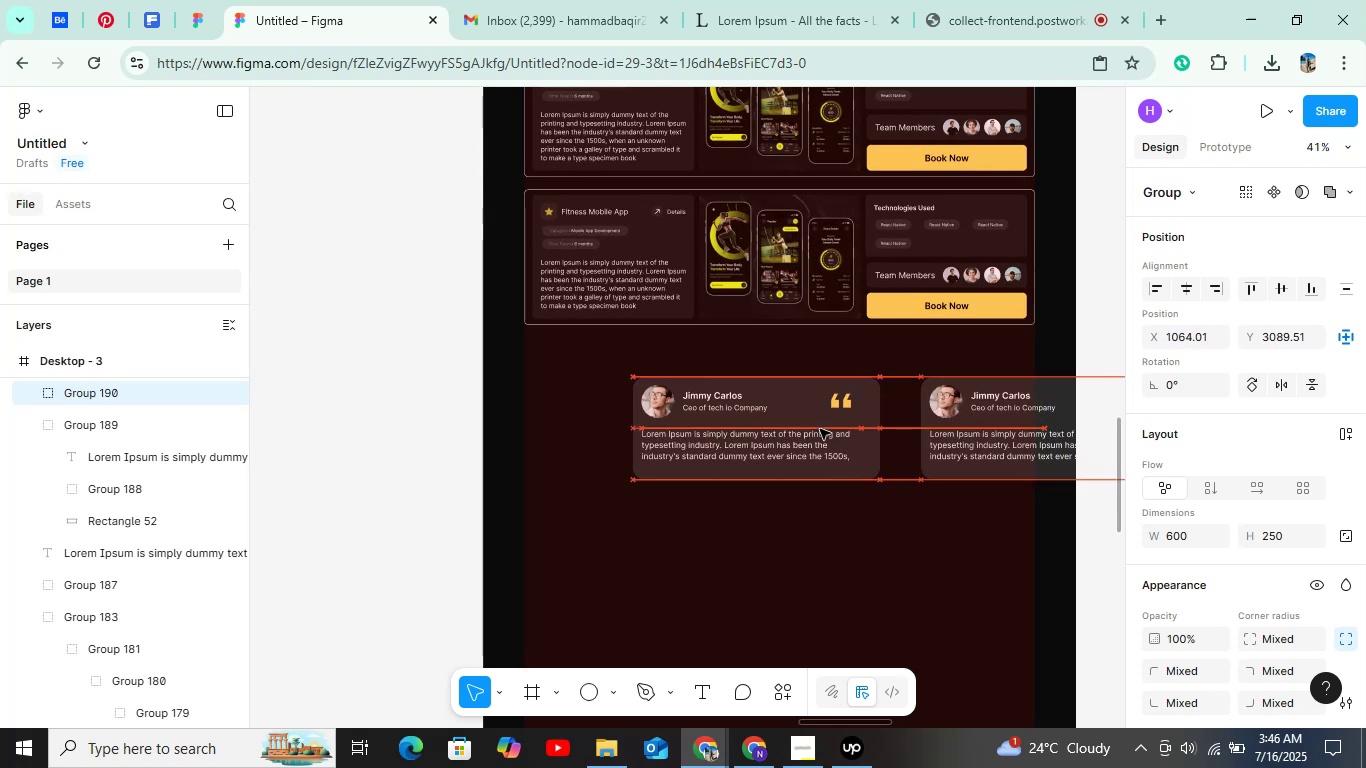 
key(Shift+ArrowRight)
 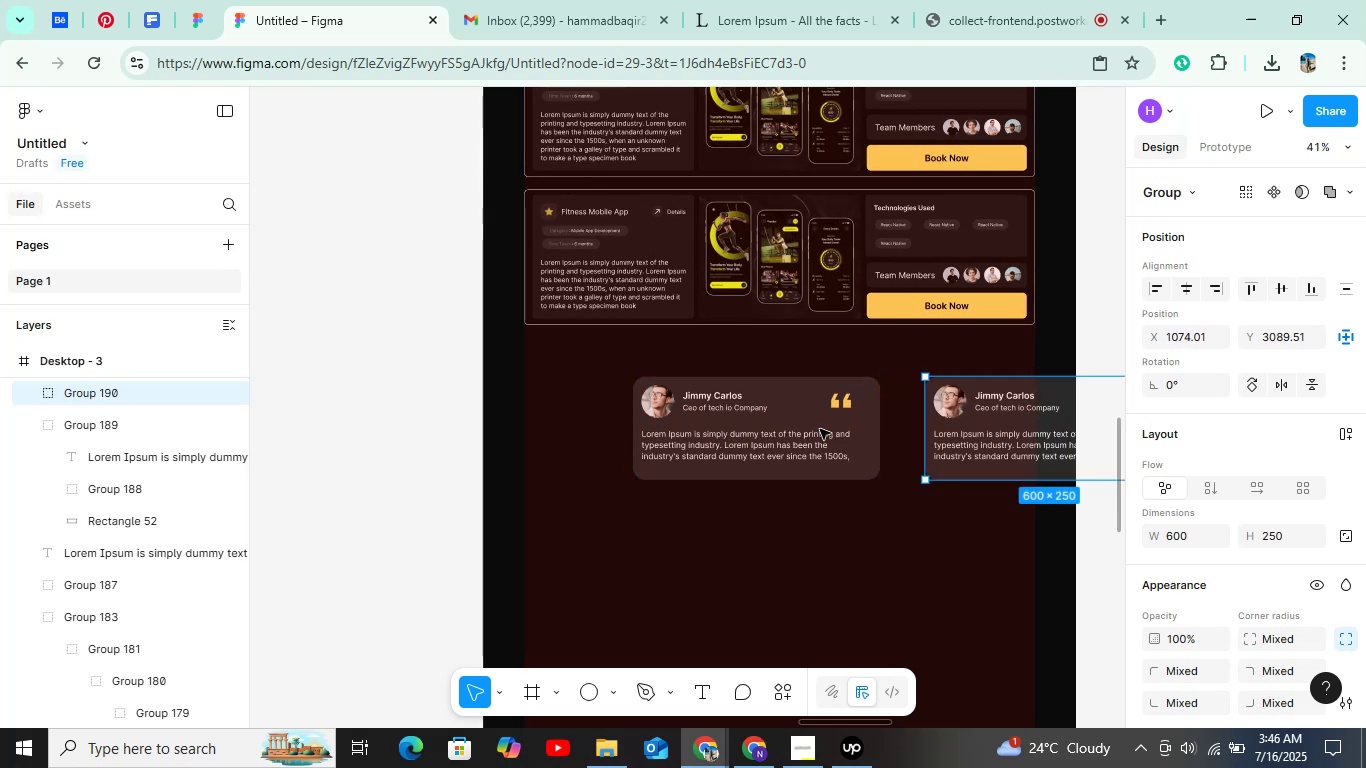 
left_click([745, 429])
 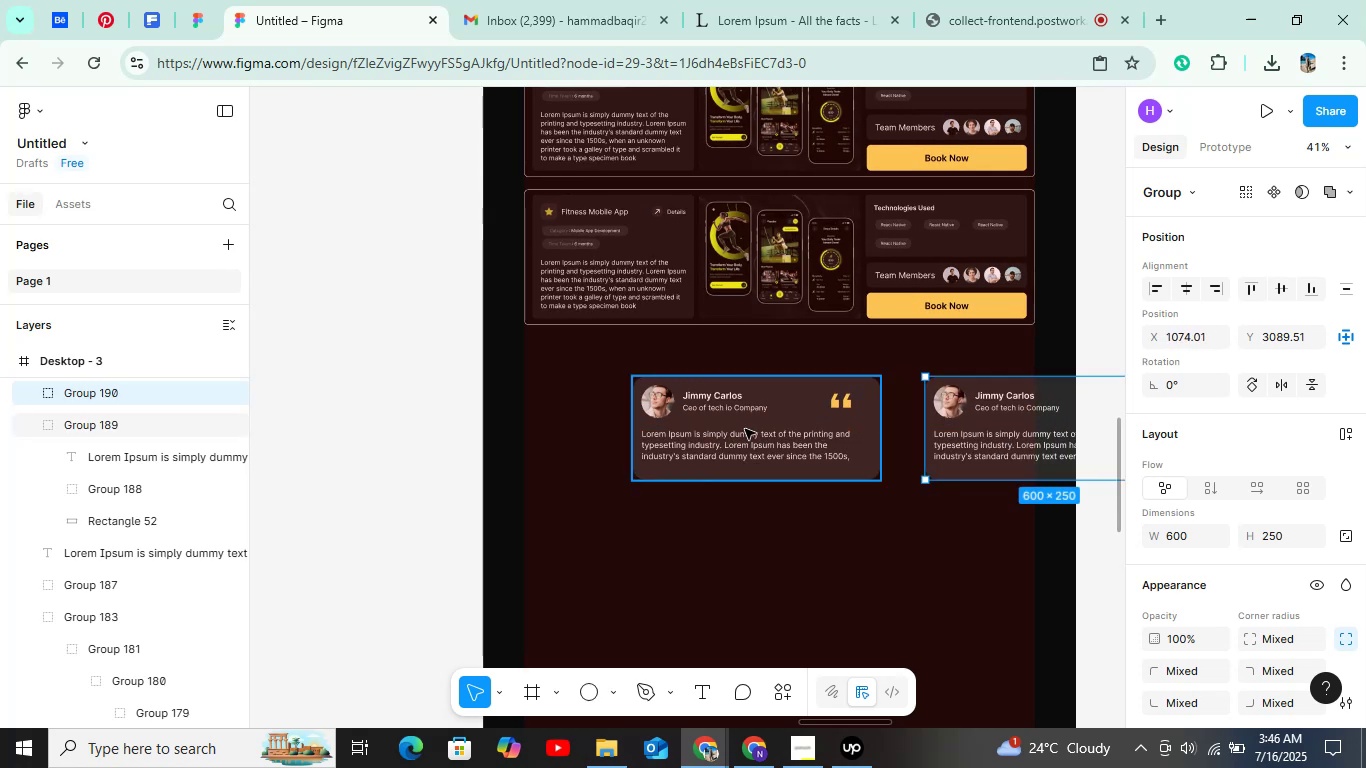 
key(Control+D)
 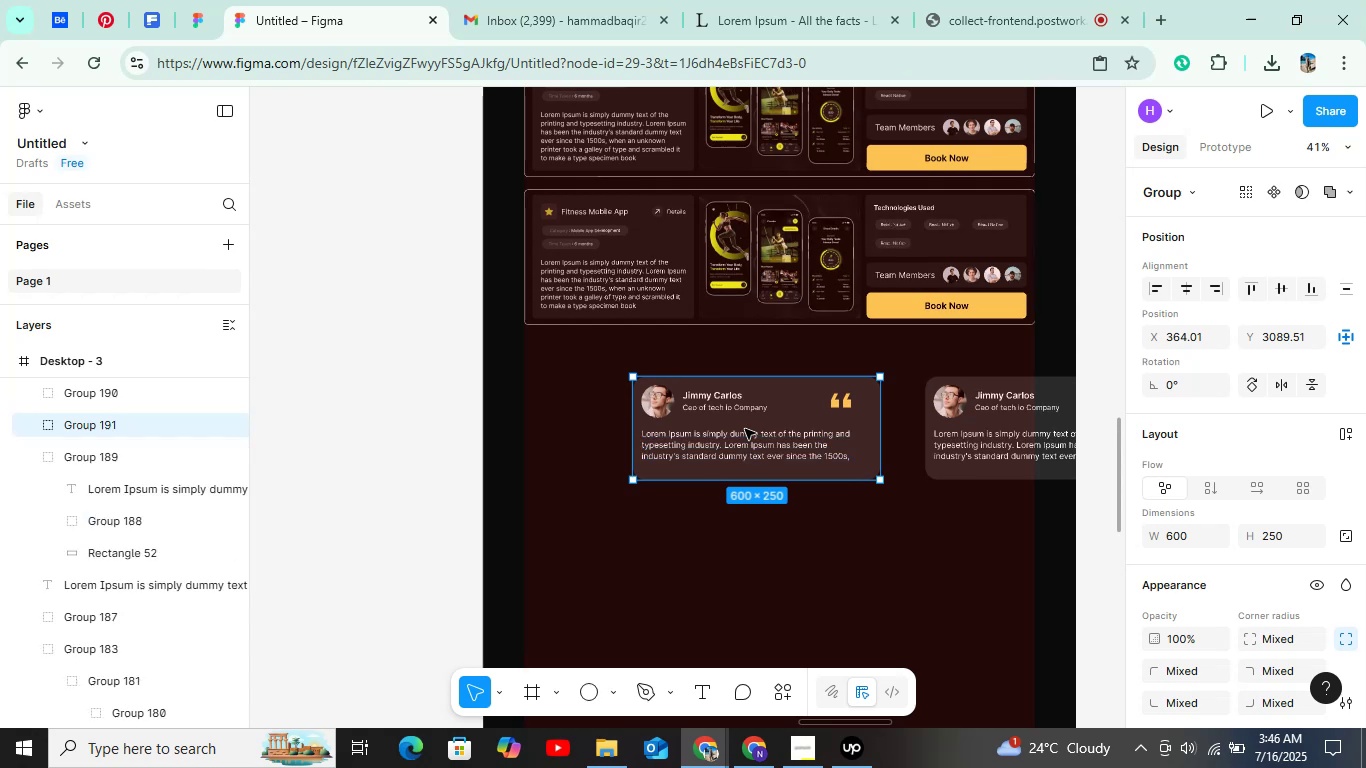 
hold_key(key=ArrowLeft, duration=1.52)
 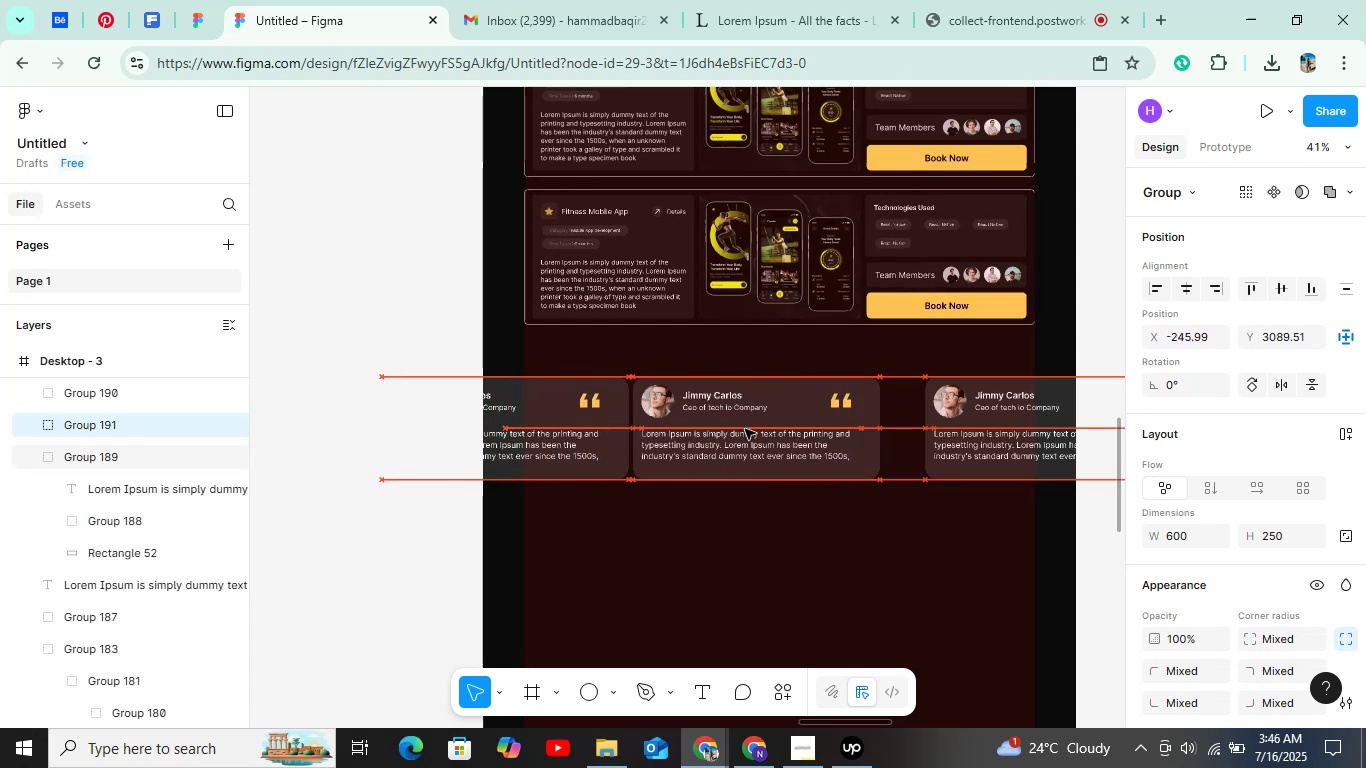 
hold_key(key=ArrowLeft, duration=0.47)
 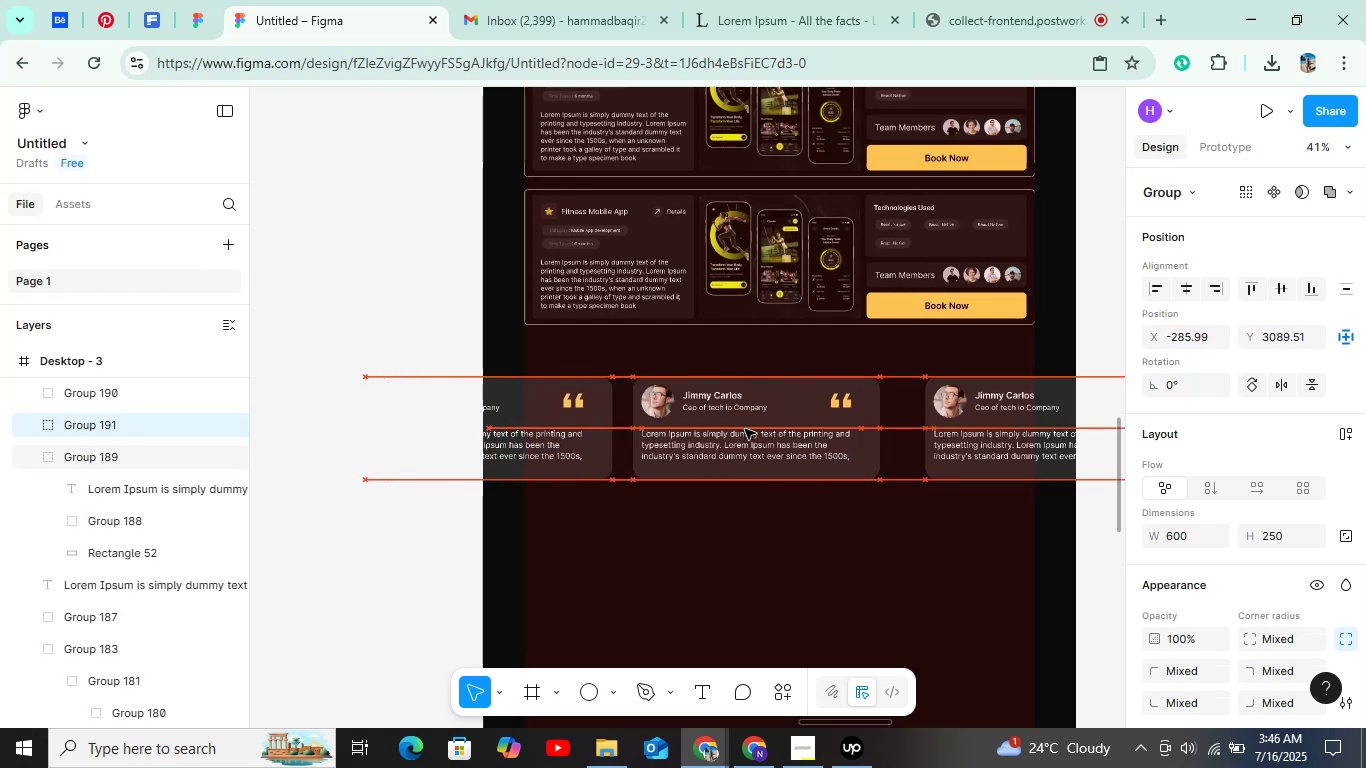 
key(Shift+ArrowLeft)
 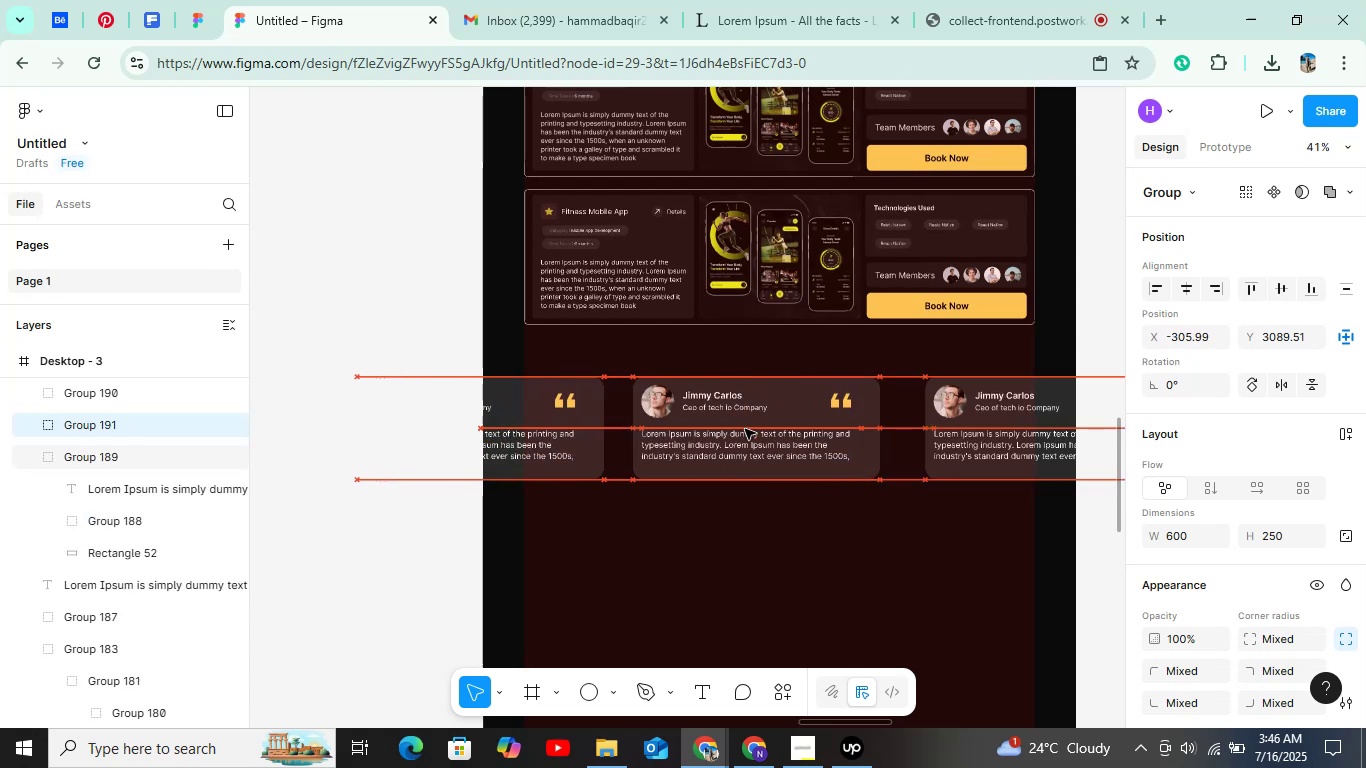 
key(Shift+ArrowLeft)
 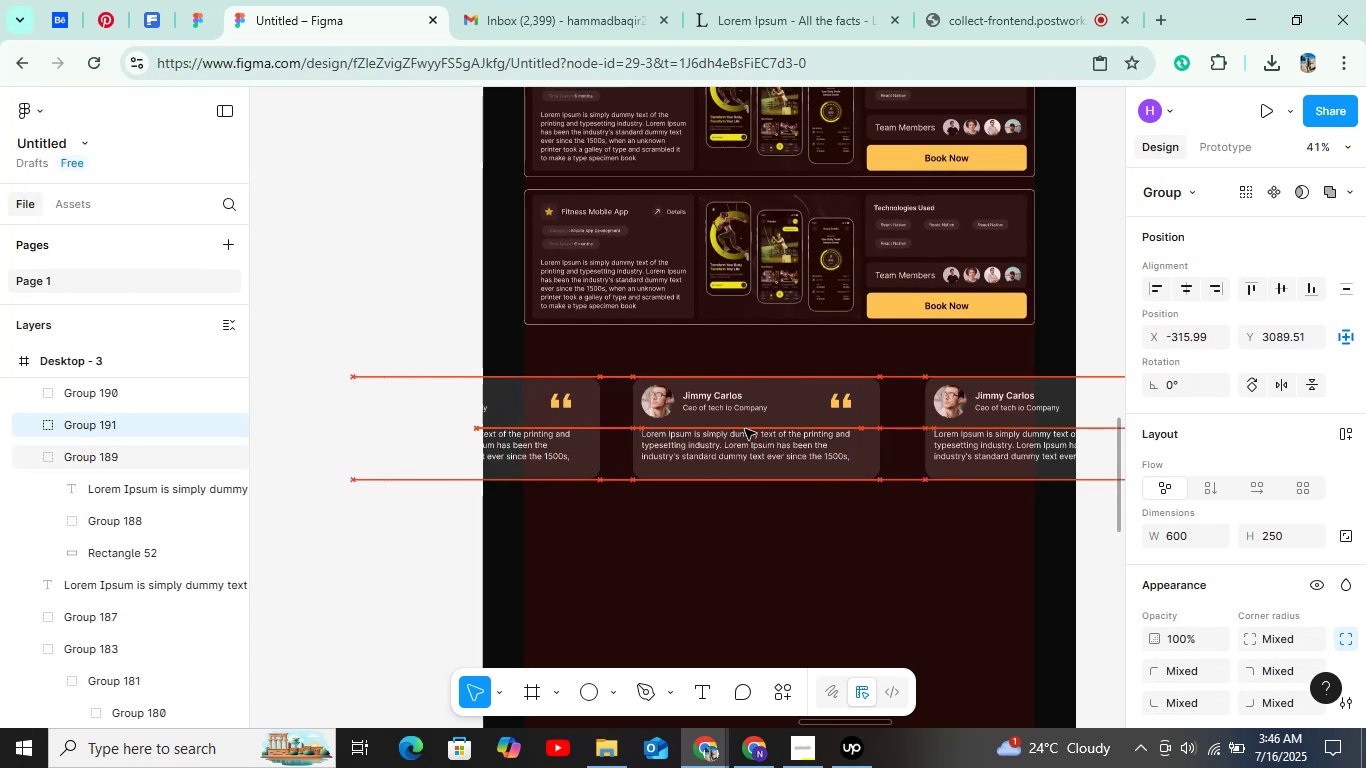 
key(Shift+ArrowLeft)
 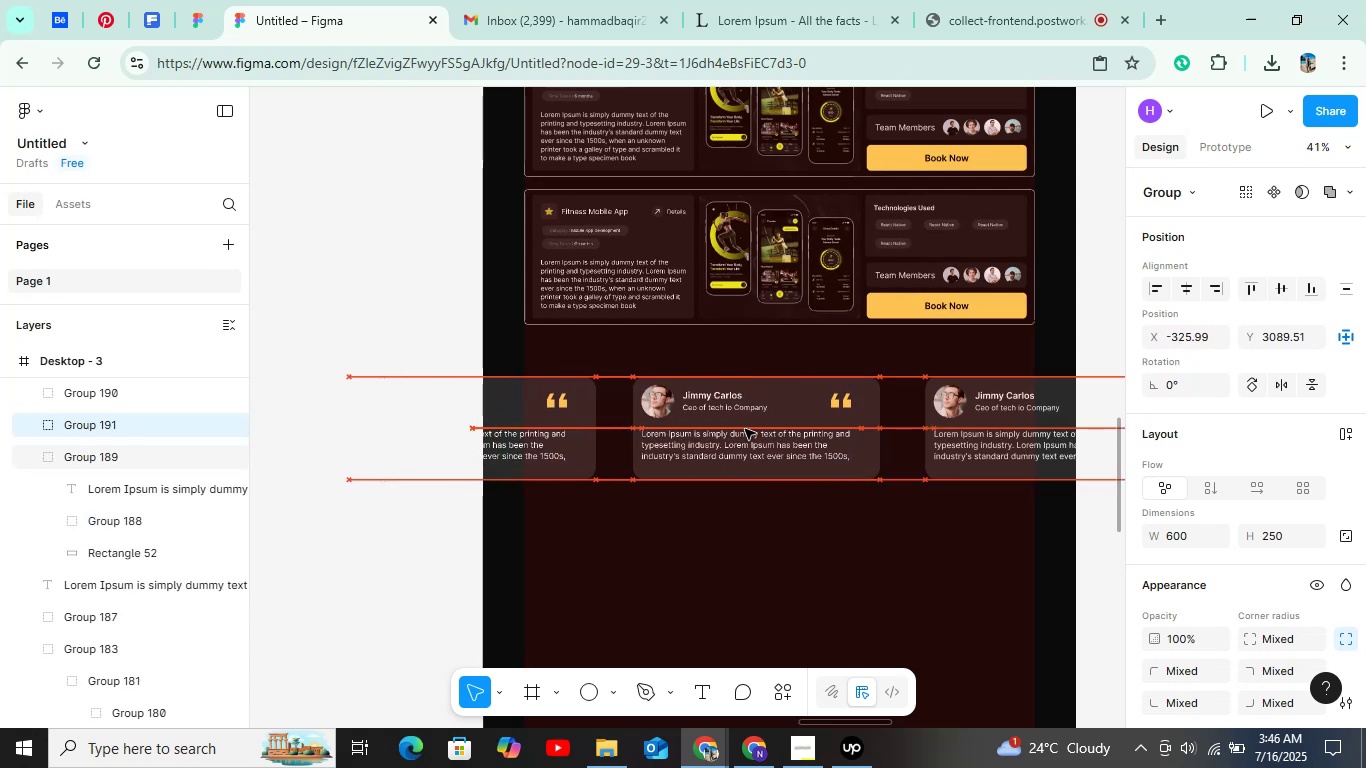 
key(Shift+ArrowLeft)
 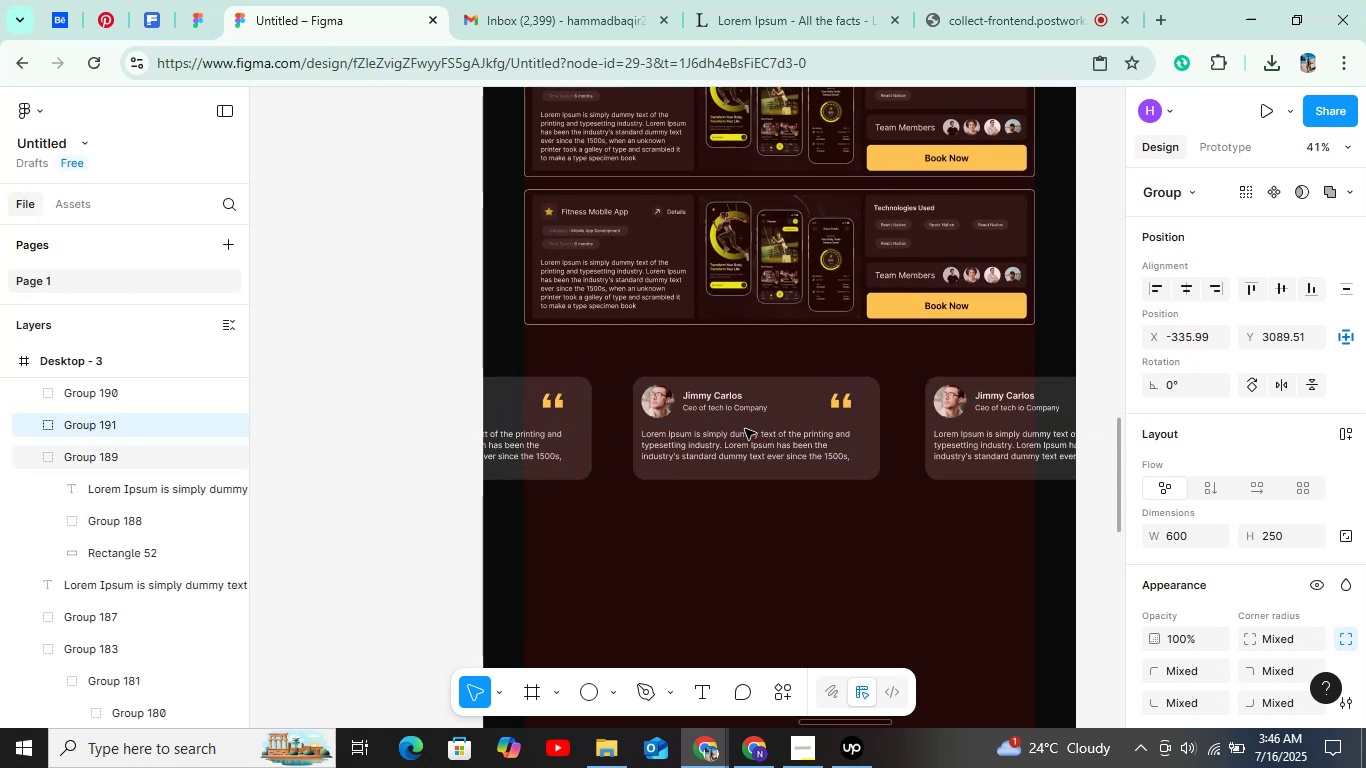 
key(Shift+ArrowLeft)
 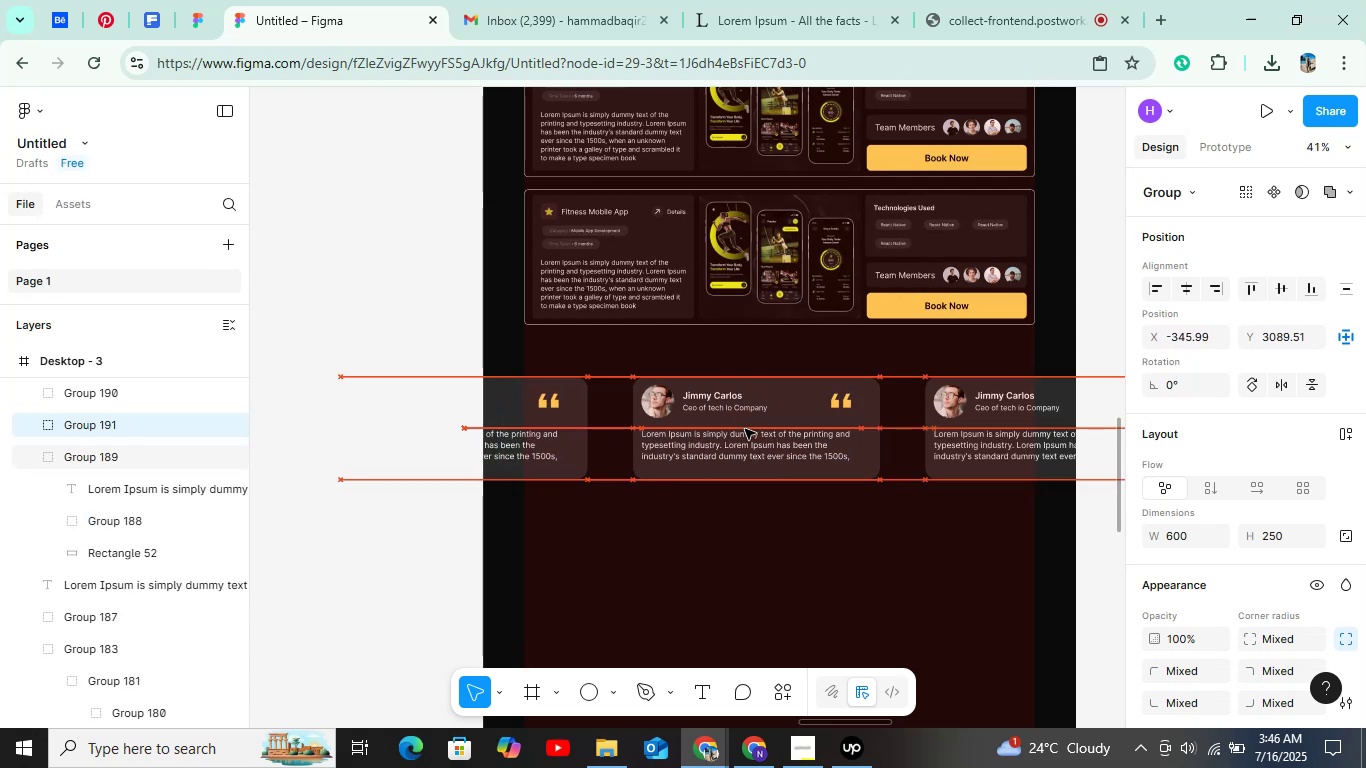 
key(Shift+ArrowLeft)
 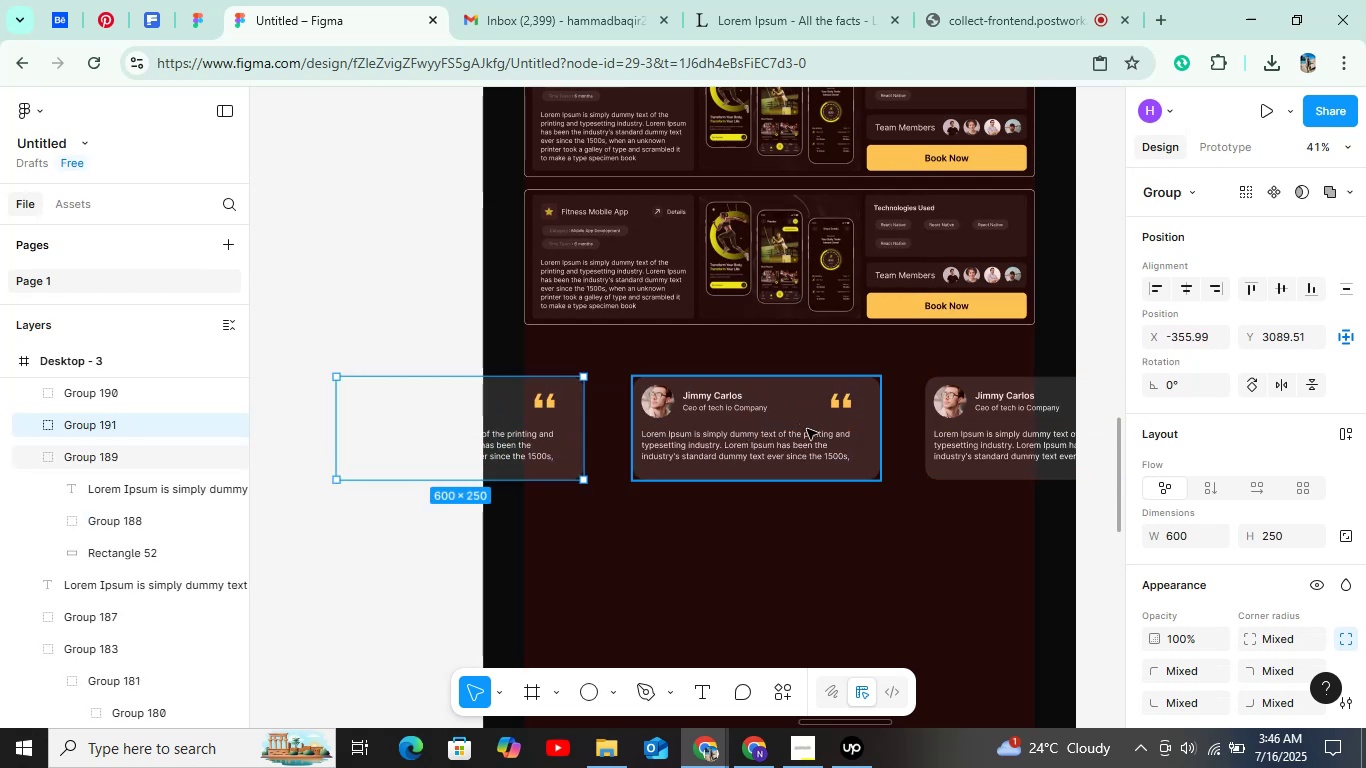 
left_click([807, 429])
 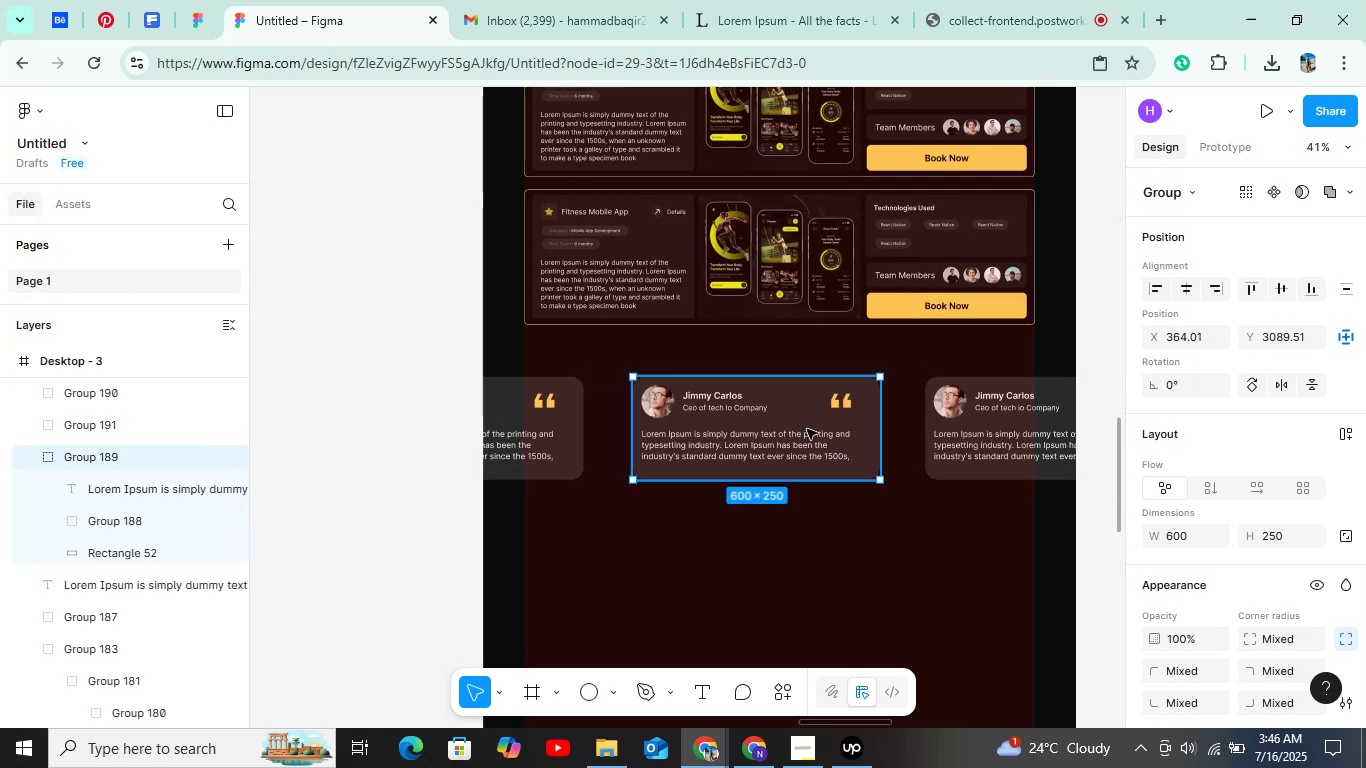 
hold_key(key=AltLeft, duration=1.52)
 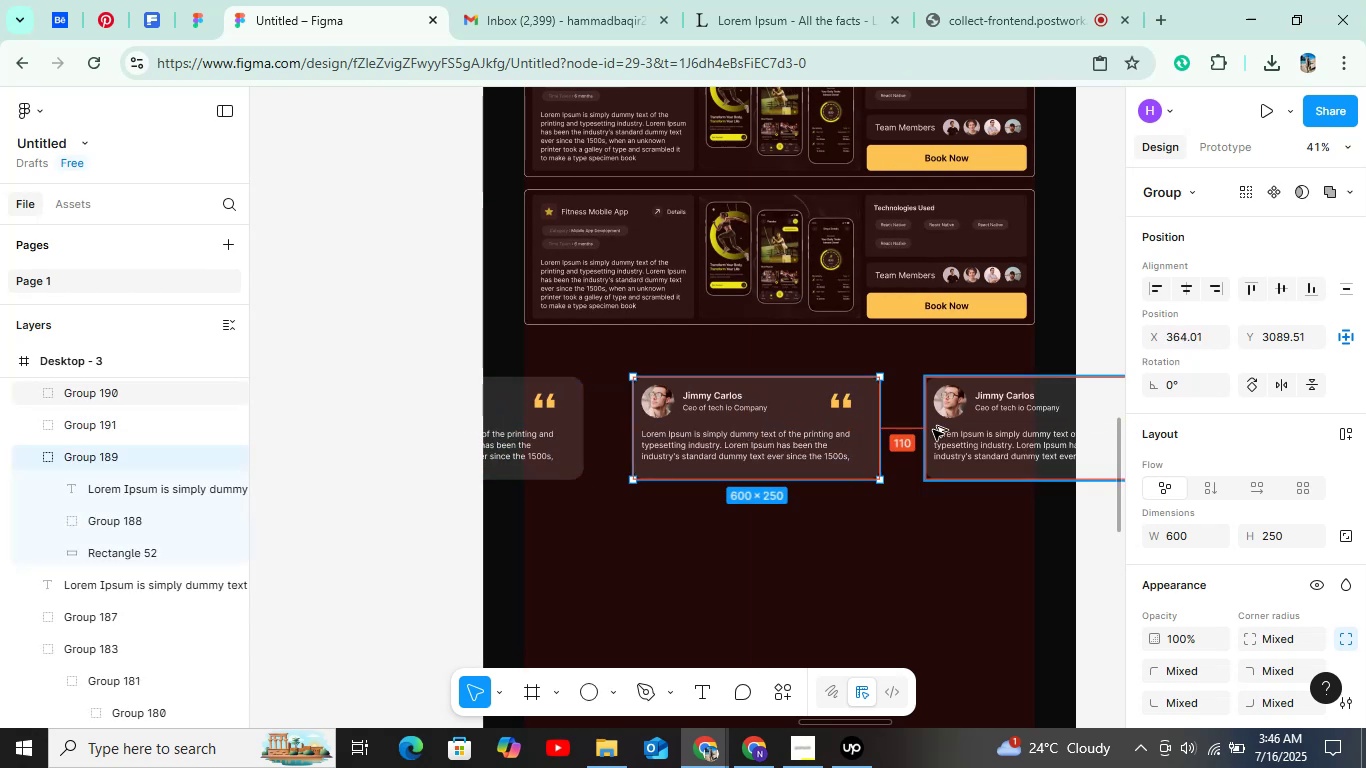 
key(Alt+AltLeft)
 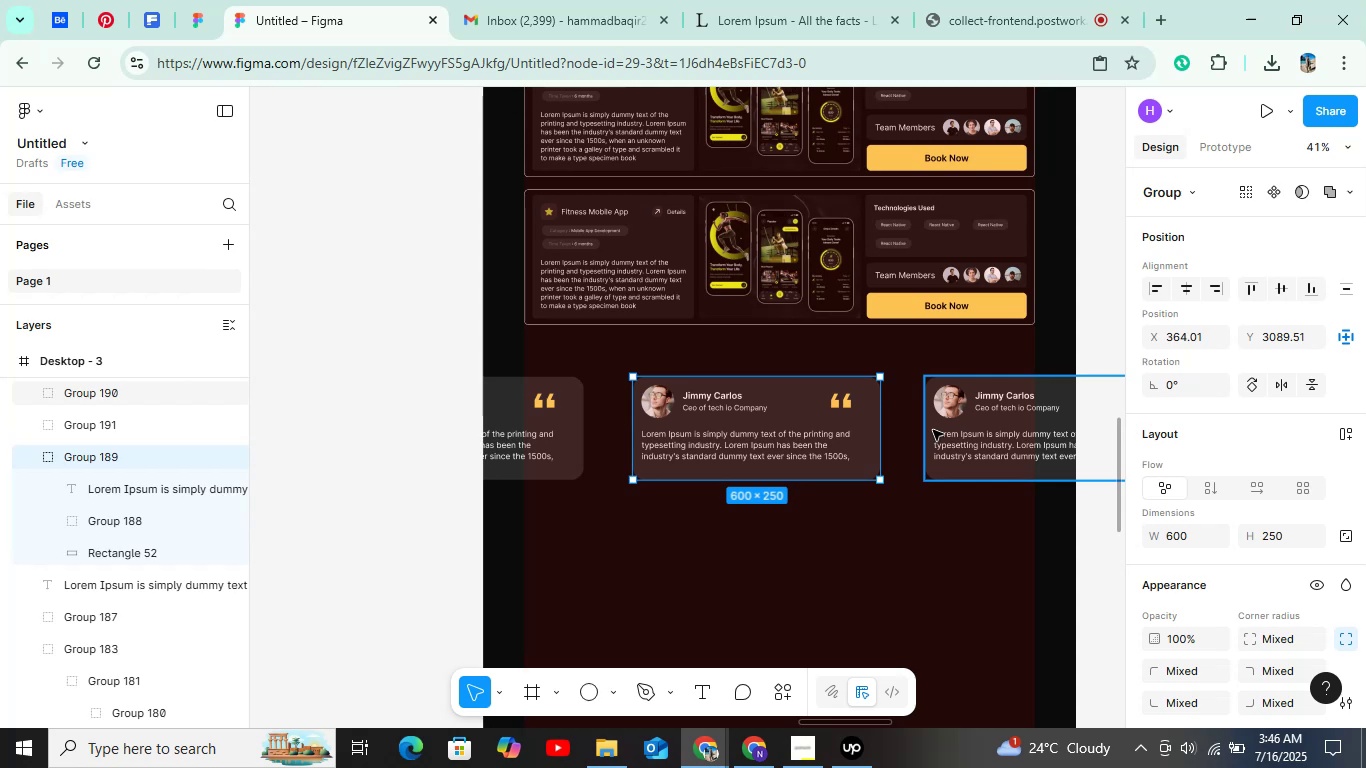 
left_click([933, 430])
 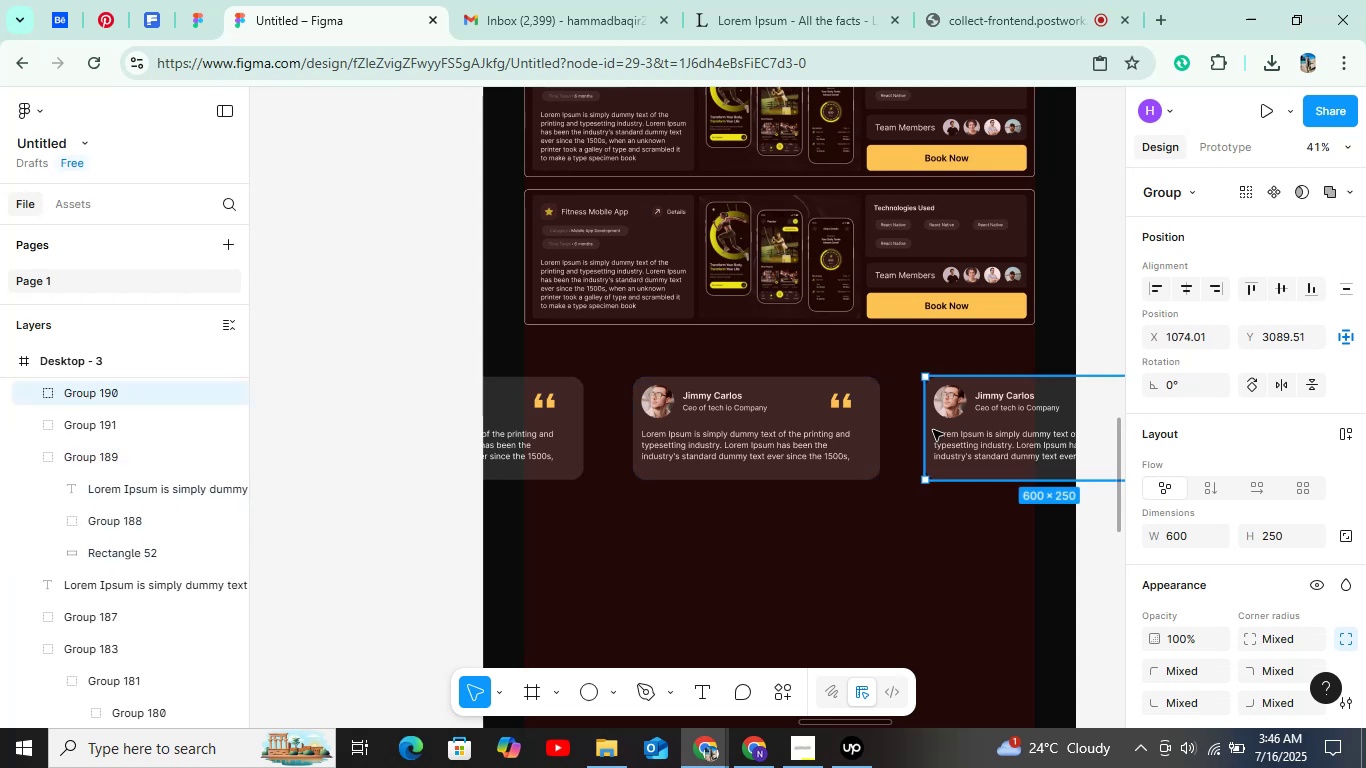 
key(Shift+ArrowRight)
 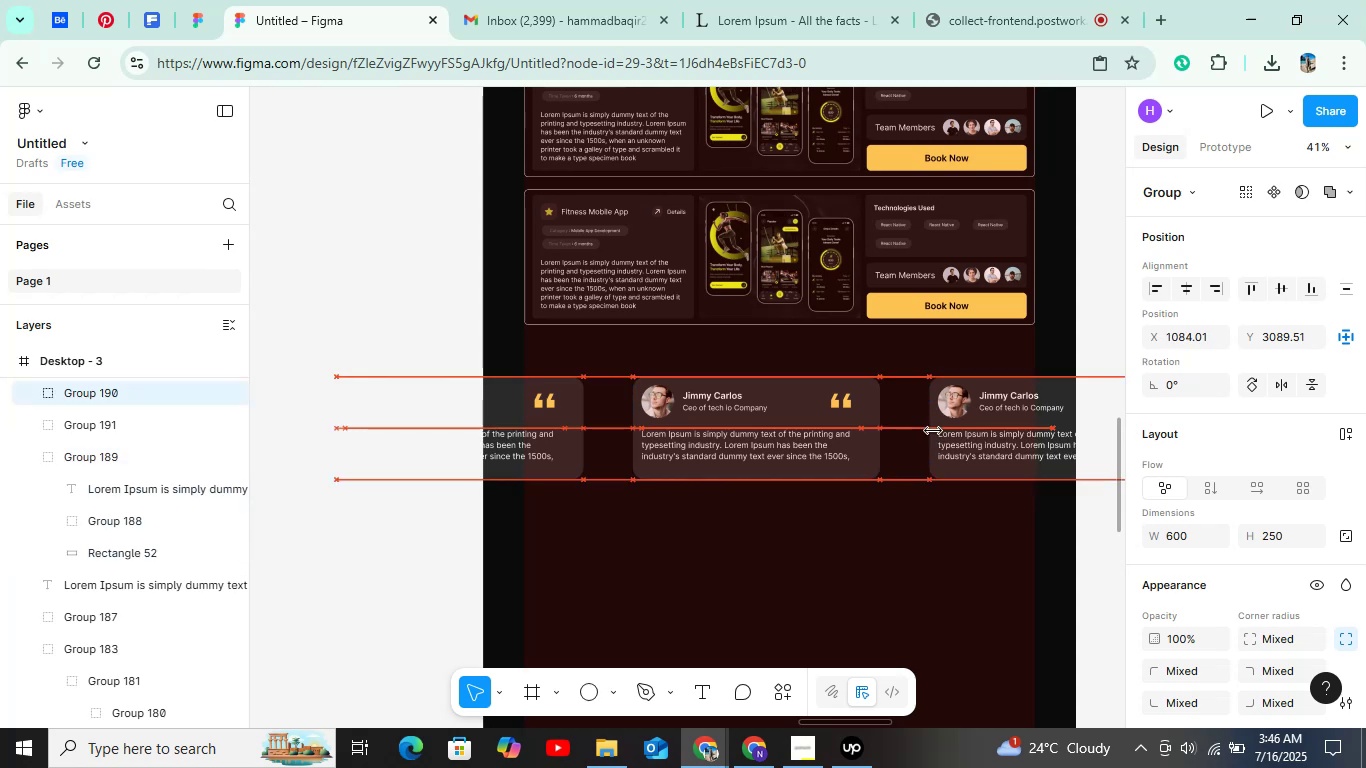 
hold_key(key=AltLeft, duration=1.5)
 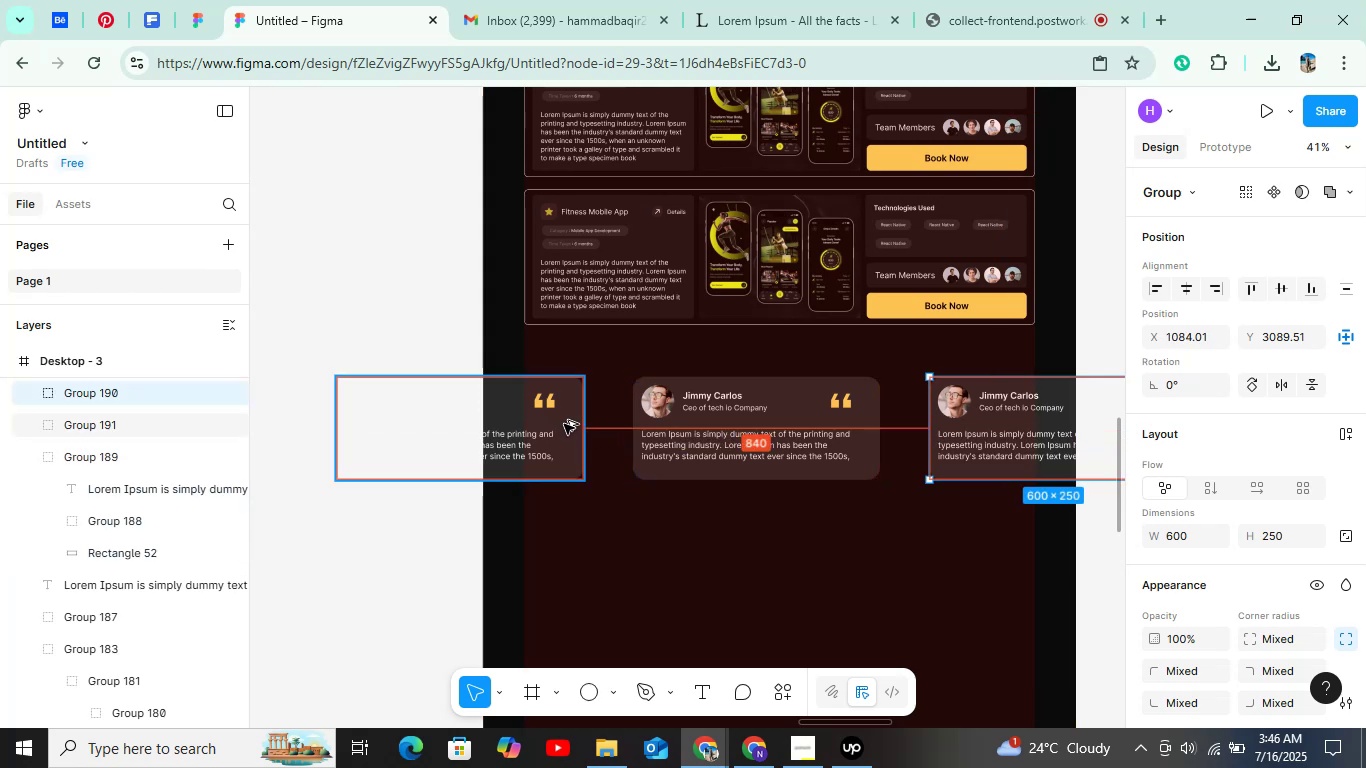 
hold_key(key=AltLeft, duration=1.25)
 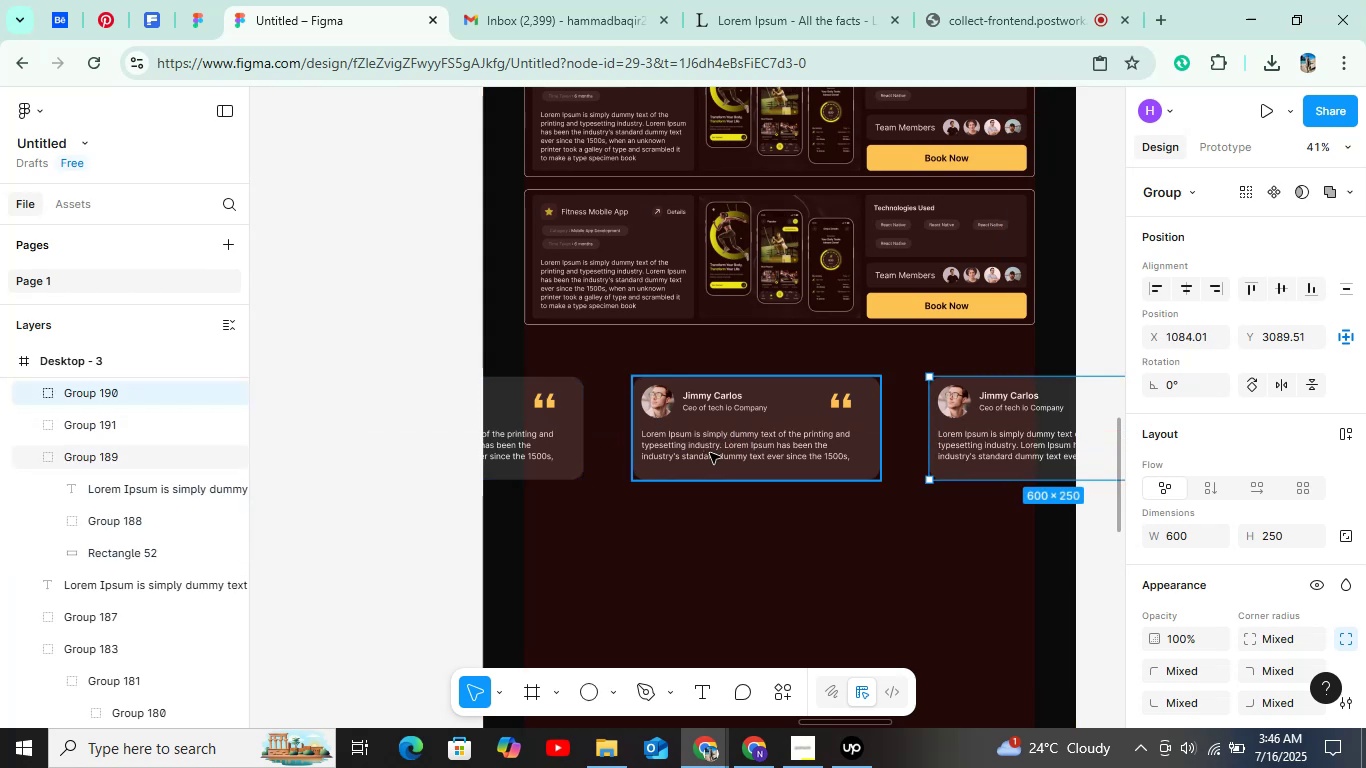 
left_click([710, 453])
 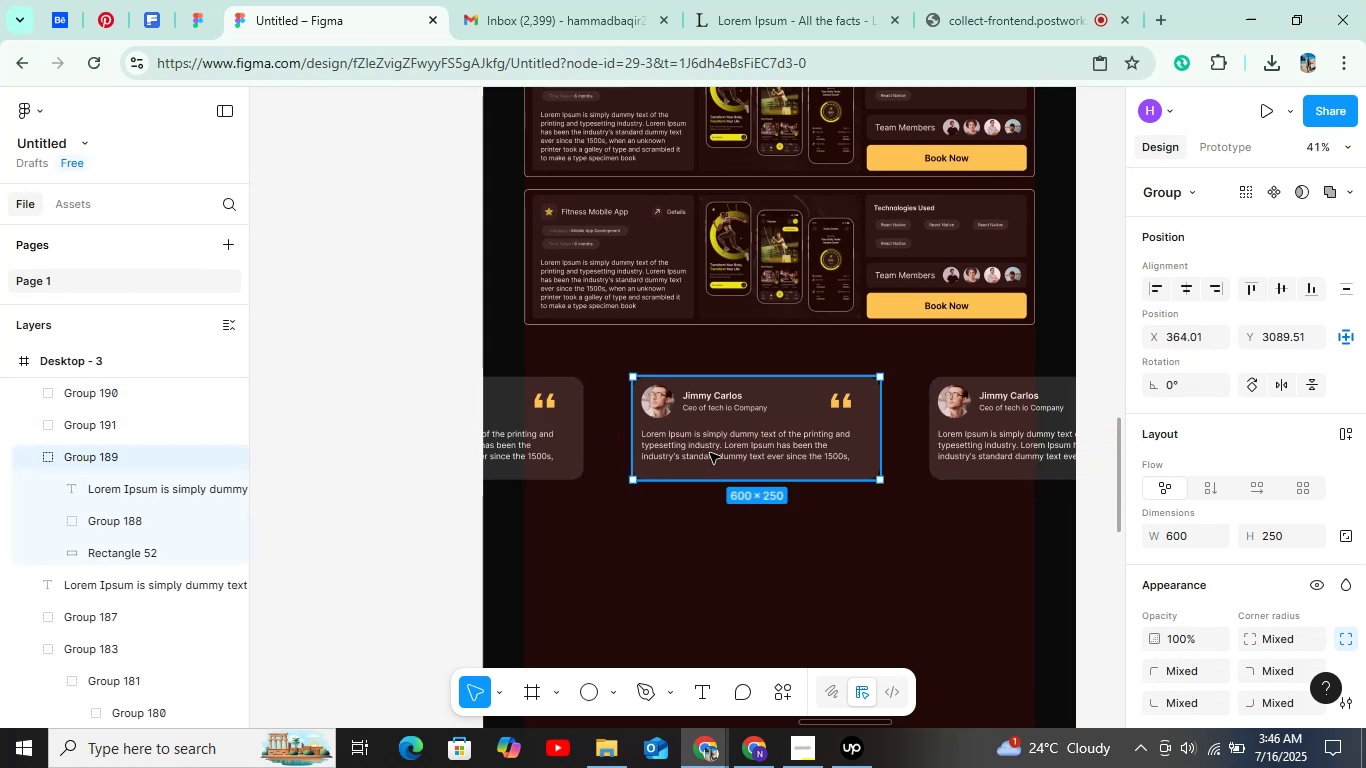 
hold_key(key=AltLeft, duration=1.15)
 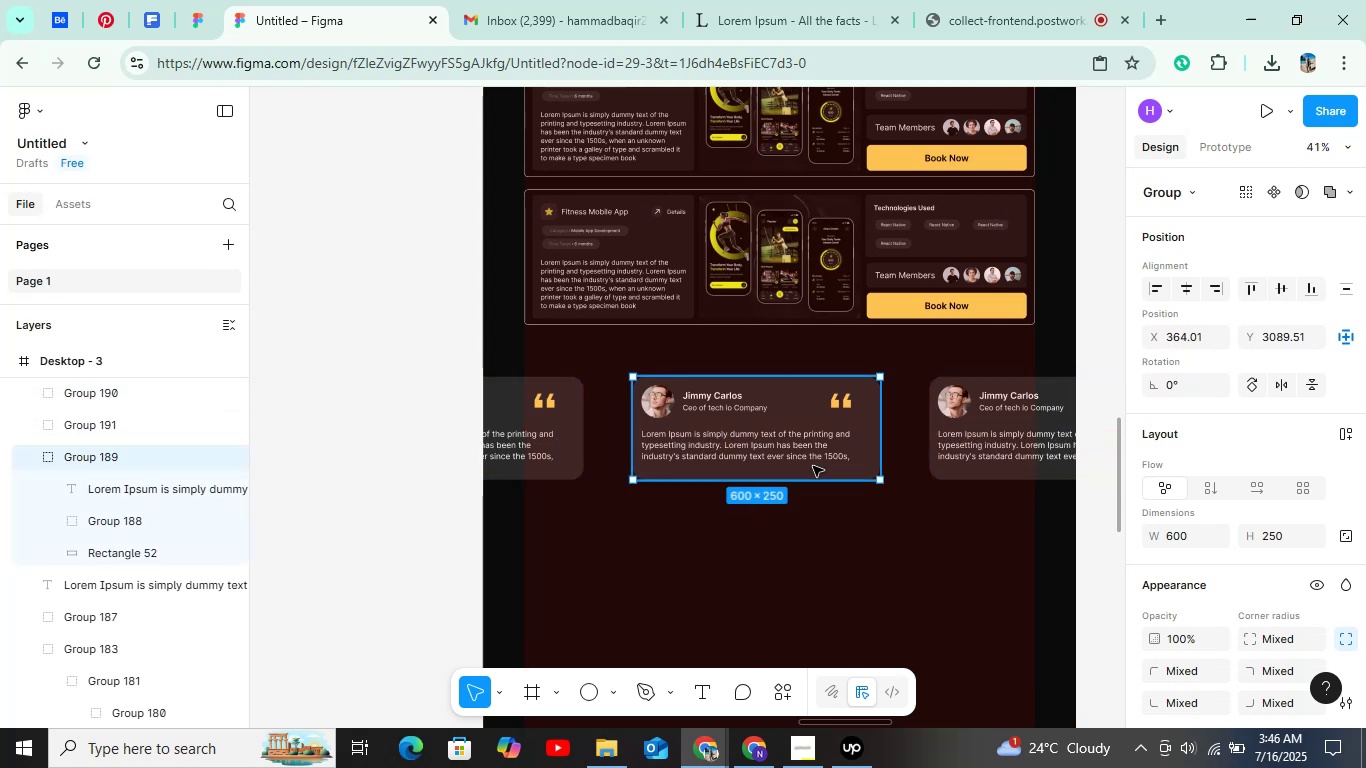 
hold_key(key=ControlLeft, duration=0.81)
scroll: coordinate [982, 450], scroll_direction: down, amount: 9.0
 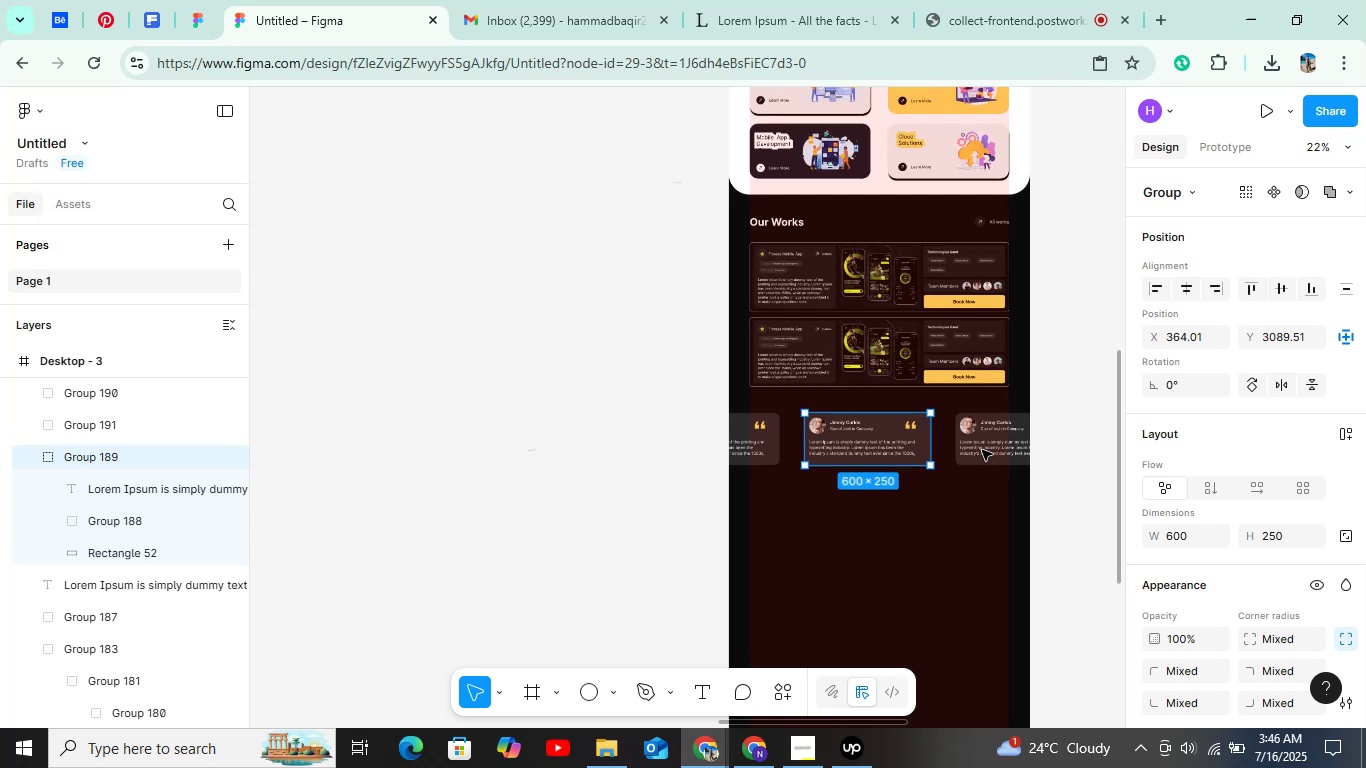 
hold_key(key=ControlLeft, duration=0.74)
scroll: coordinate [924, 456], scroll_direction: up, amount: 4.0
 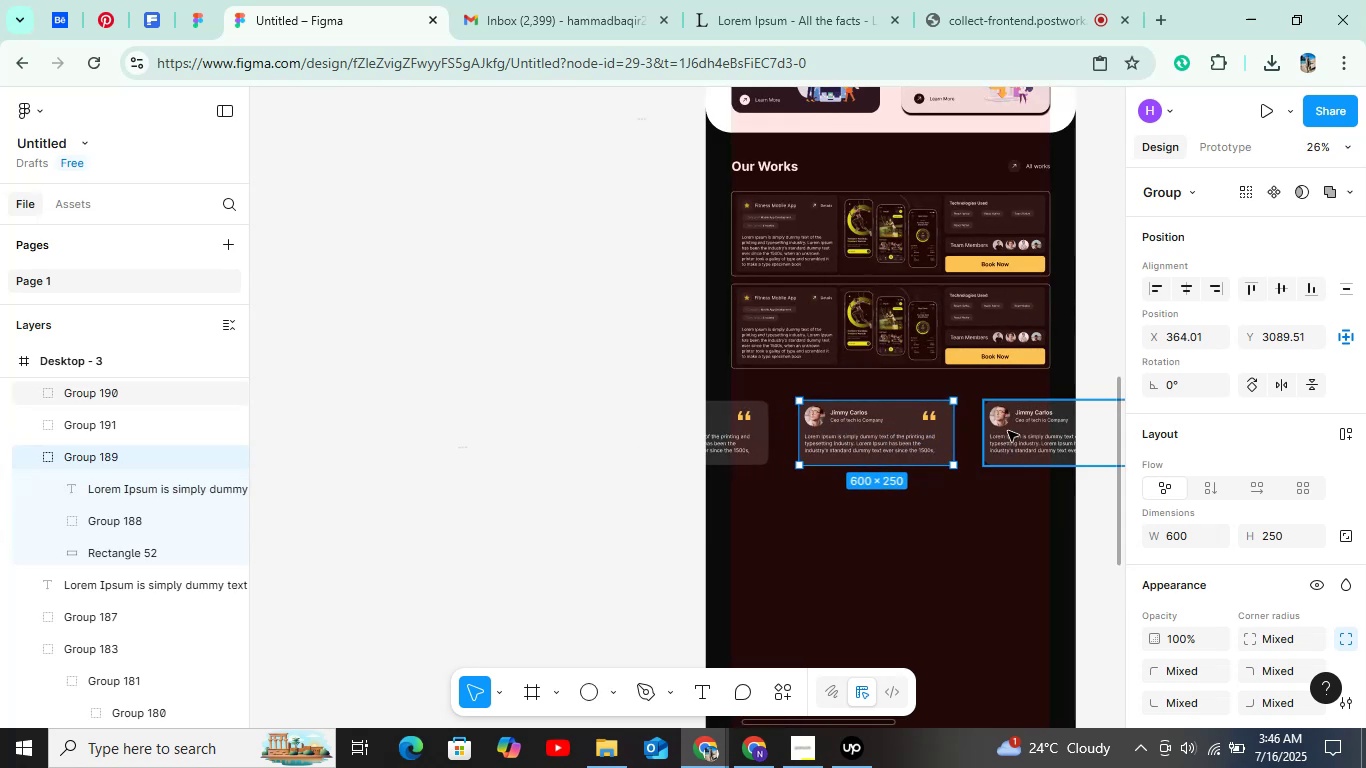 
left_click([1008, 431])
 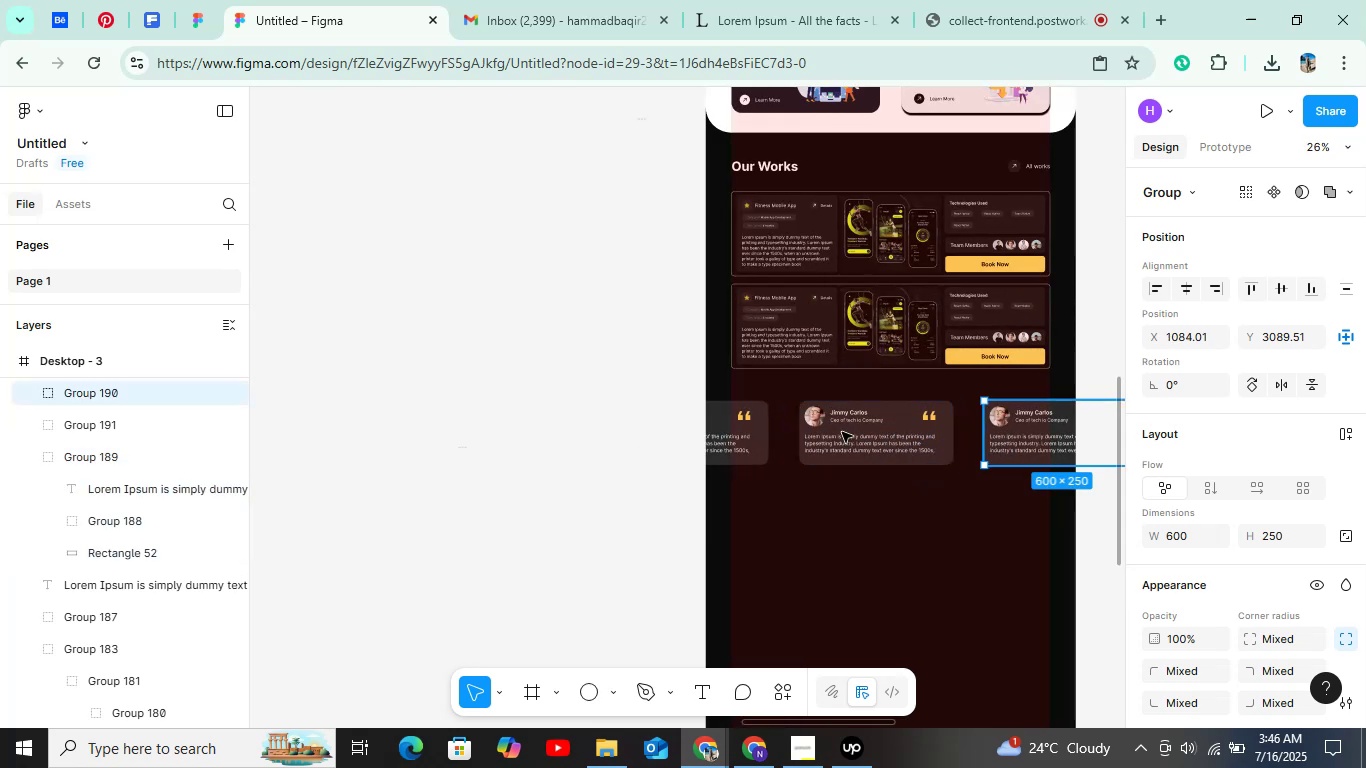 
hold_key(key=ShiftLeft, duration=0.73)
left_click([758, 432])
 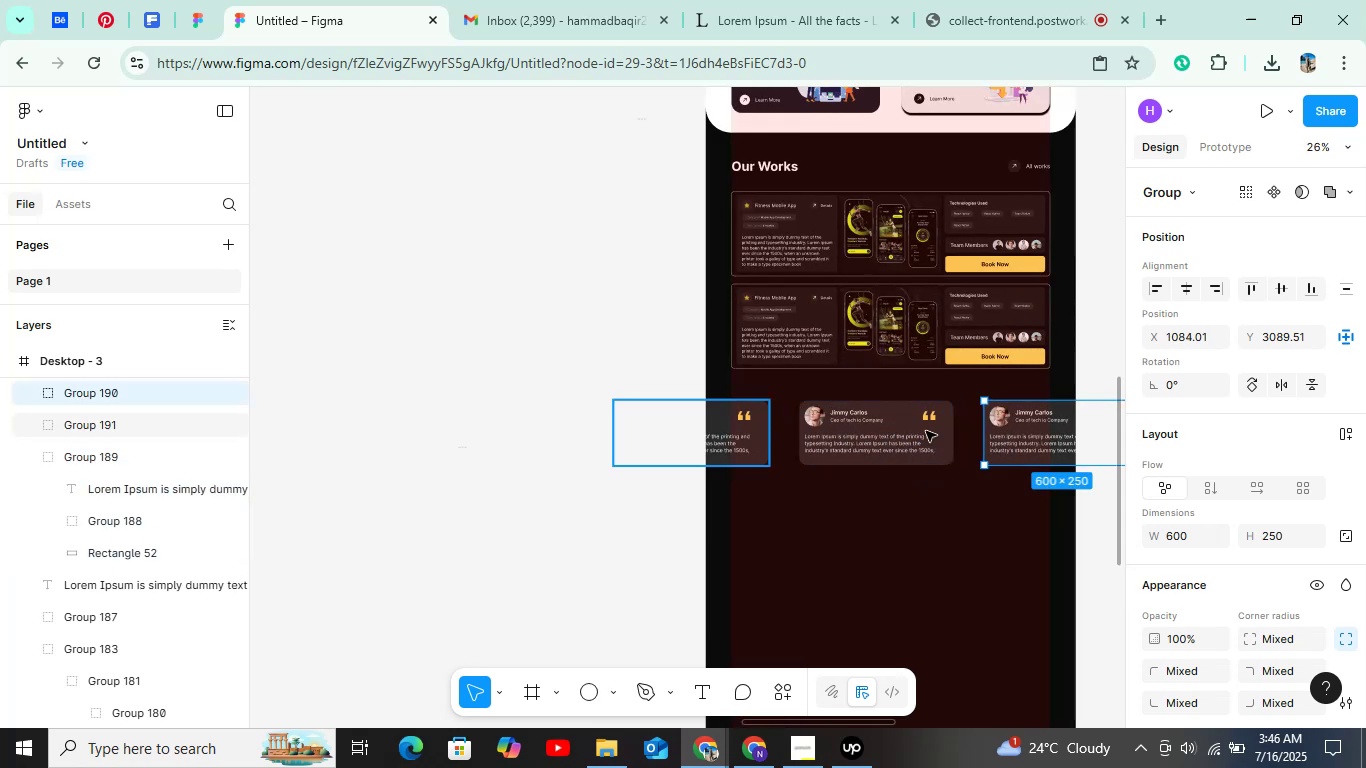 
hold_key(key=ControlLeft, duration=0.88)
scroll: coordinate [937, 431], scroll_direction: down, amount: 25.0
 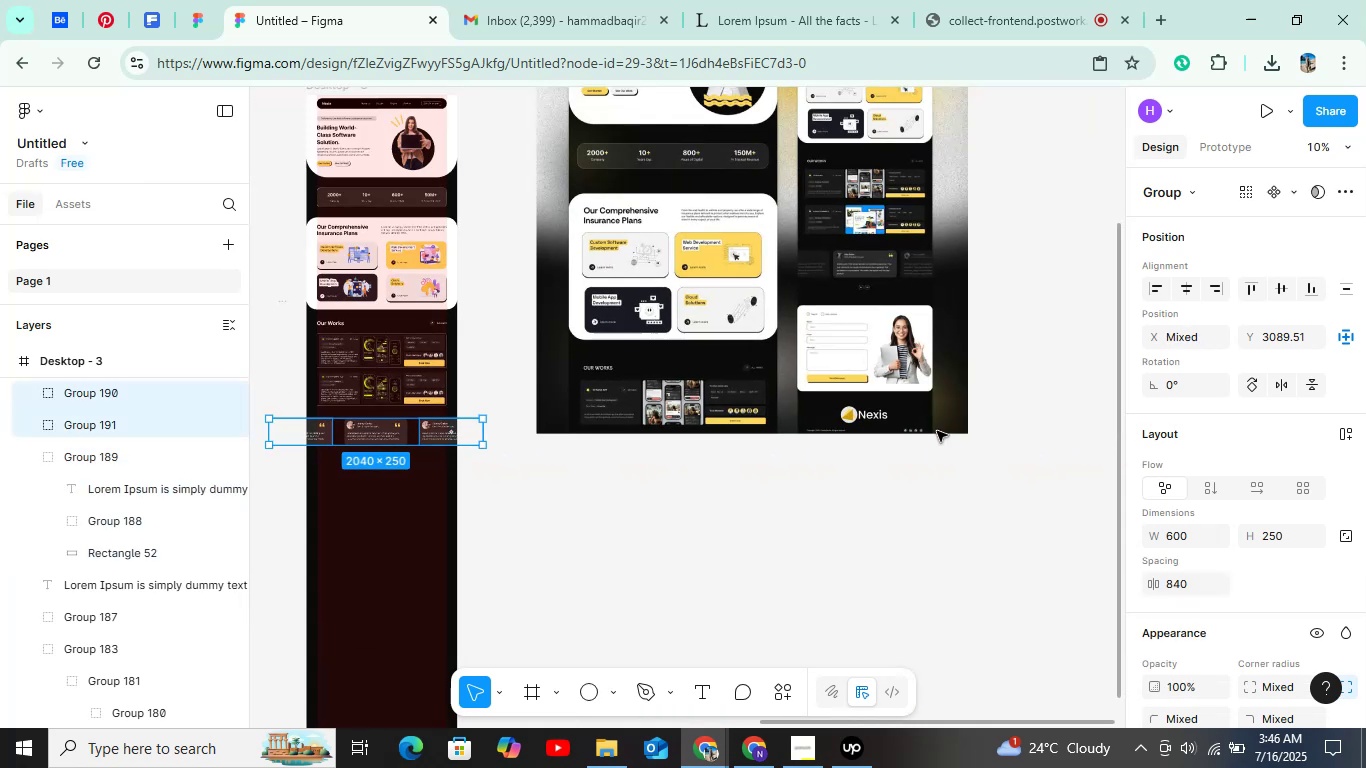 
hold_key(key=ShiftLeft, duration=1.07)
 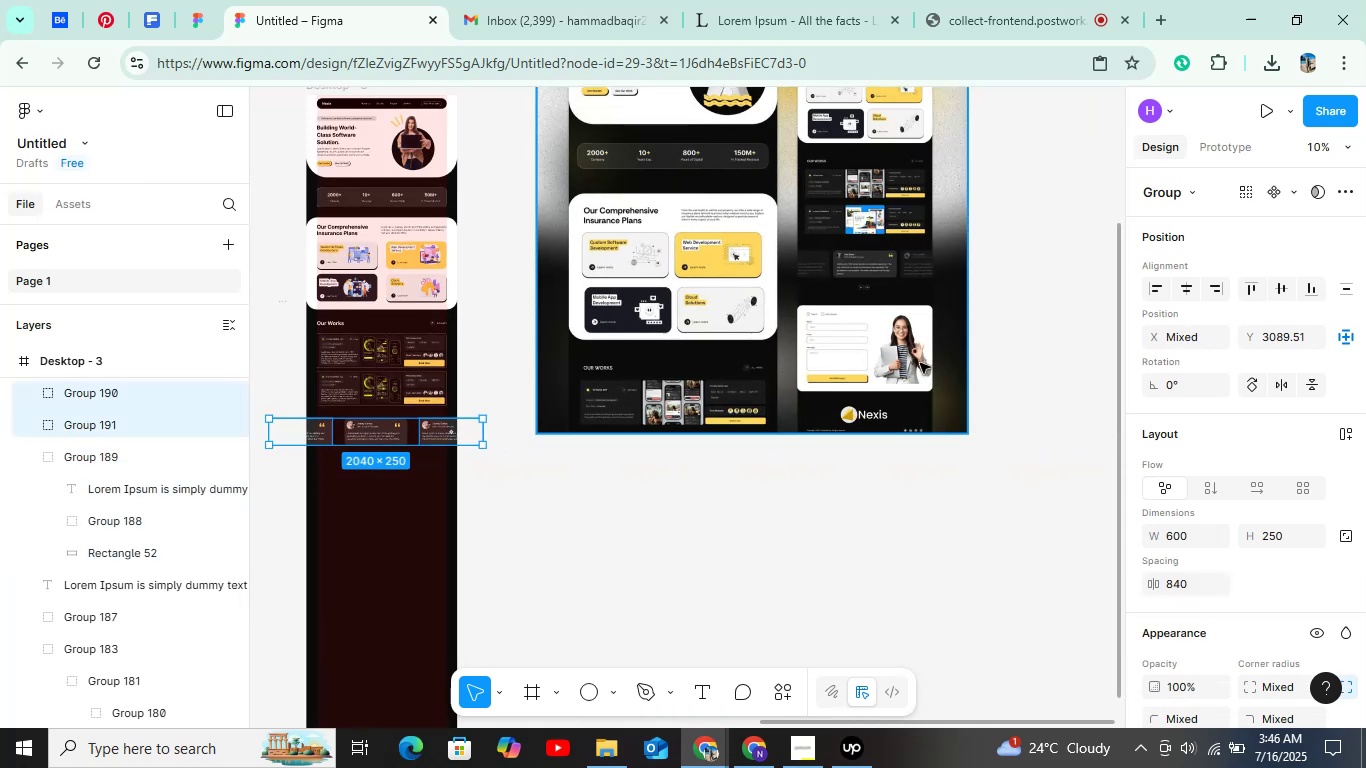 
scroll: coordinate [944, 524], scroll_direction: up, amount: 18.0
 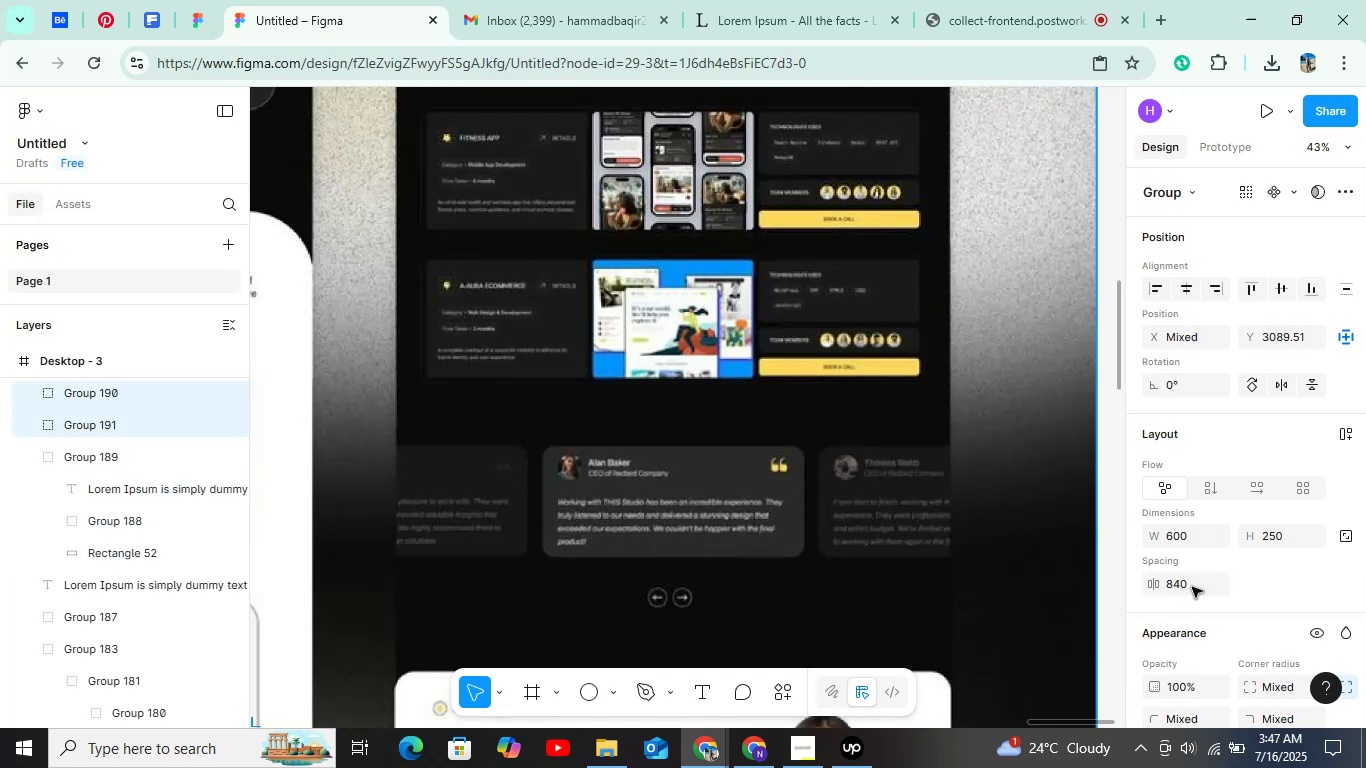 
hold_key(key=ControlLeft, duration=1.03)
 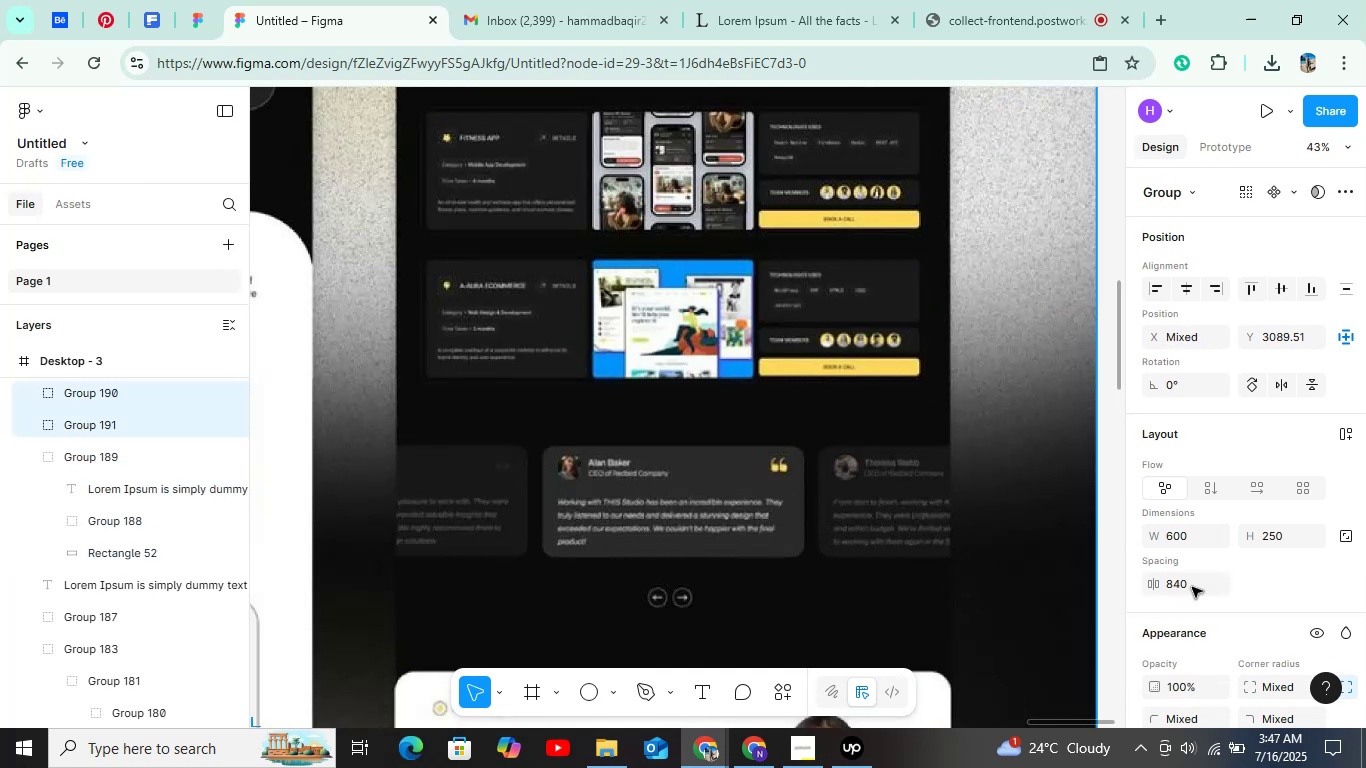 
scroll: coordinate [1216, 602], scroll_direction: down, amount: 5.0
 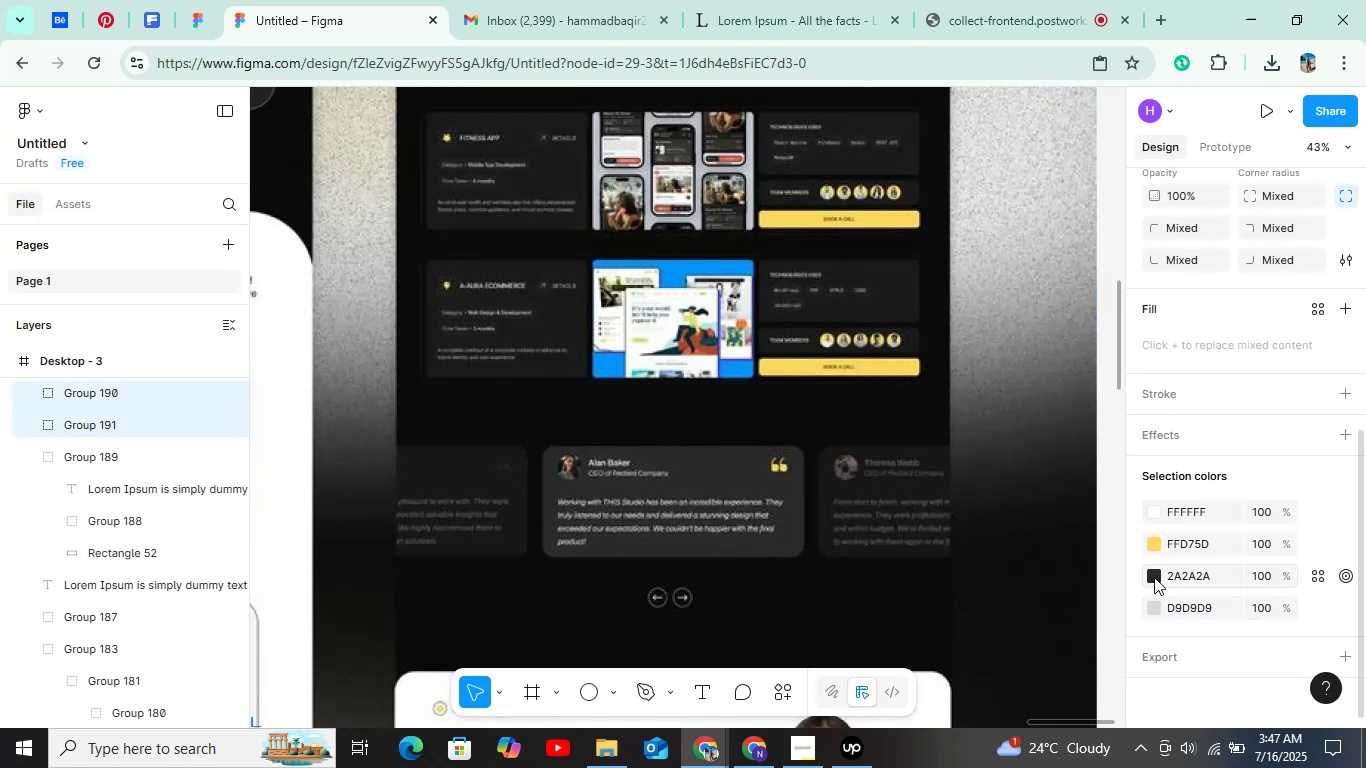 
left_click([1154, 577])
 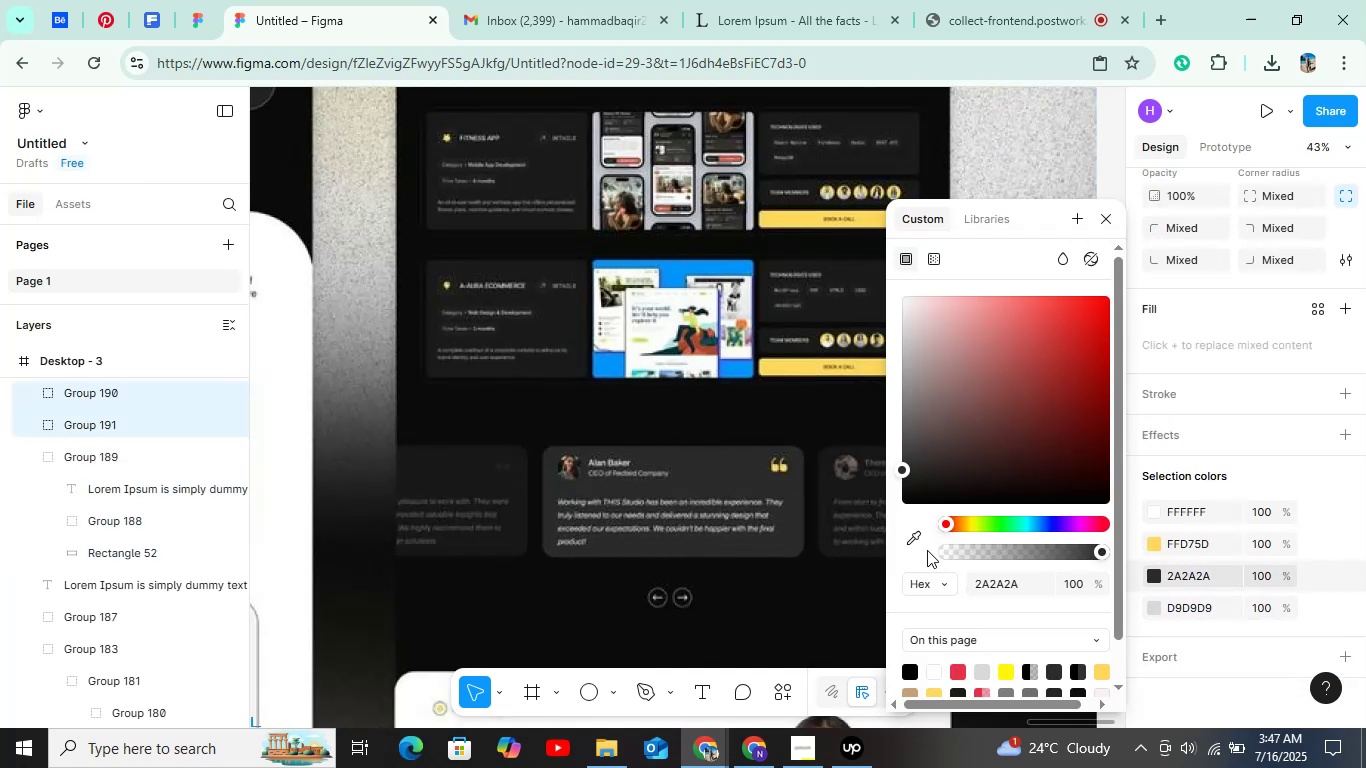 
left_click([911, 547])
 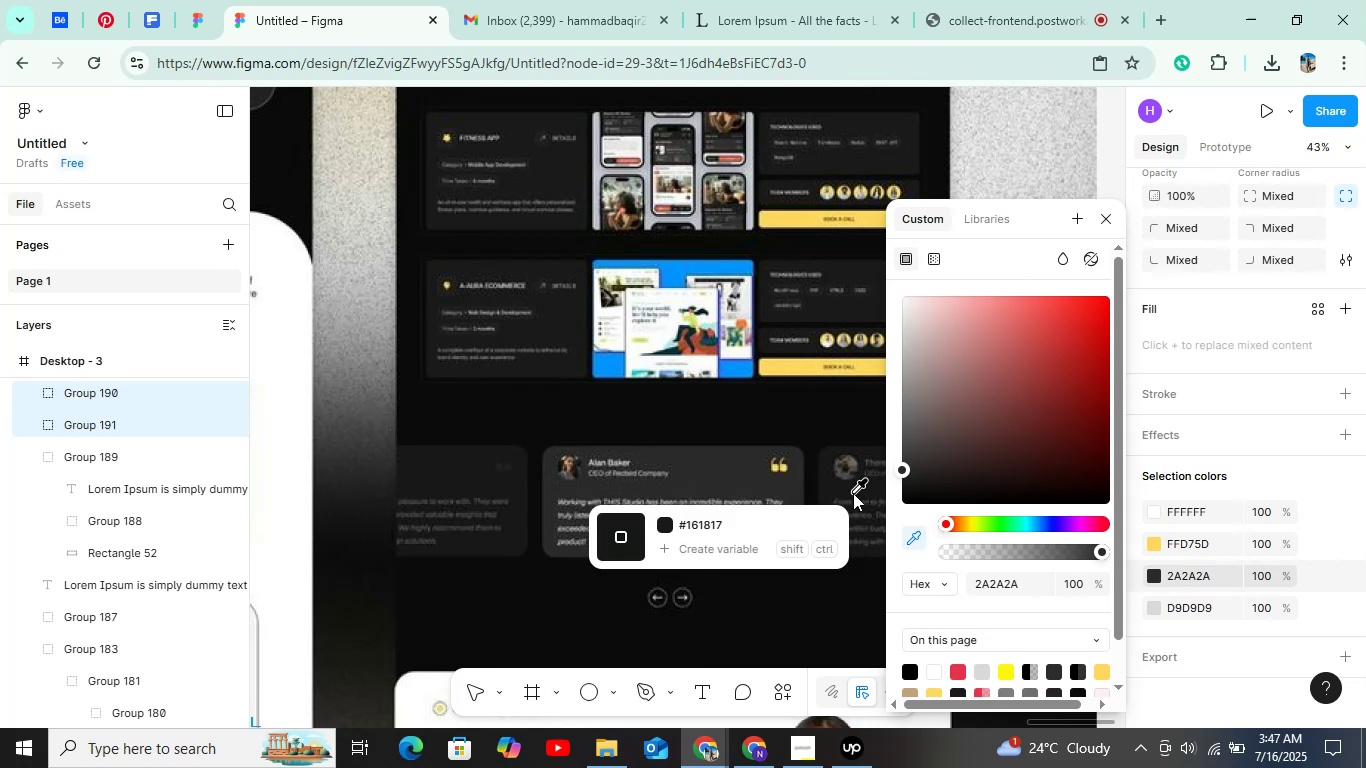 
left_click([853, 493])
 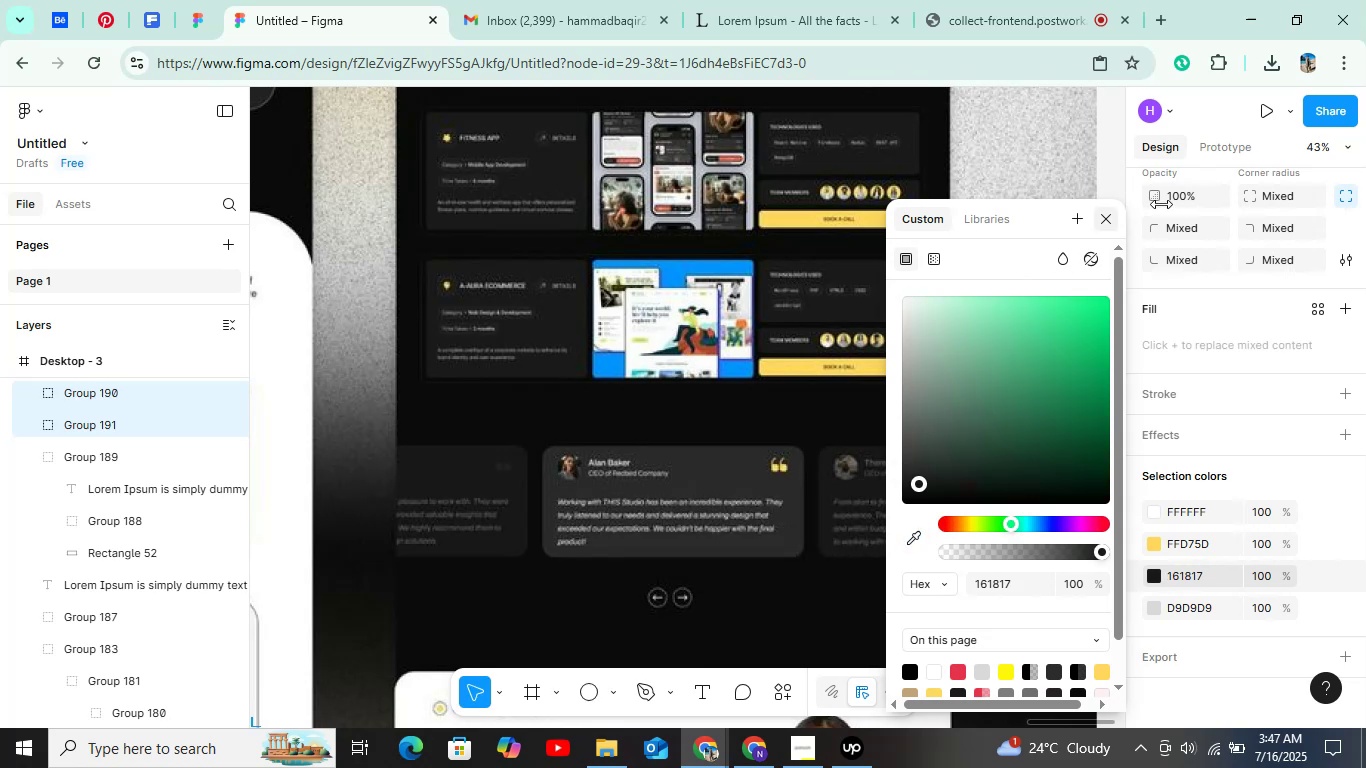 
left_click([1107, 210])
 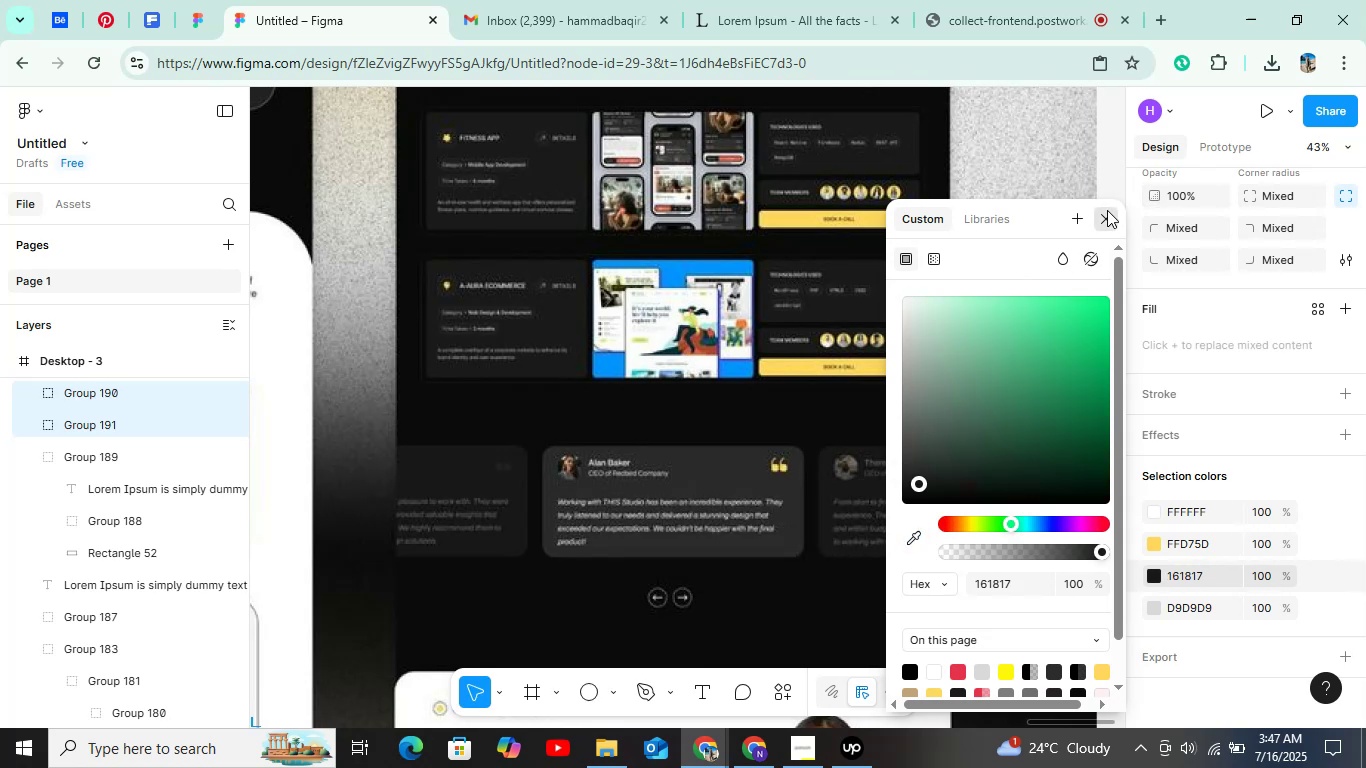 
hold_key(key=ControlLeft, duration=0.92)
scroll: coordinate [906, 441], scroll_direction: down, amount: 20.0
 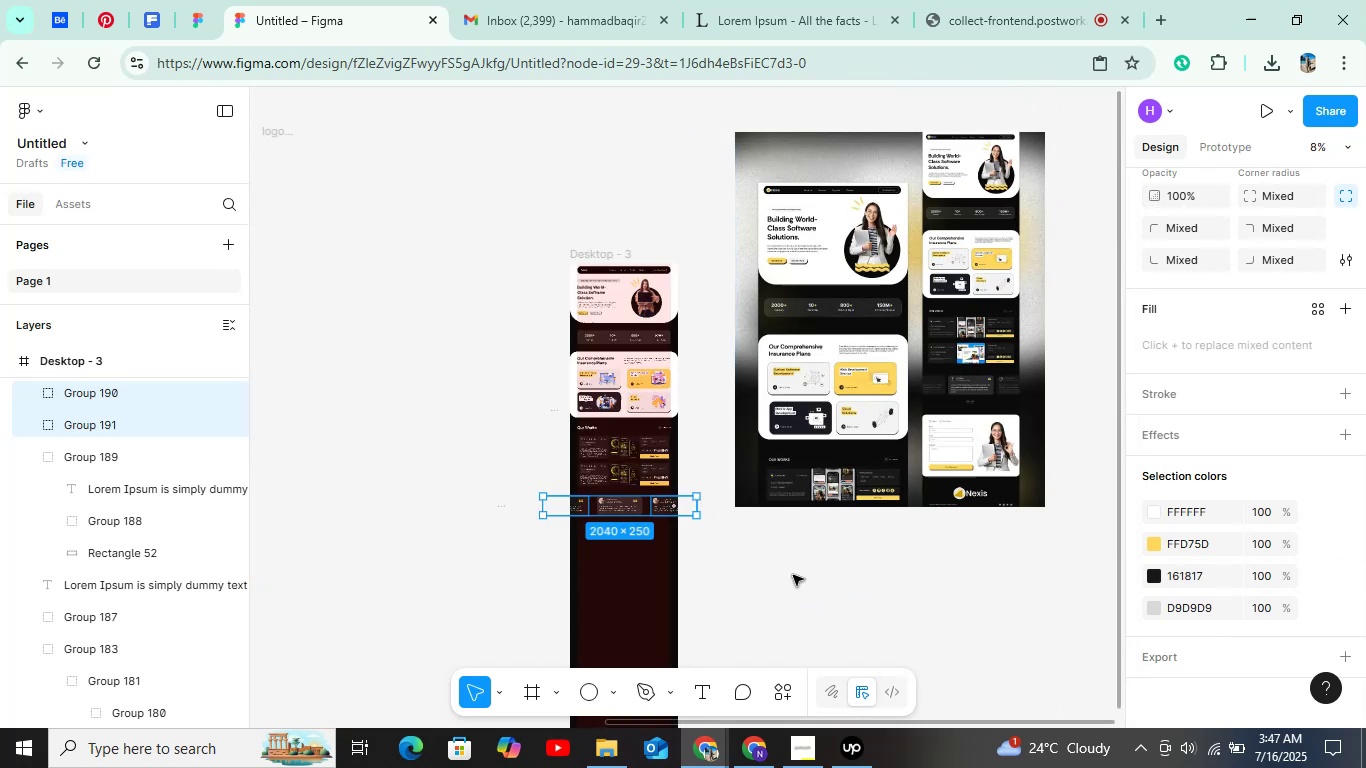 
key(Shift+ShiftLeft)
 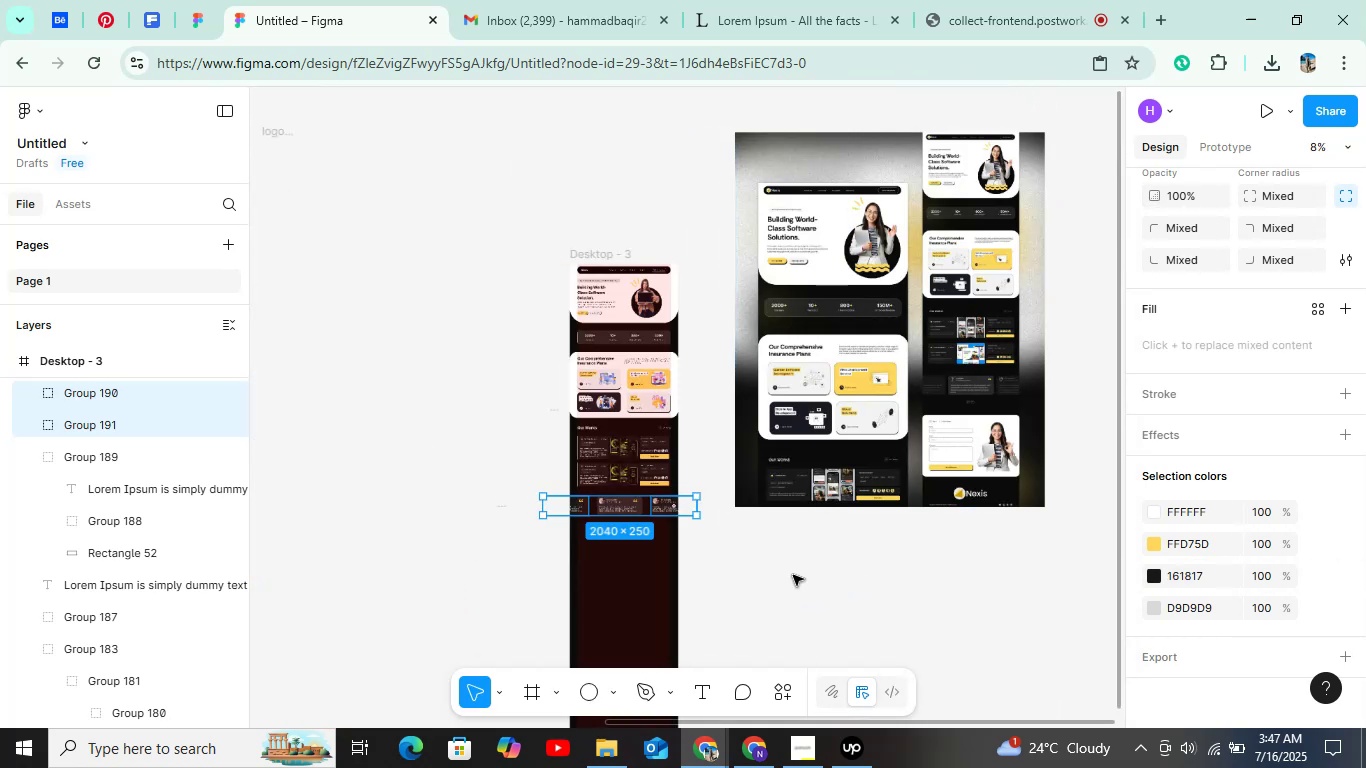 
left_click([793, 575])
 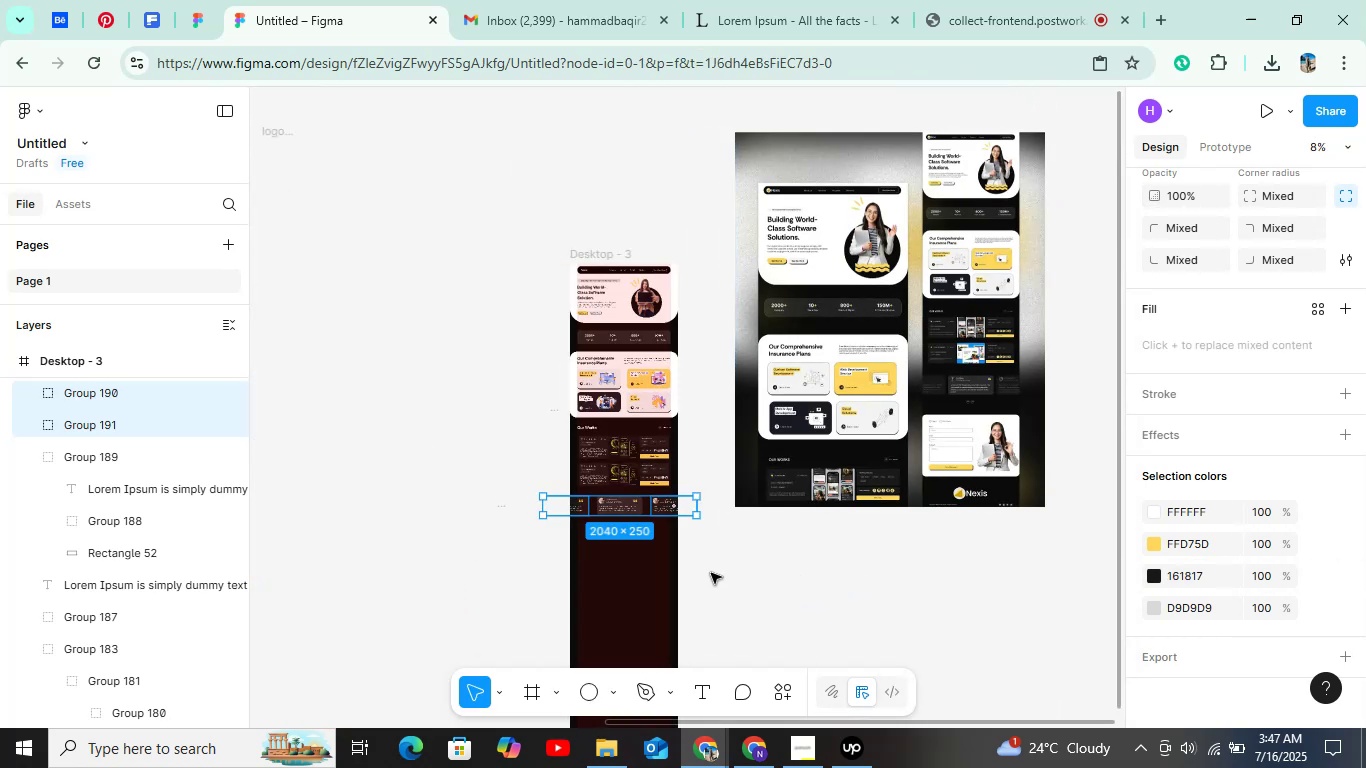 
hold_key(key=ControlLeft, duration=1.61)
scroll: coordinate [625, 528], scroll_direction: up, amount: 19.0
 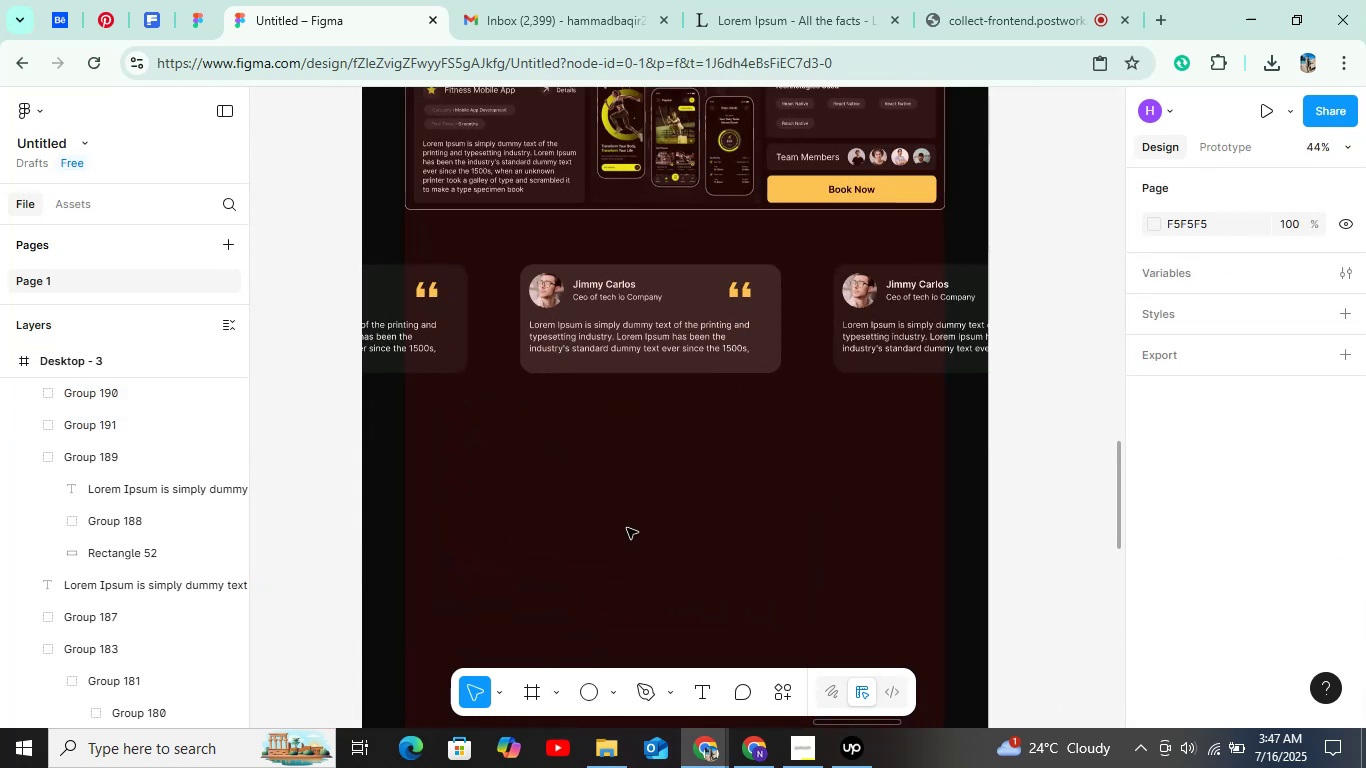 
hold_key(key=ControlLeft, duration=0.51)
 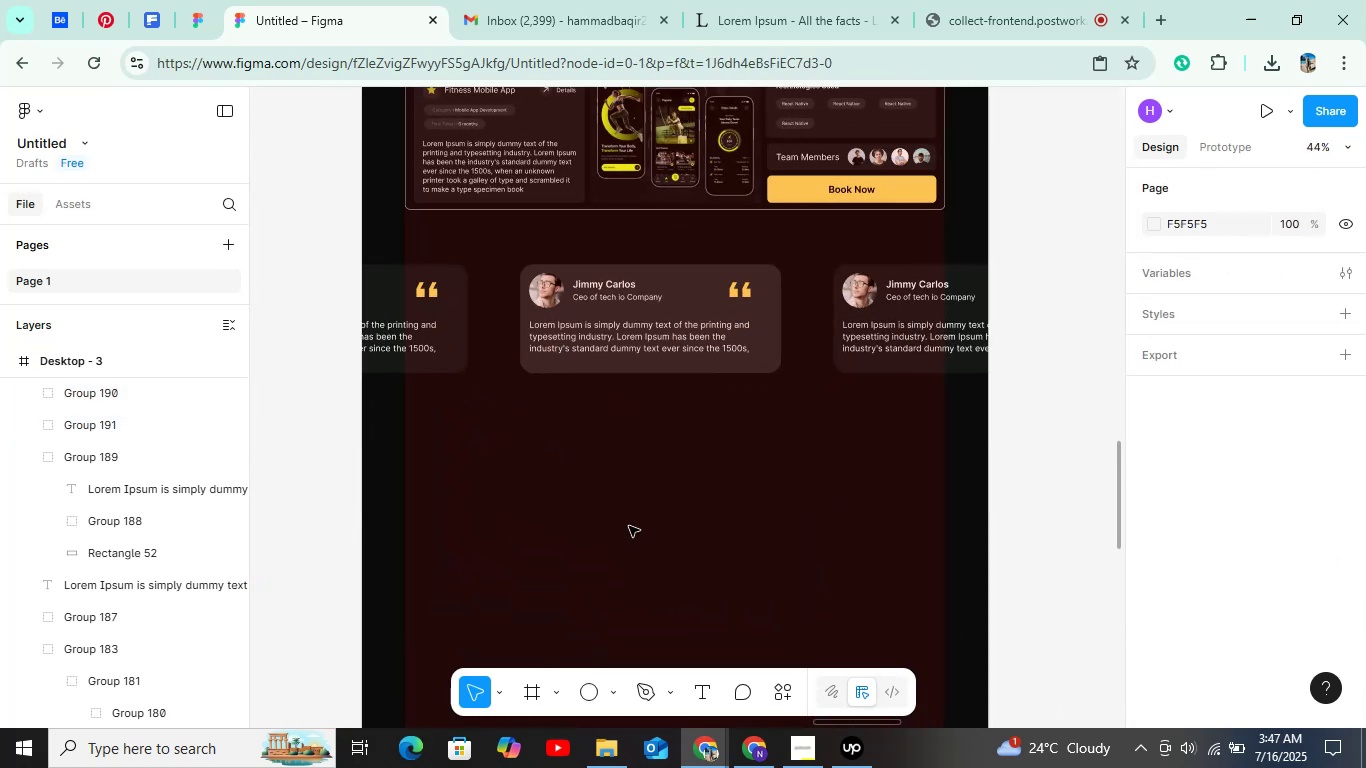 
scroll: coordinate [633, 522], scroll_direction: up, amount: 4.0
 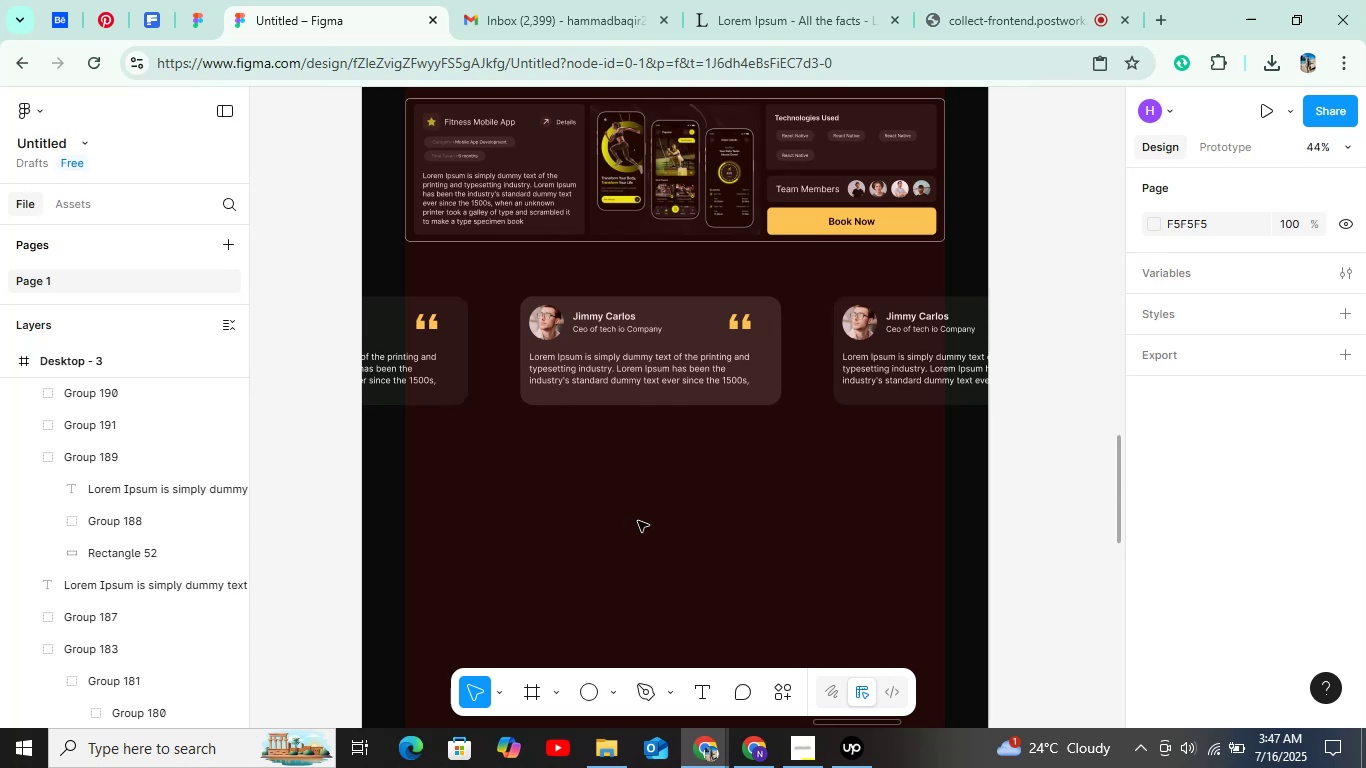 
key(O)
 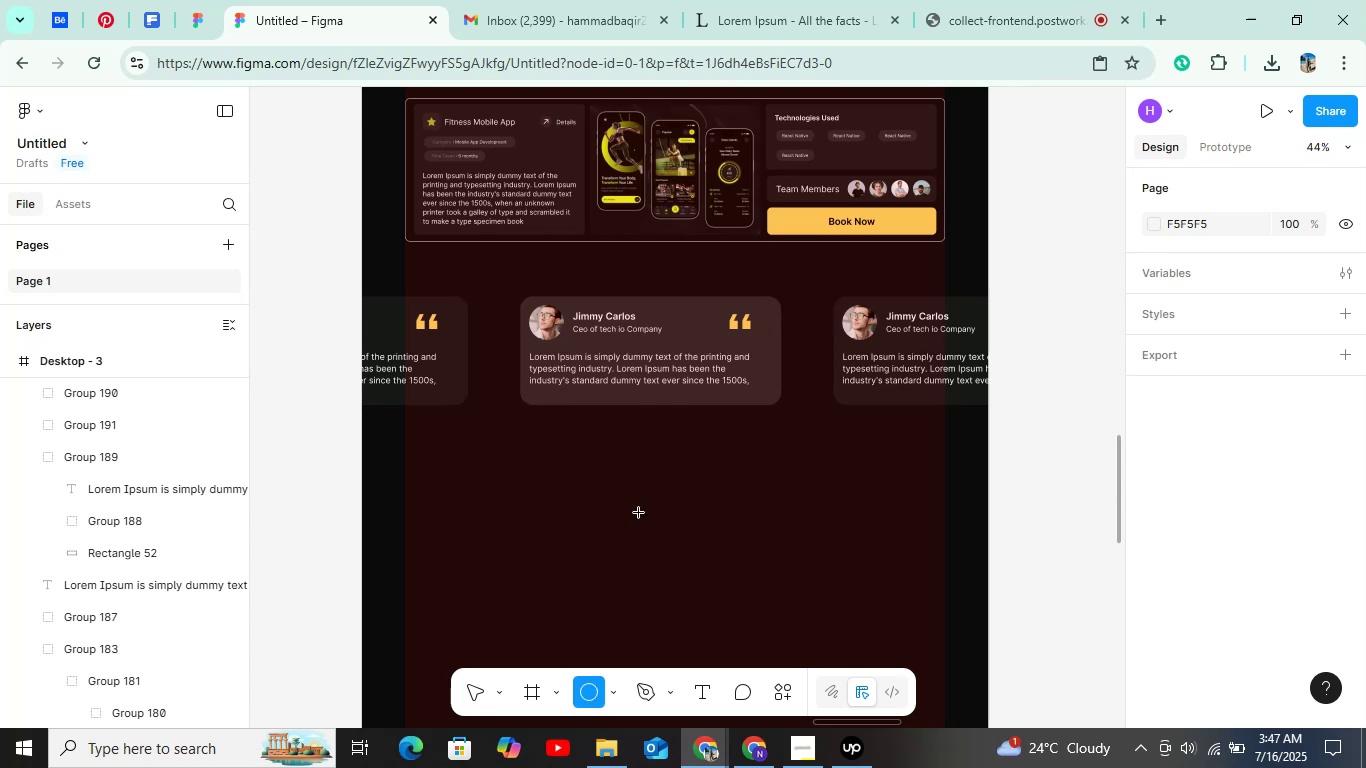 
hold_key(key=ControlLeft, duration=0.59)
scroll: coordinate [605, 452], scroll_direction: up, amount: 5.0
 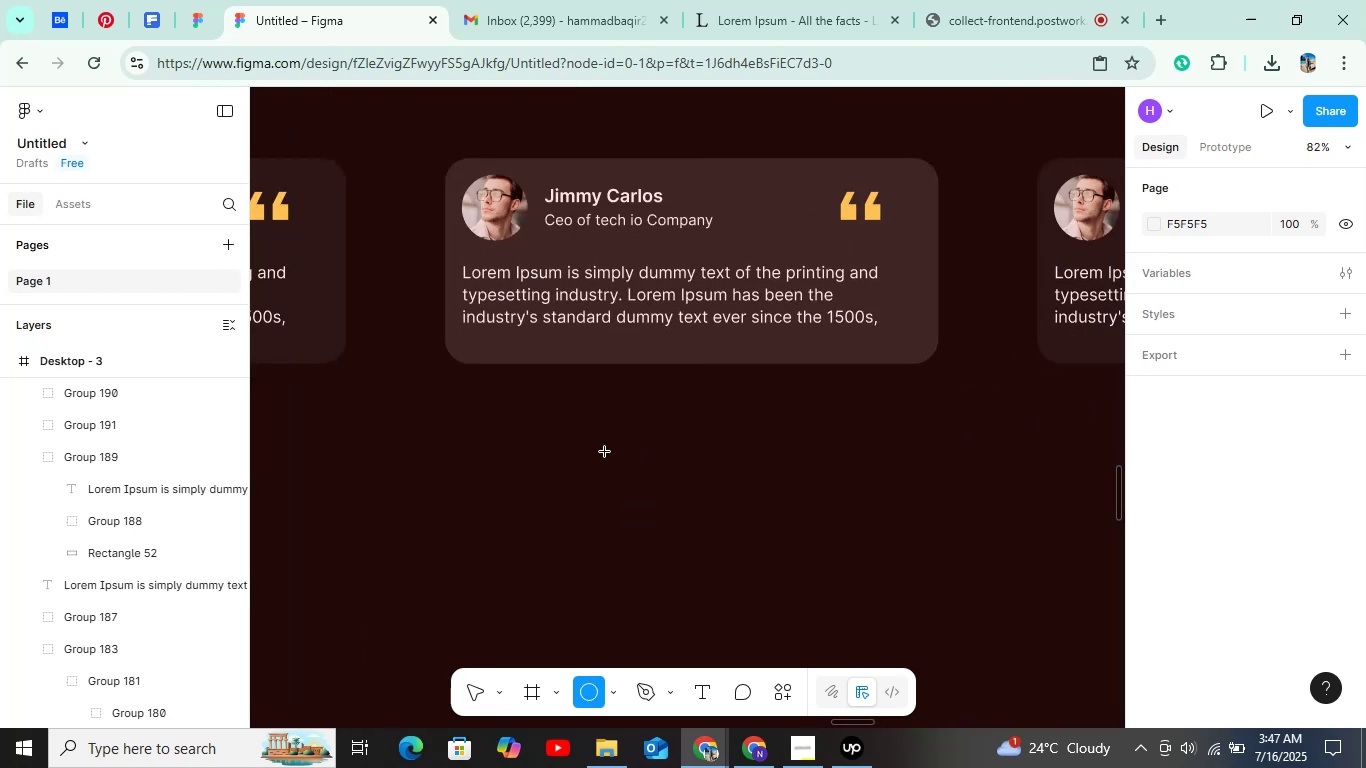 
hold_key(key=ShiftLeft, duration=1.52)
left_click([574, 427])
 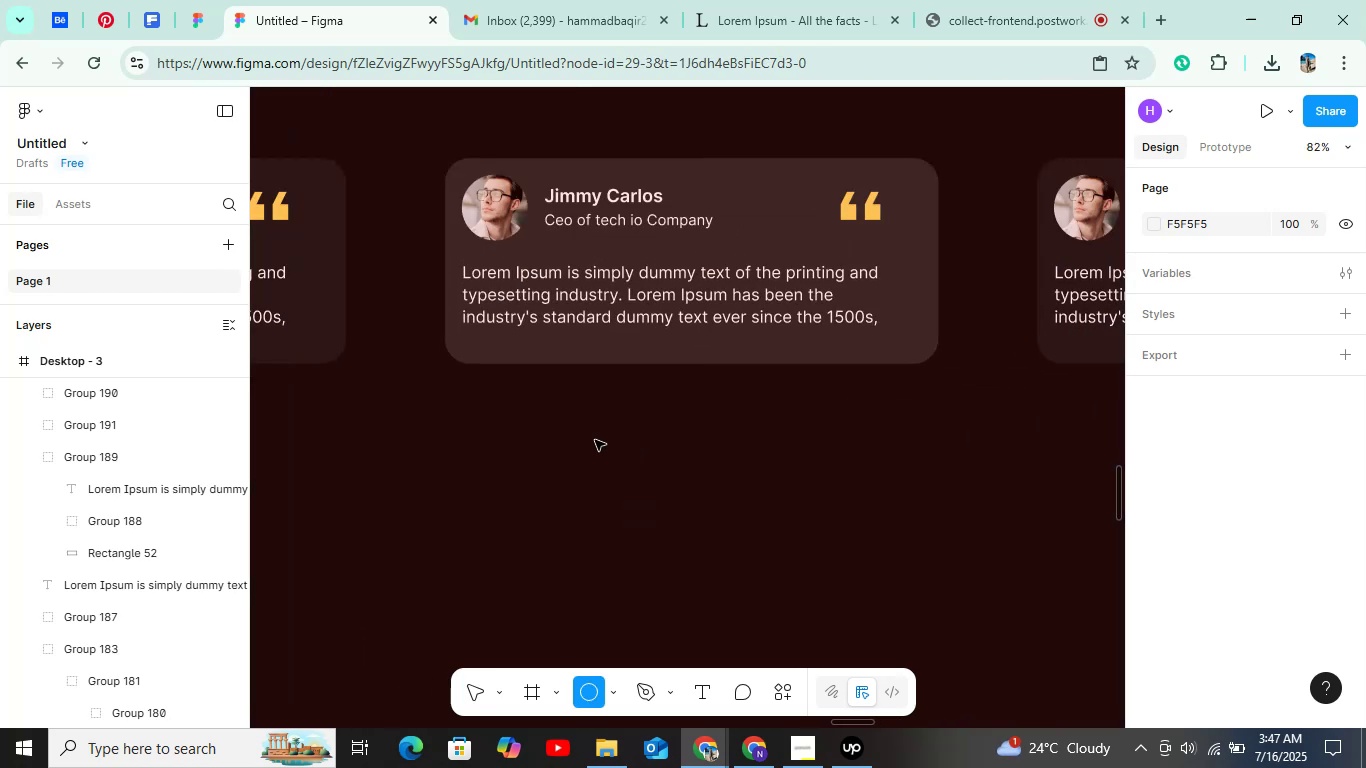 
hold_key(key=ShiftLeft, duration=0.66)
 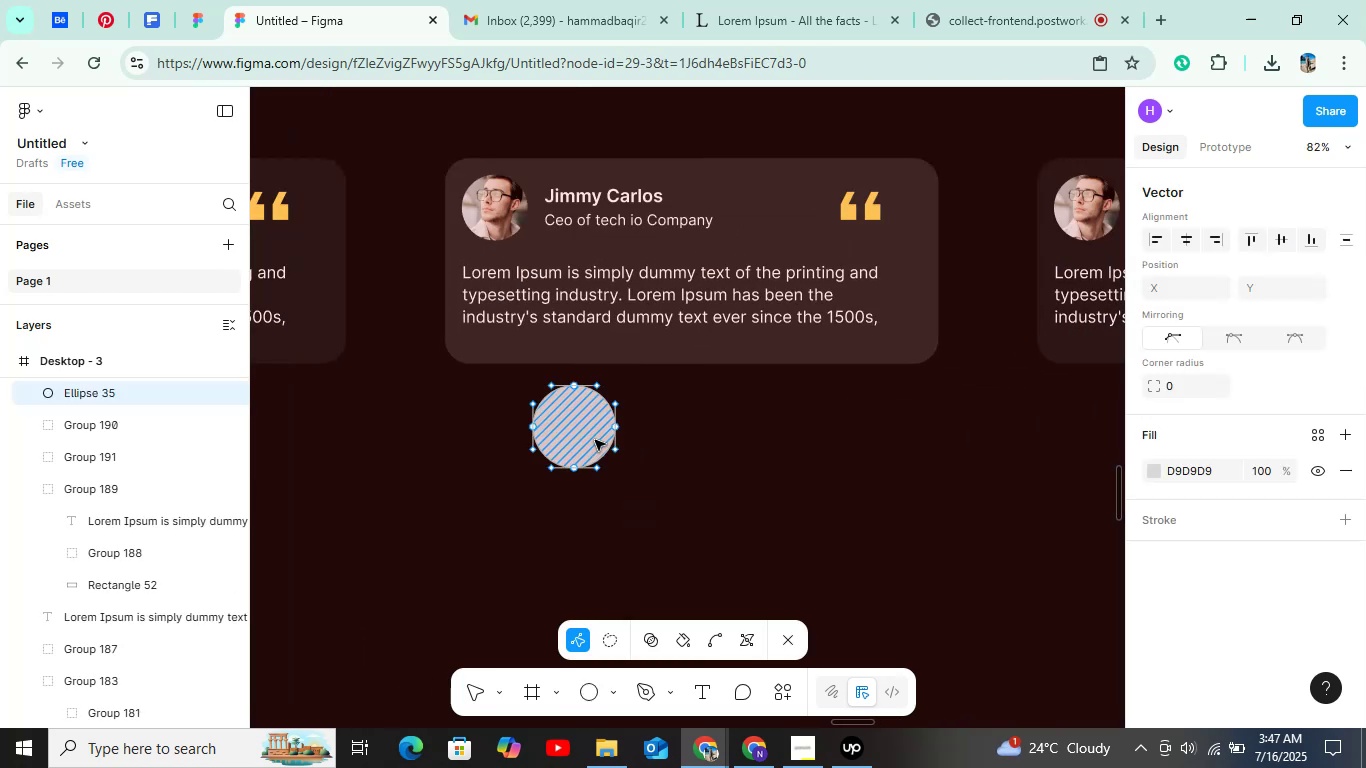 
double_click([595, 440])
 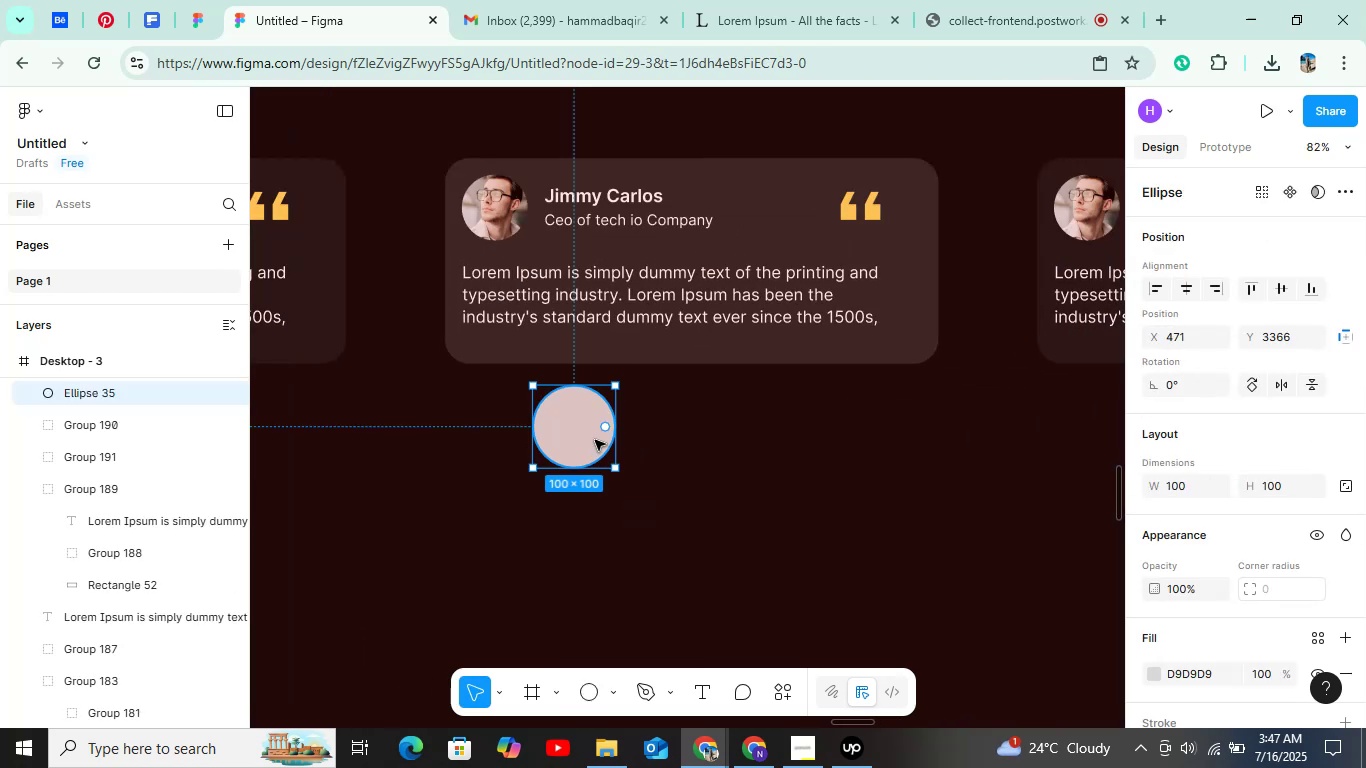 
hold_key(key=ShiftLeft, duration=1.31)
left_click([586, 464])
 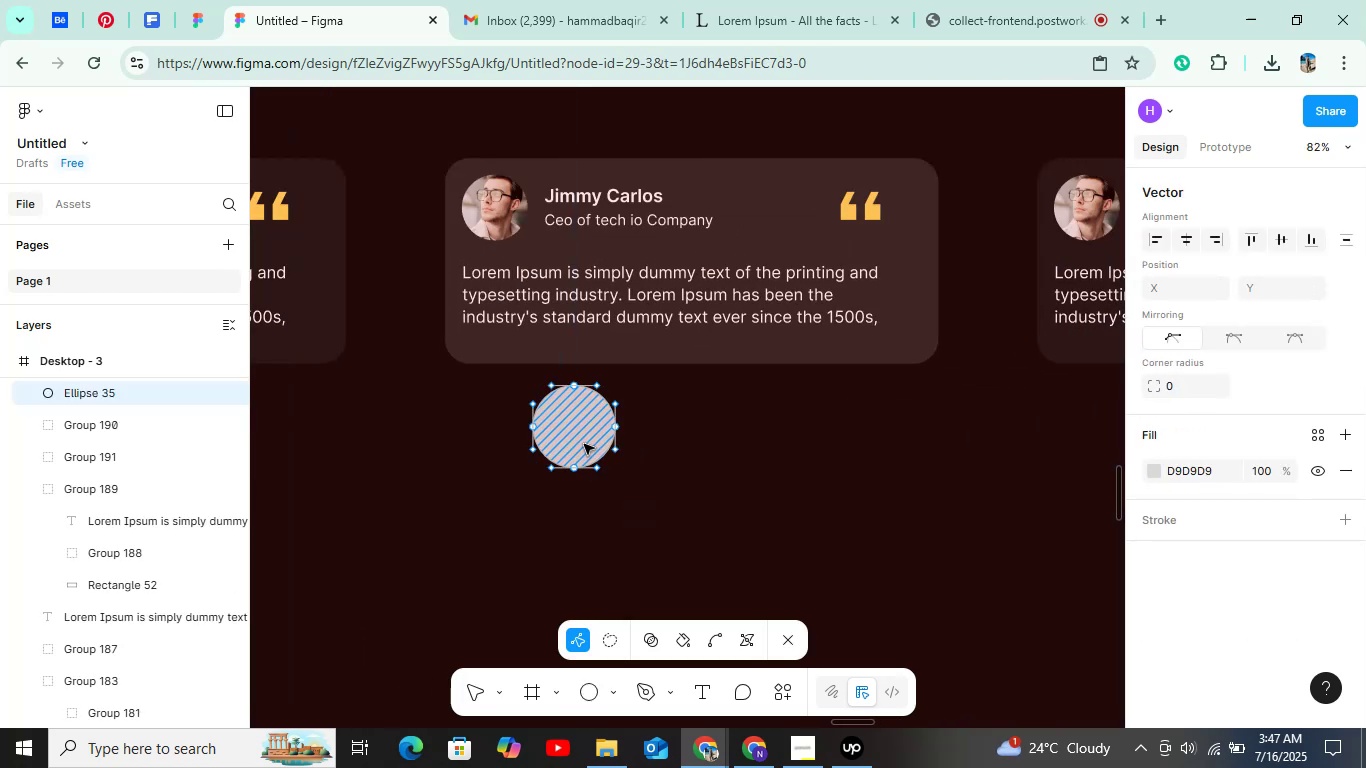 
double_click([584, 444])
 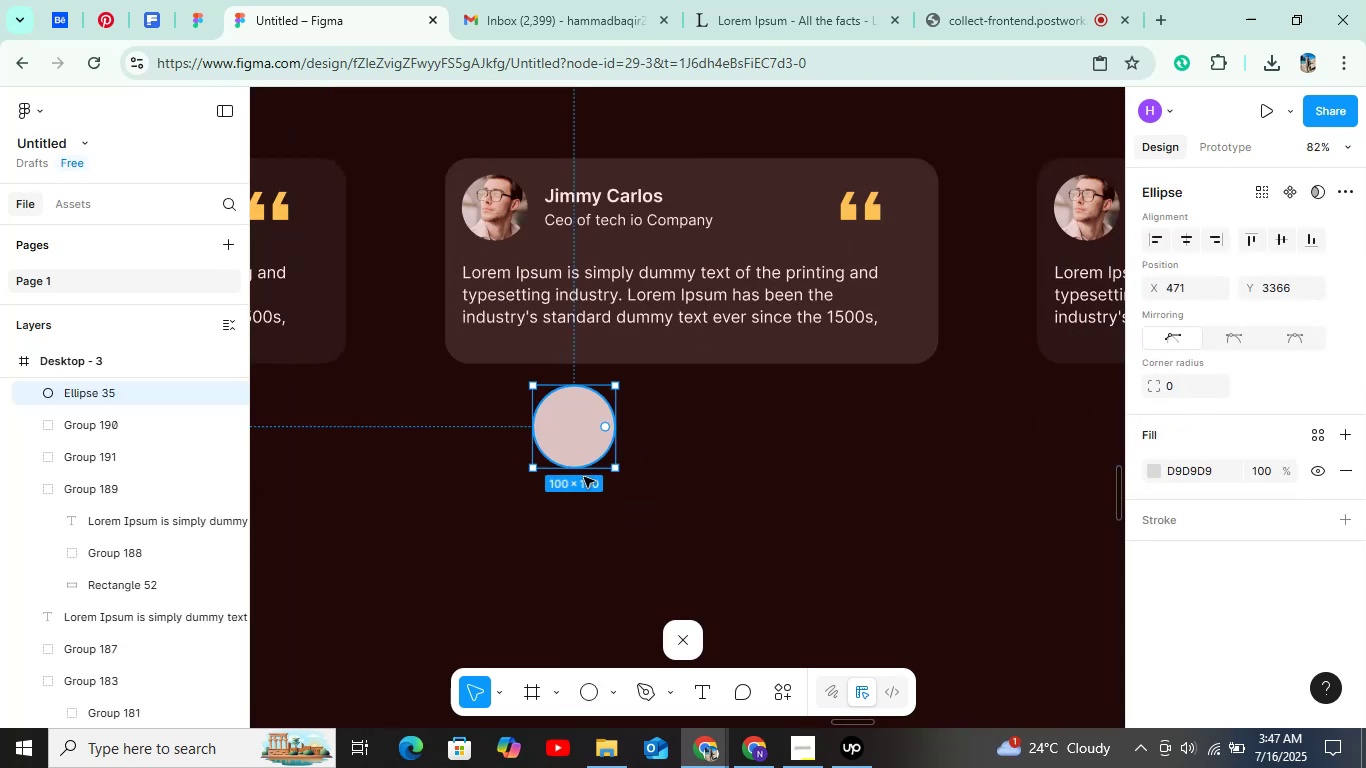 
hold_key(key=ShiftLeft, duration=1.51)
 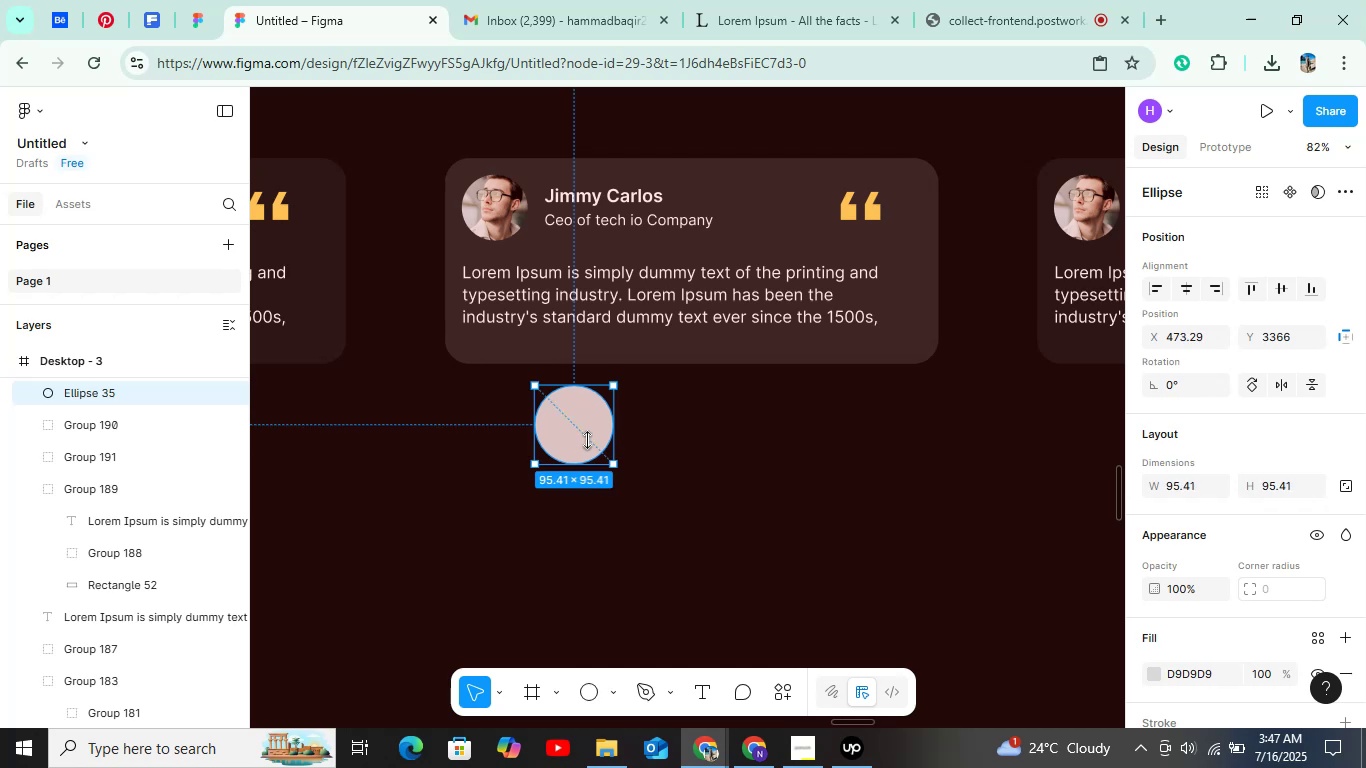 
hold_key(key=ShiftLeft, duration=1.5)
 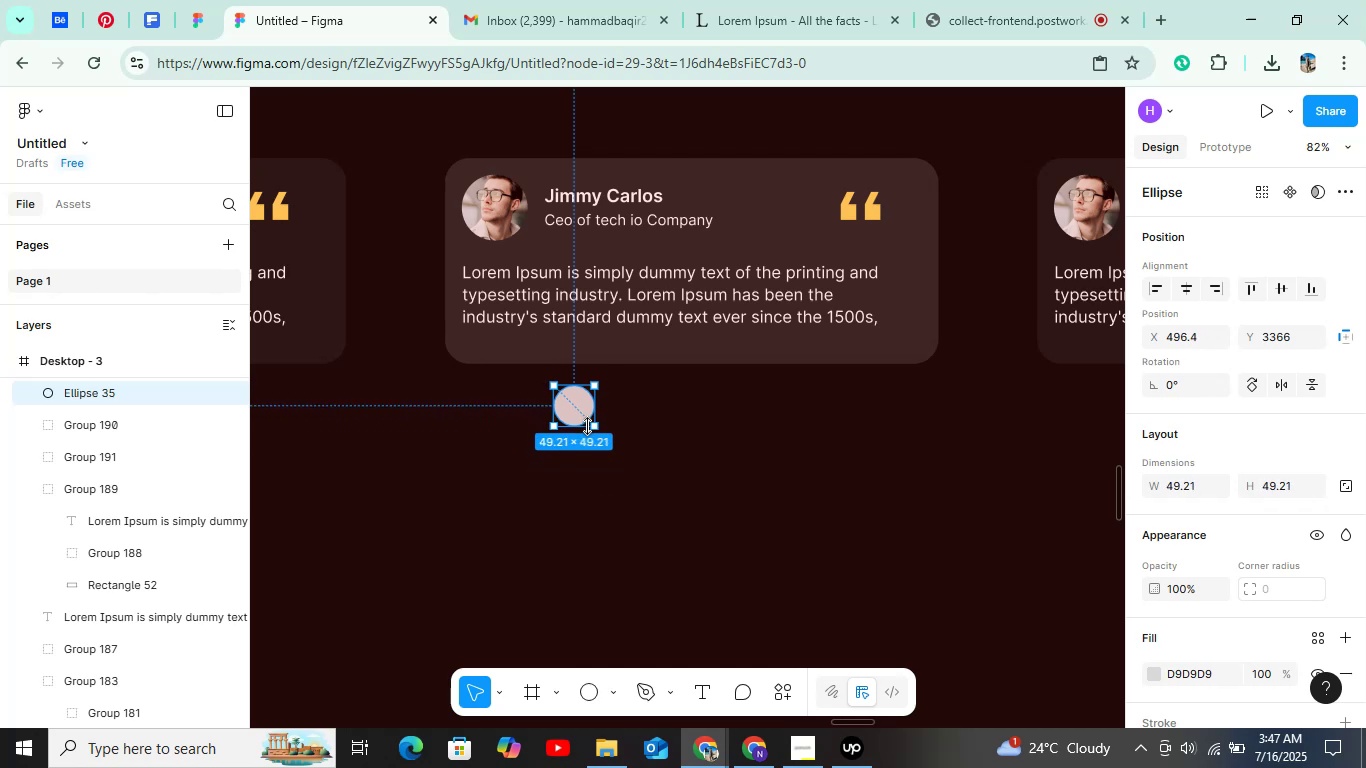 
hold_key(key=ShiftLeft, duration=1.14)
 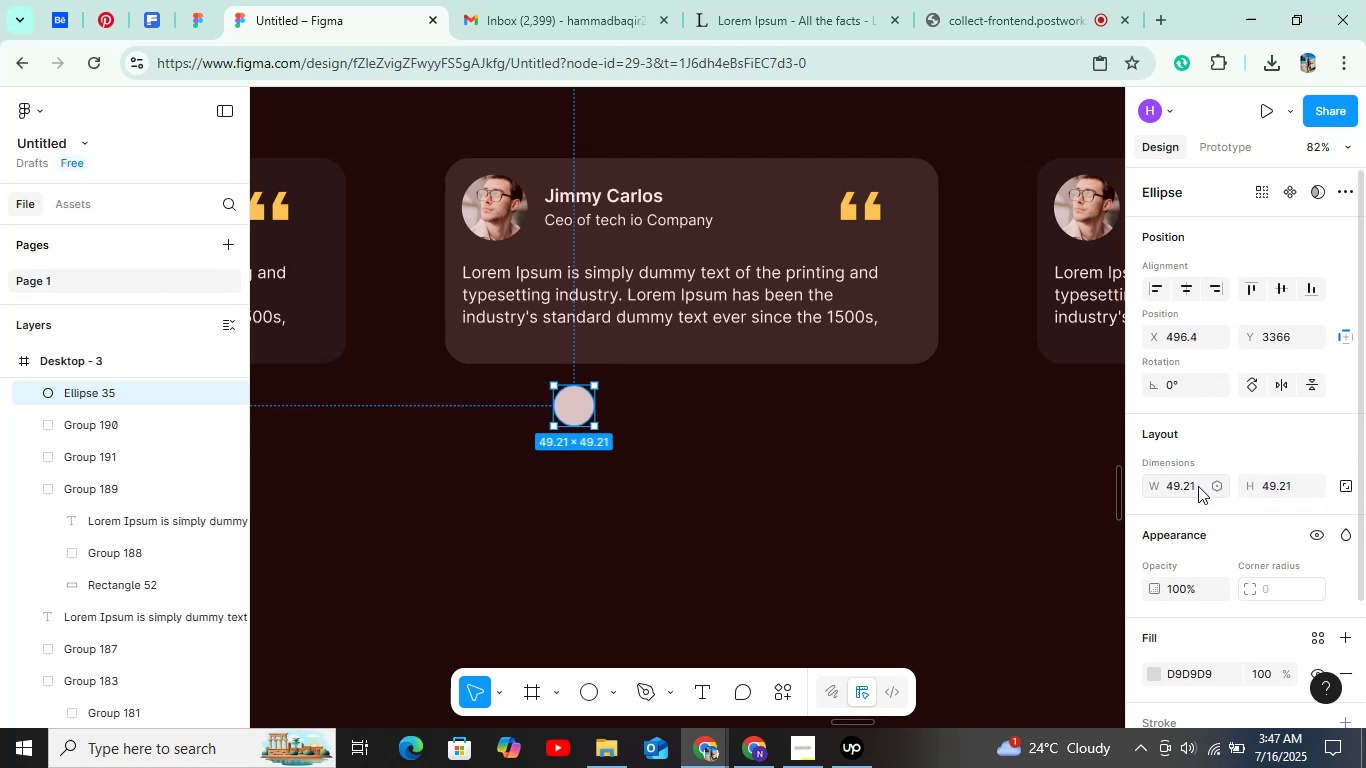 
left_click([1198, 486])
 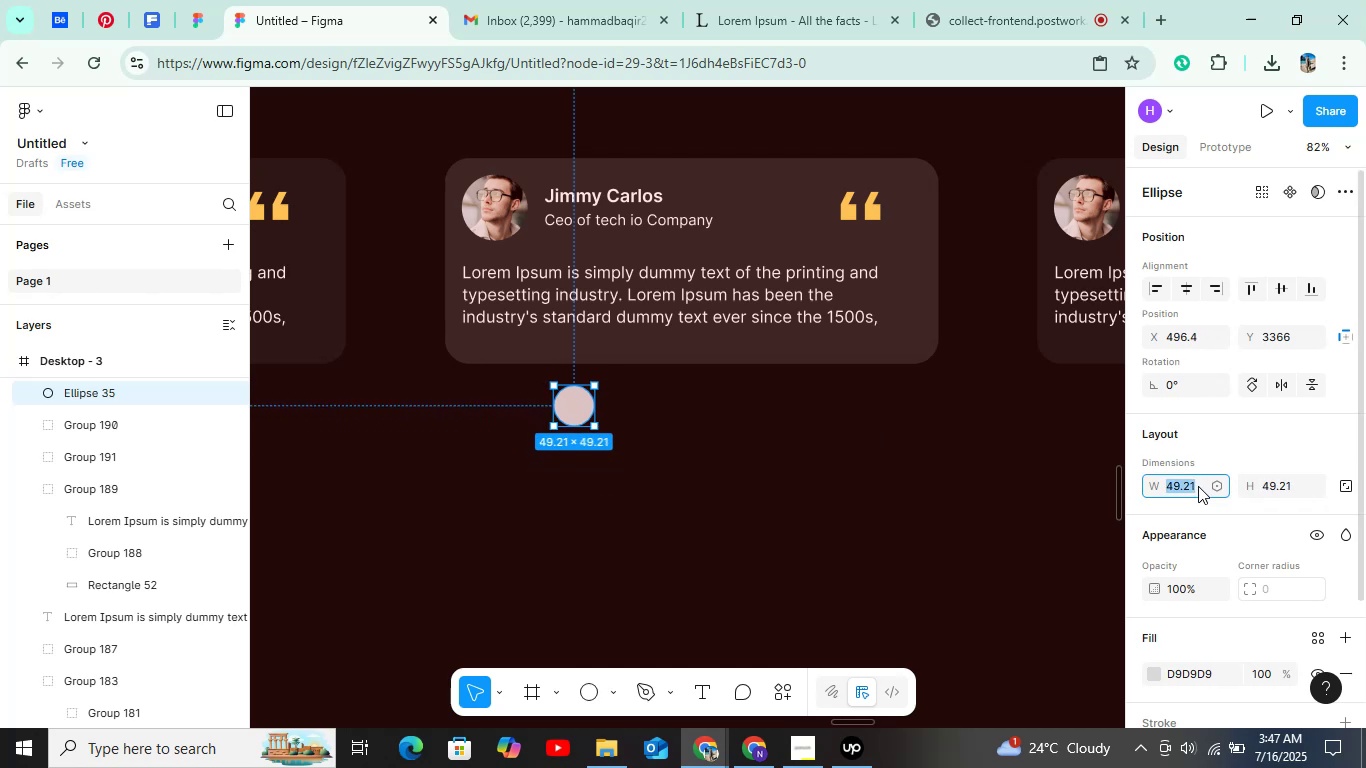 
type(30)
 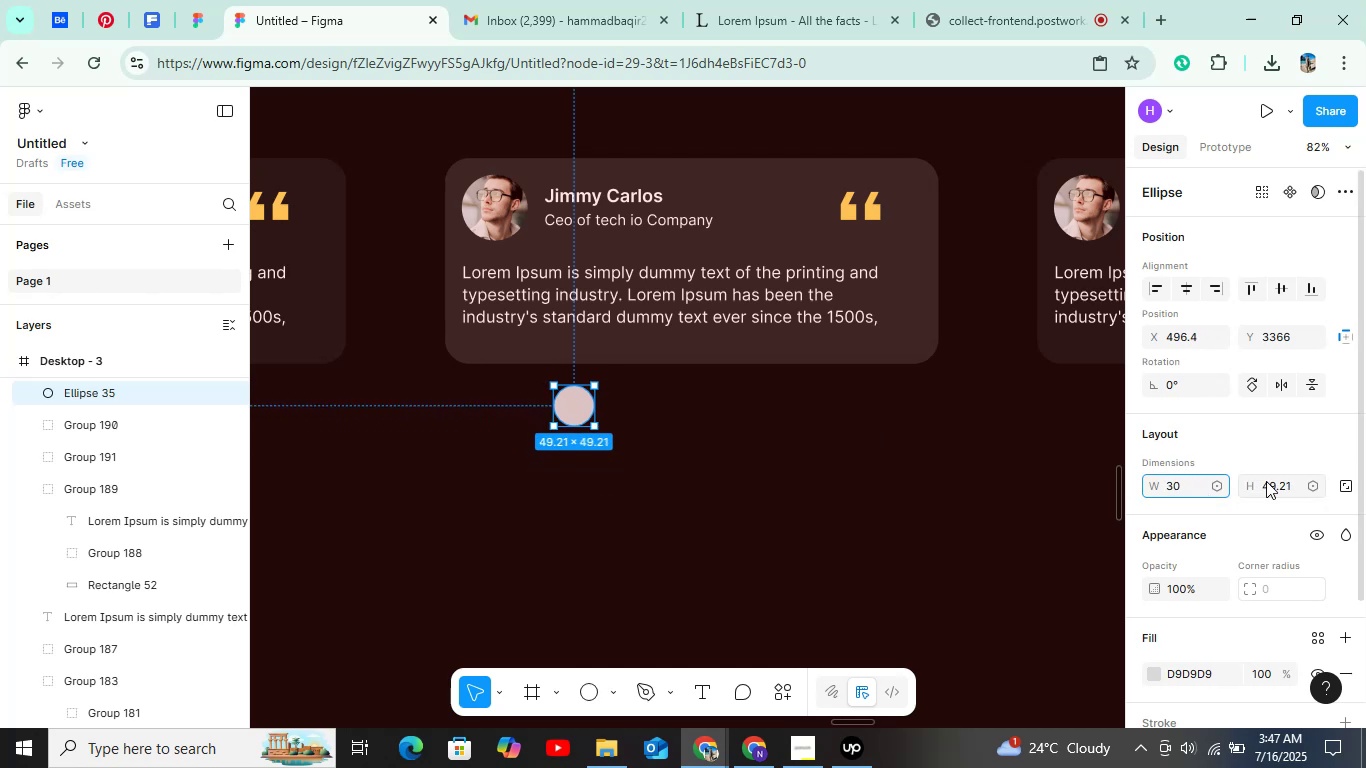 
left_click([1267, 481])
 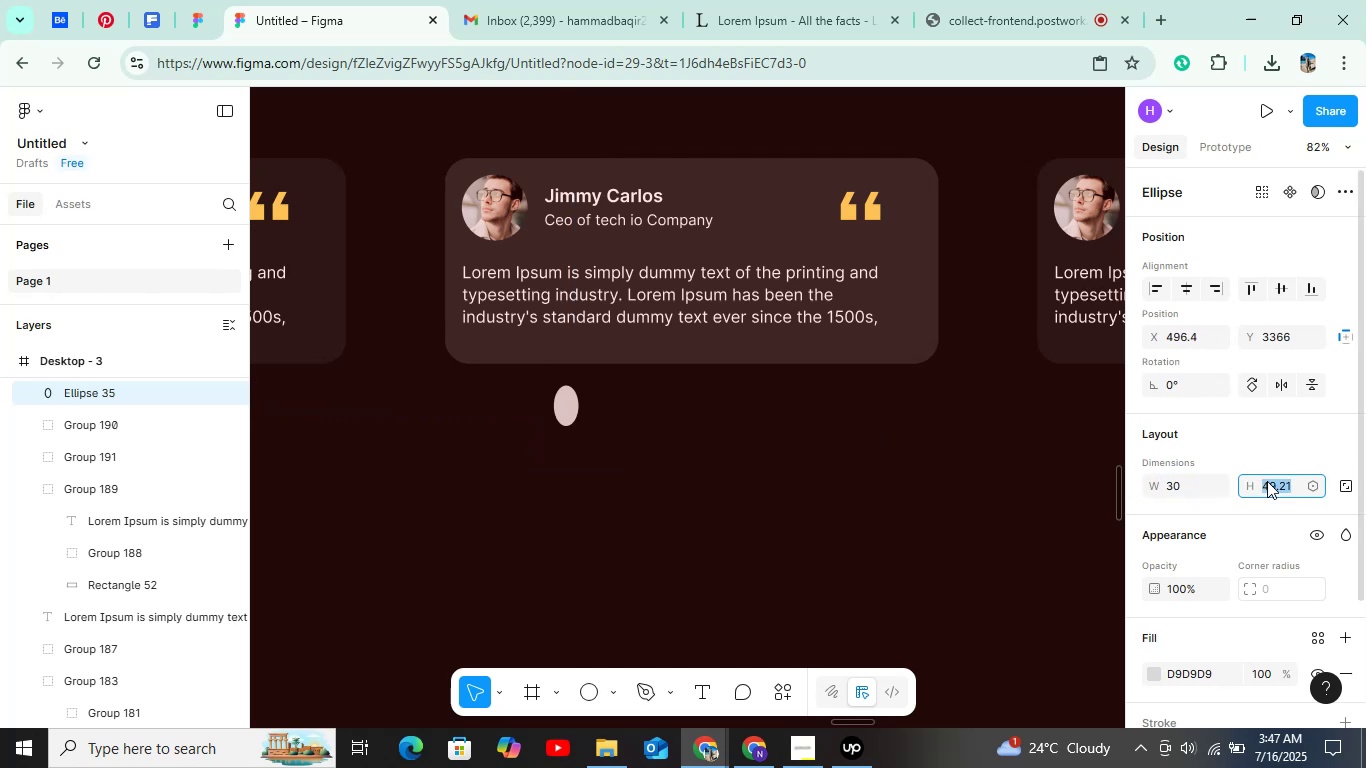 
type(30)
 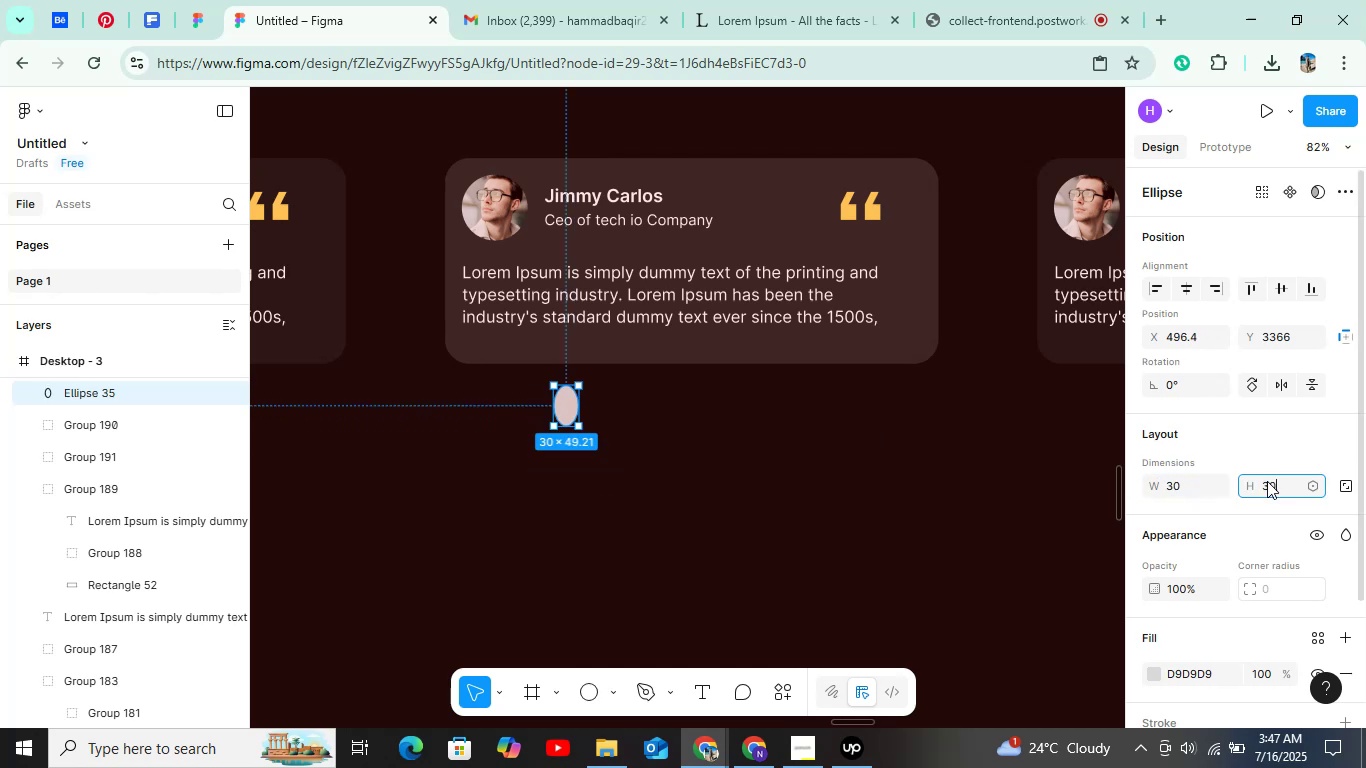 
key(Enter)
 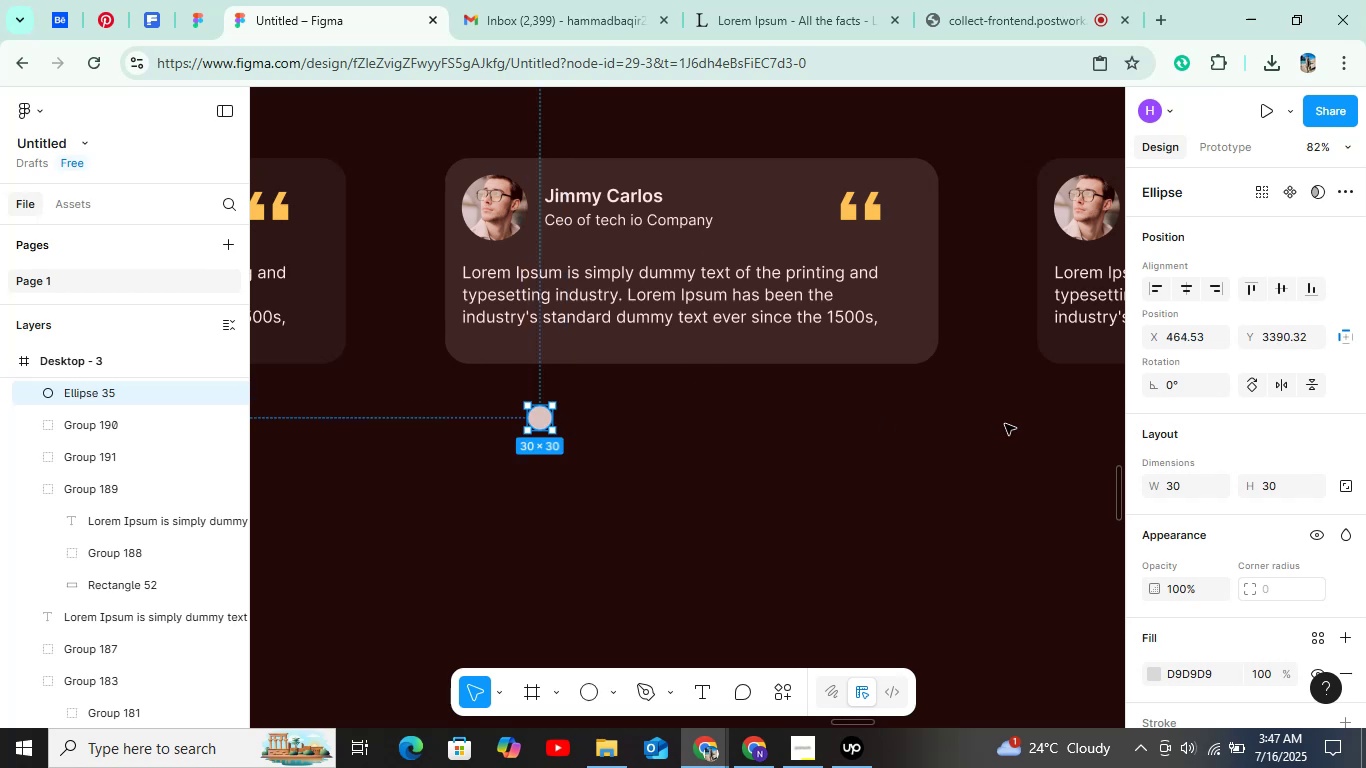 
left_click([1182, 492])
 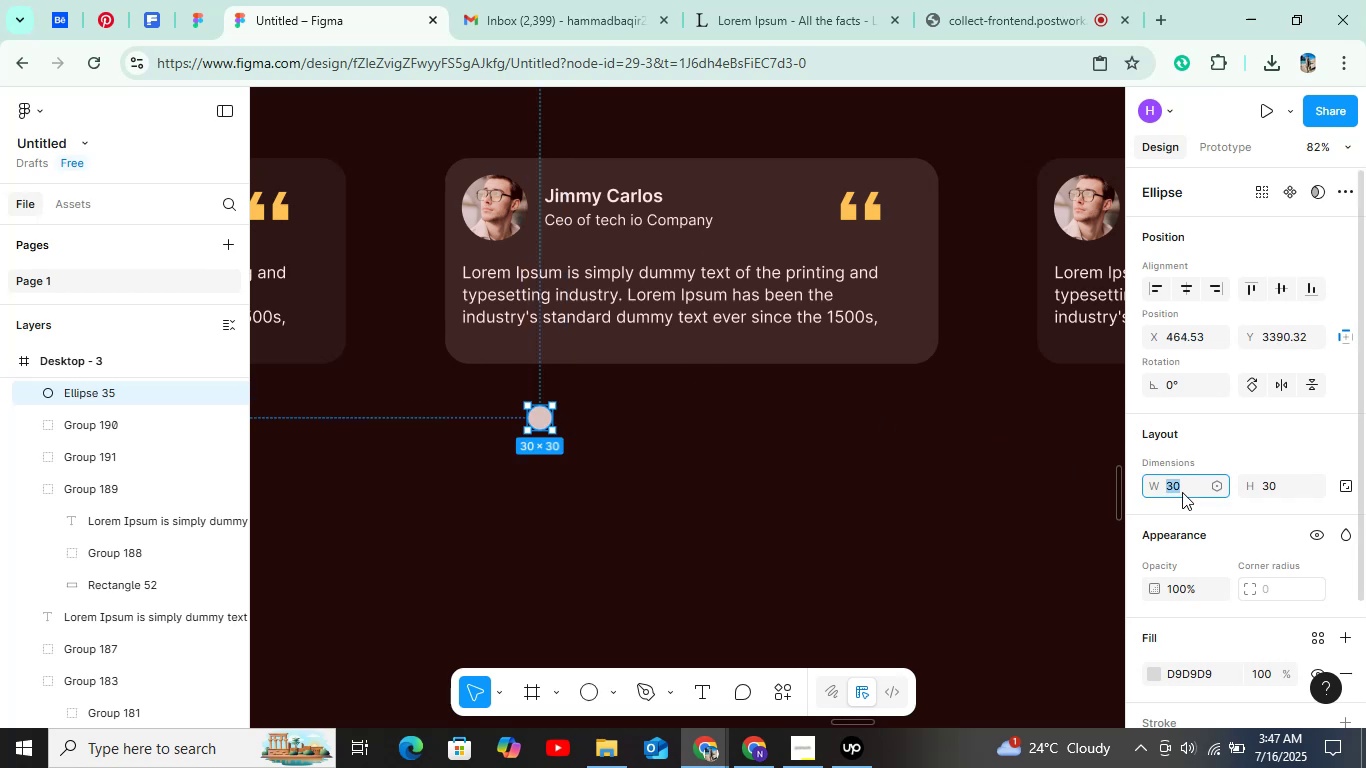 
type(50)
 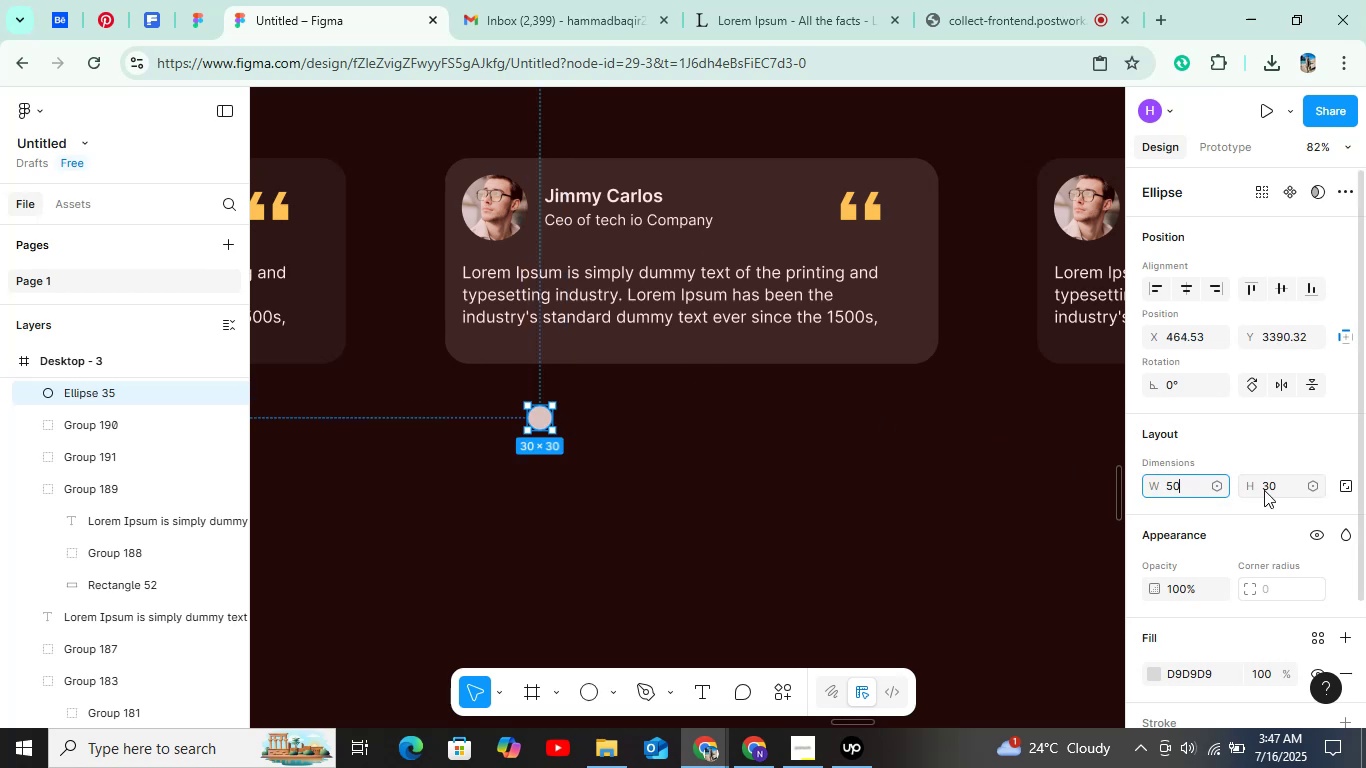 
left_click([1264, 490])
 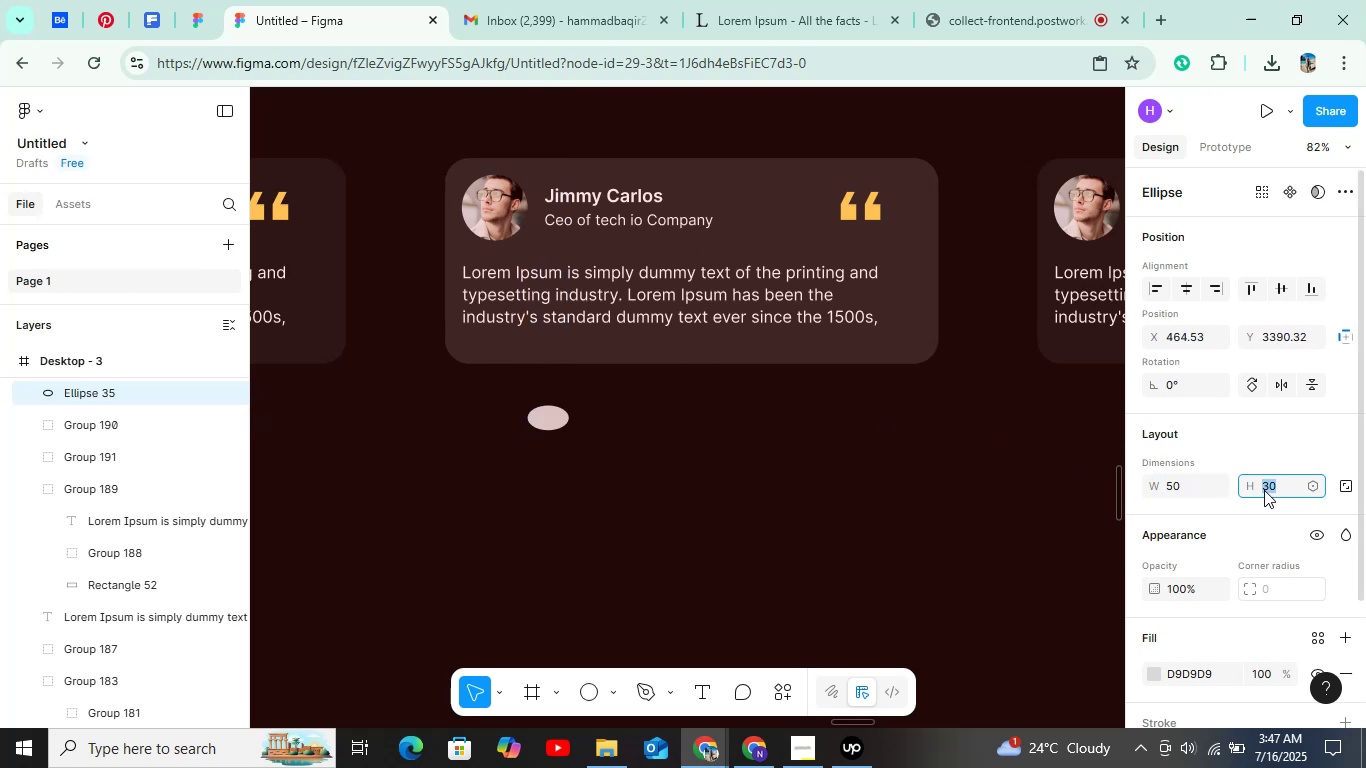 
type(40)
 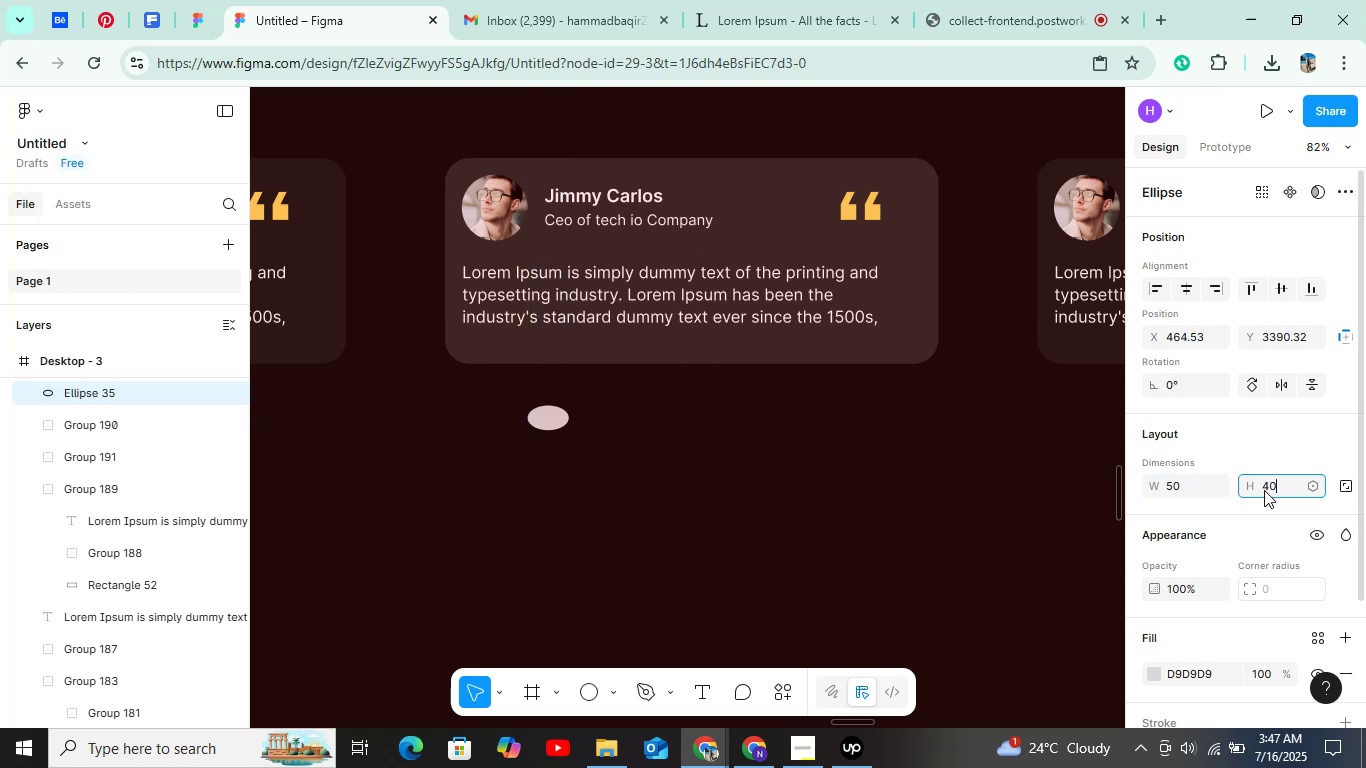 
key(Enter)
 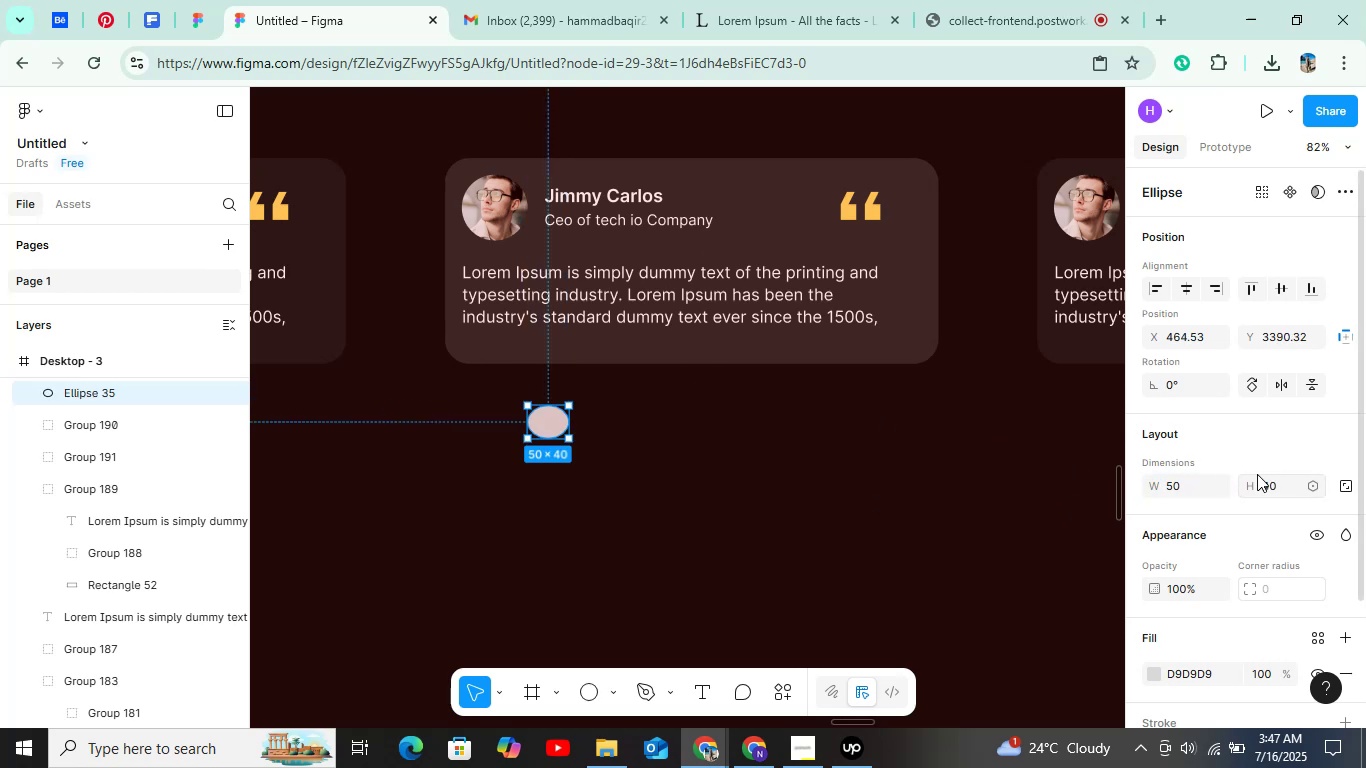 
left_click([1274, 482])
 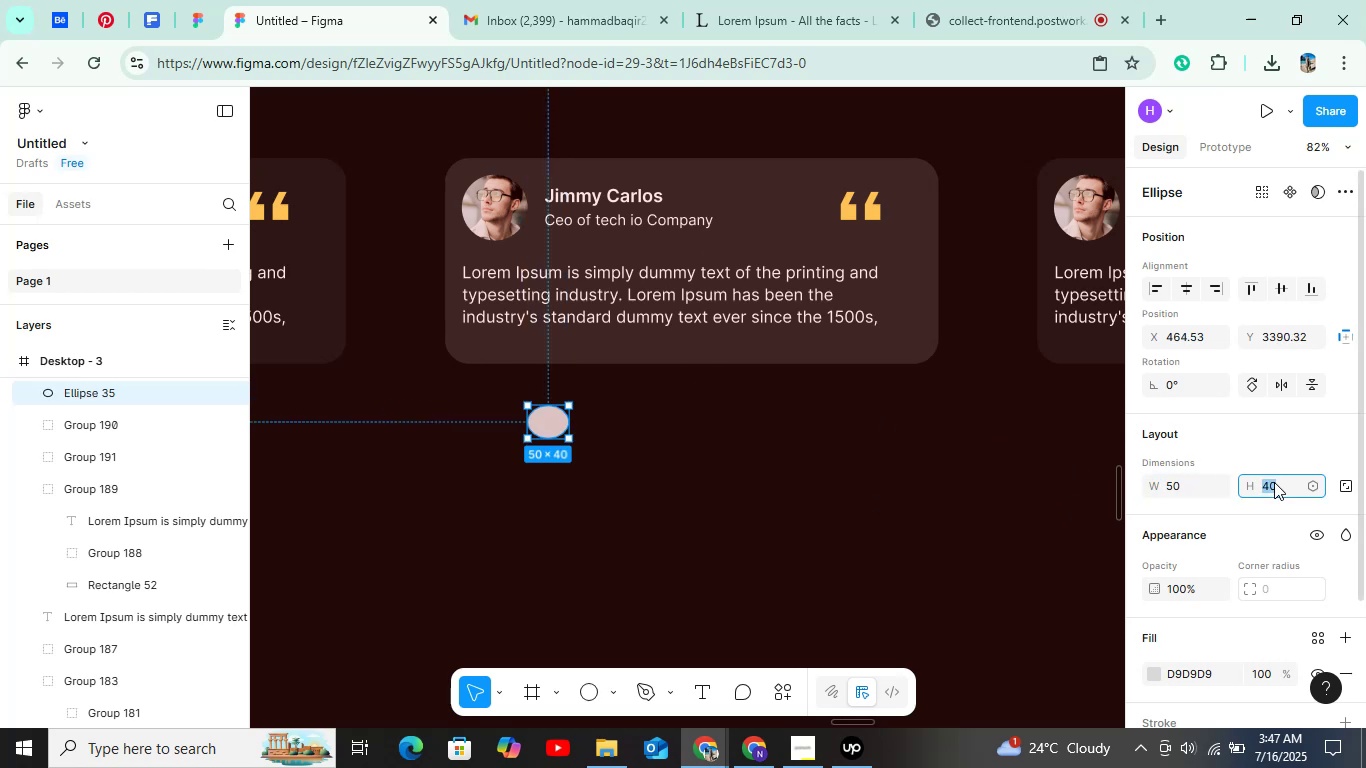 
type(50)
 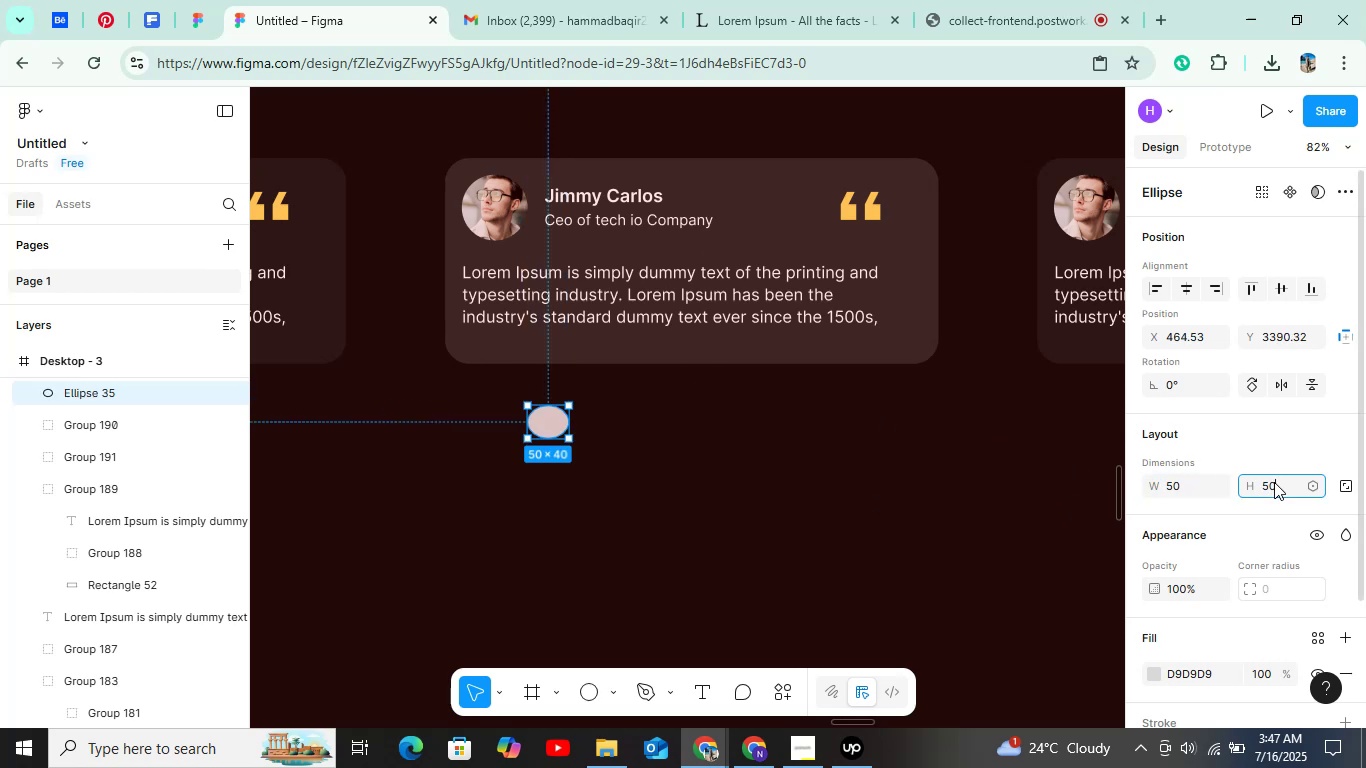 
key(Enter)
 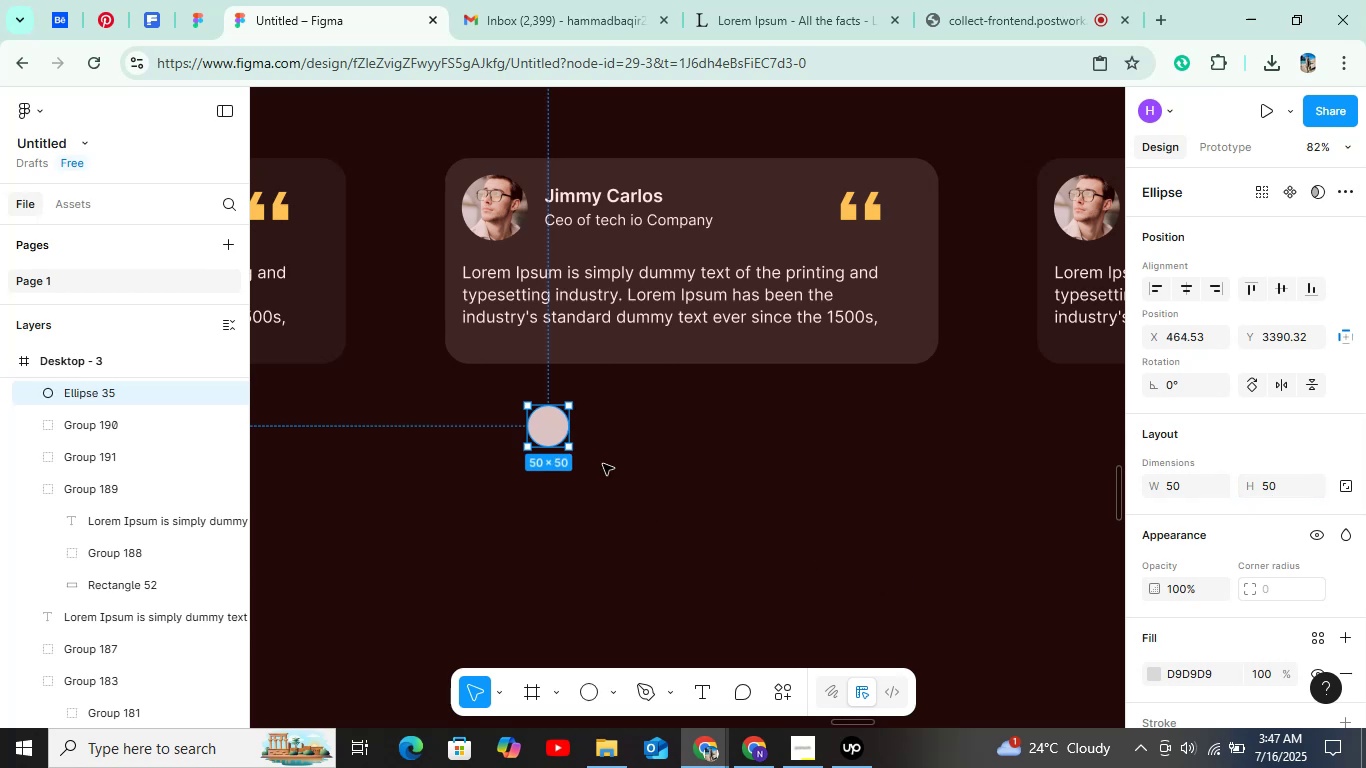 
hold_key(key=ControlLeft, duration=0.61)
scroll: coordinate [546, 435], scroll_direction: down, amount: 3.0
 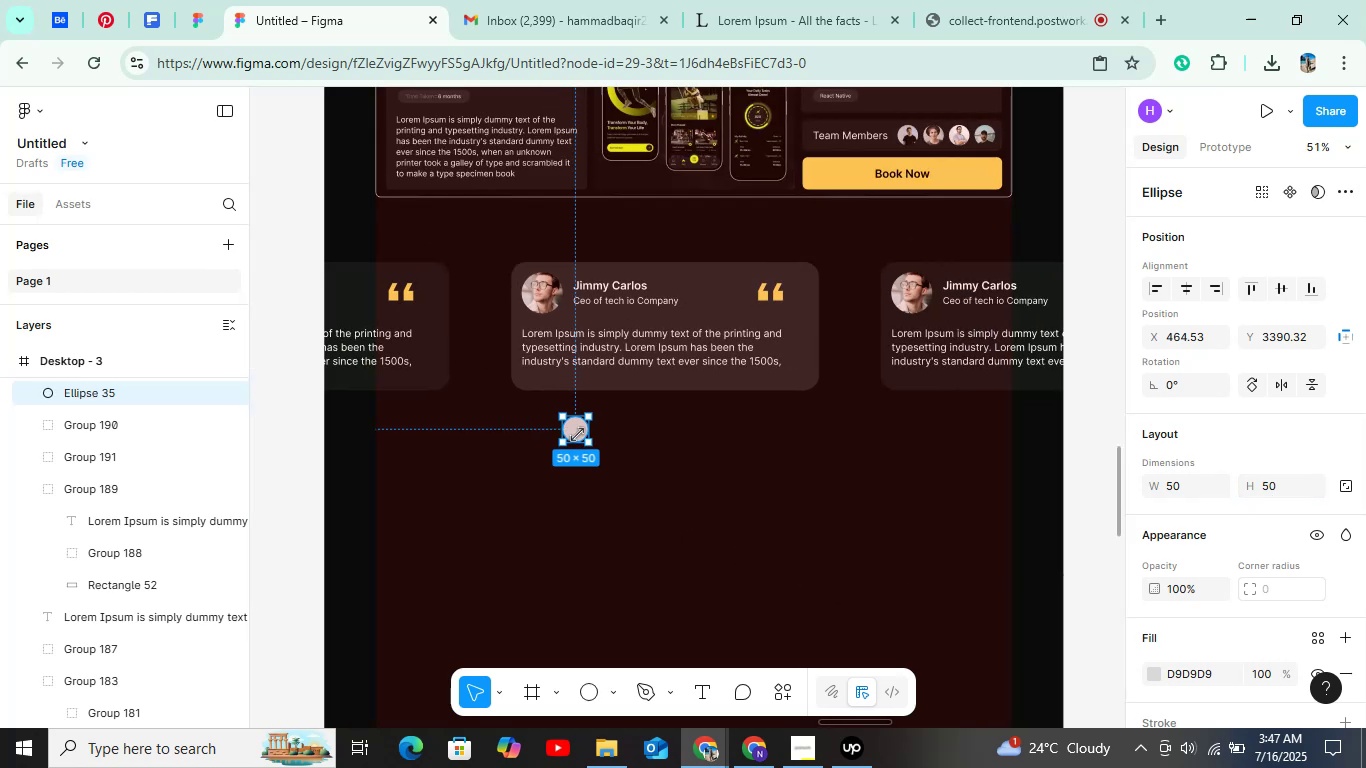 
key(Control+Shift+ShiftLeft)
 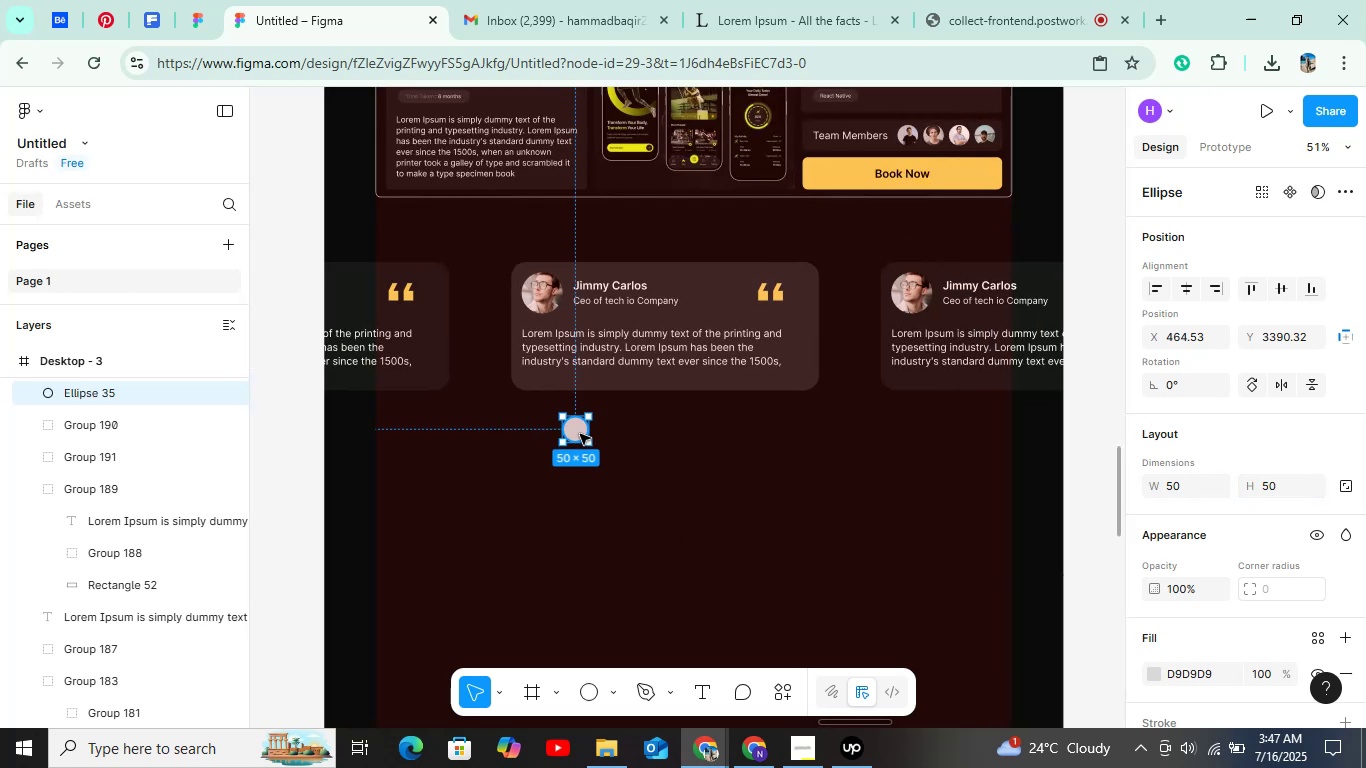 
left_click([580, 434])
 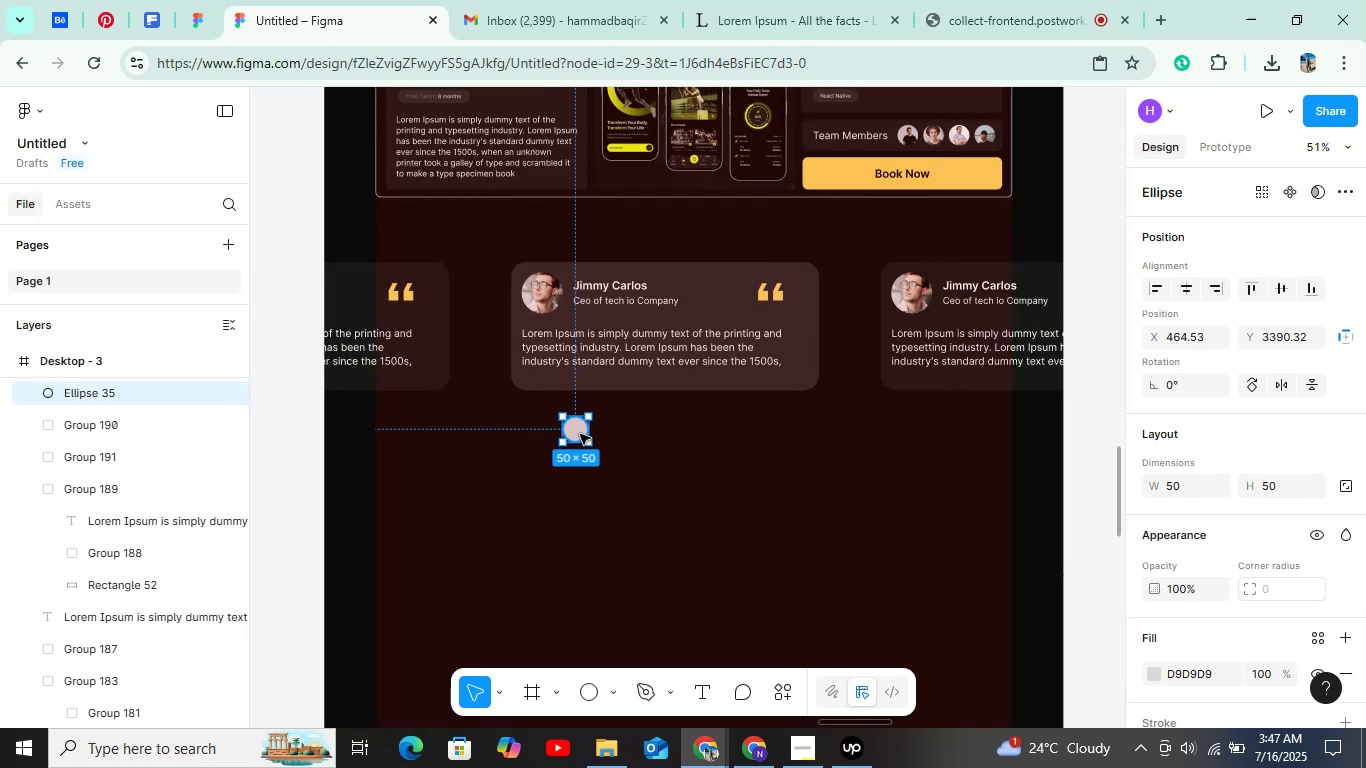 
key(Control+D)
 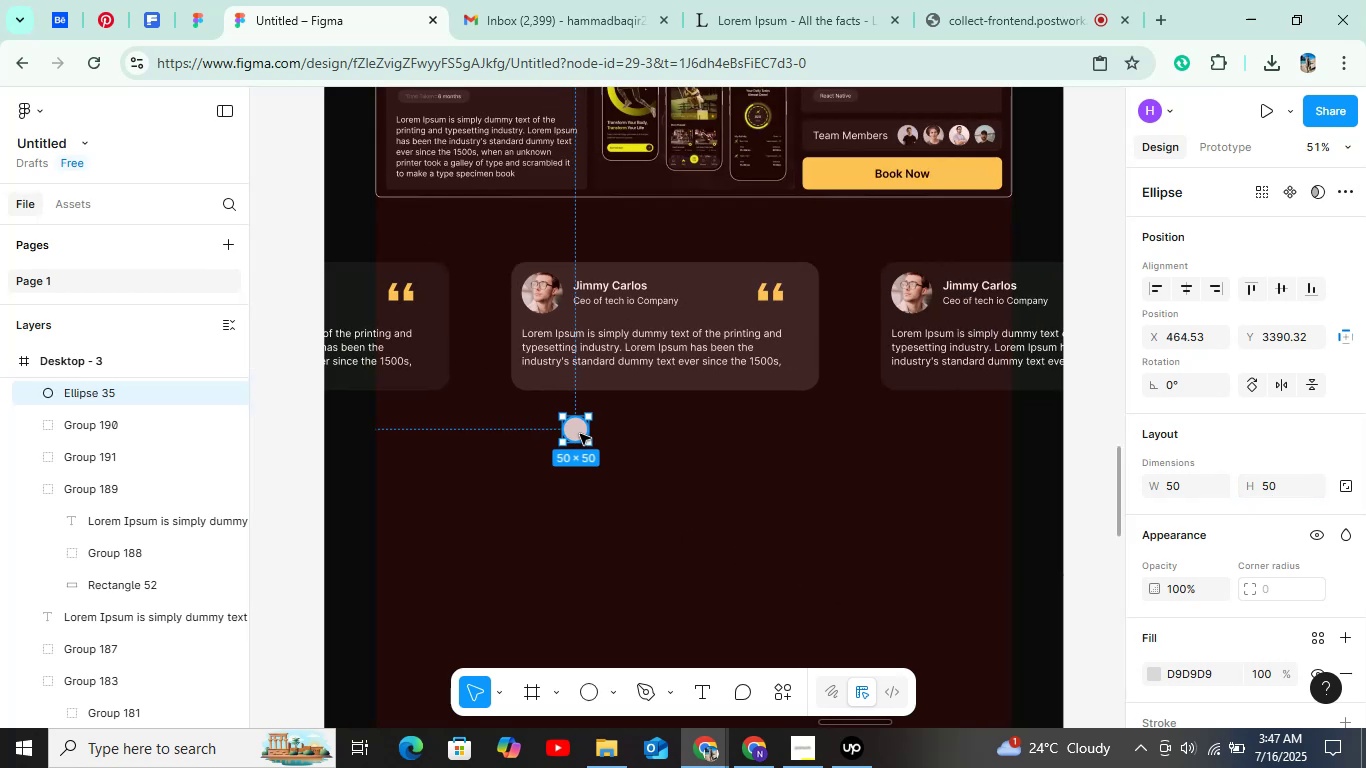 
key(Shift+ArrowRight)
 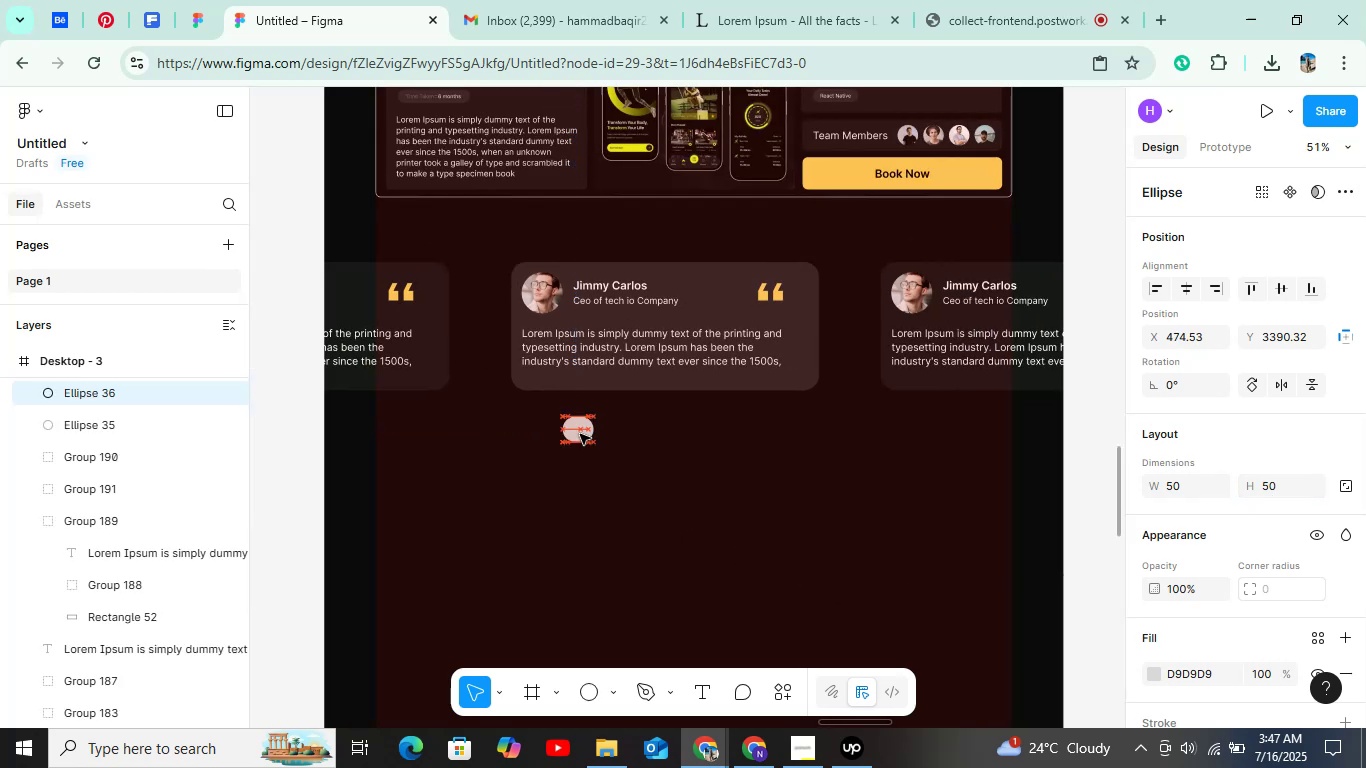 
key(Shift+ArrowRight)
 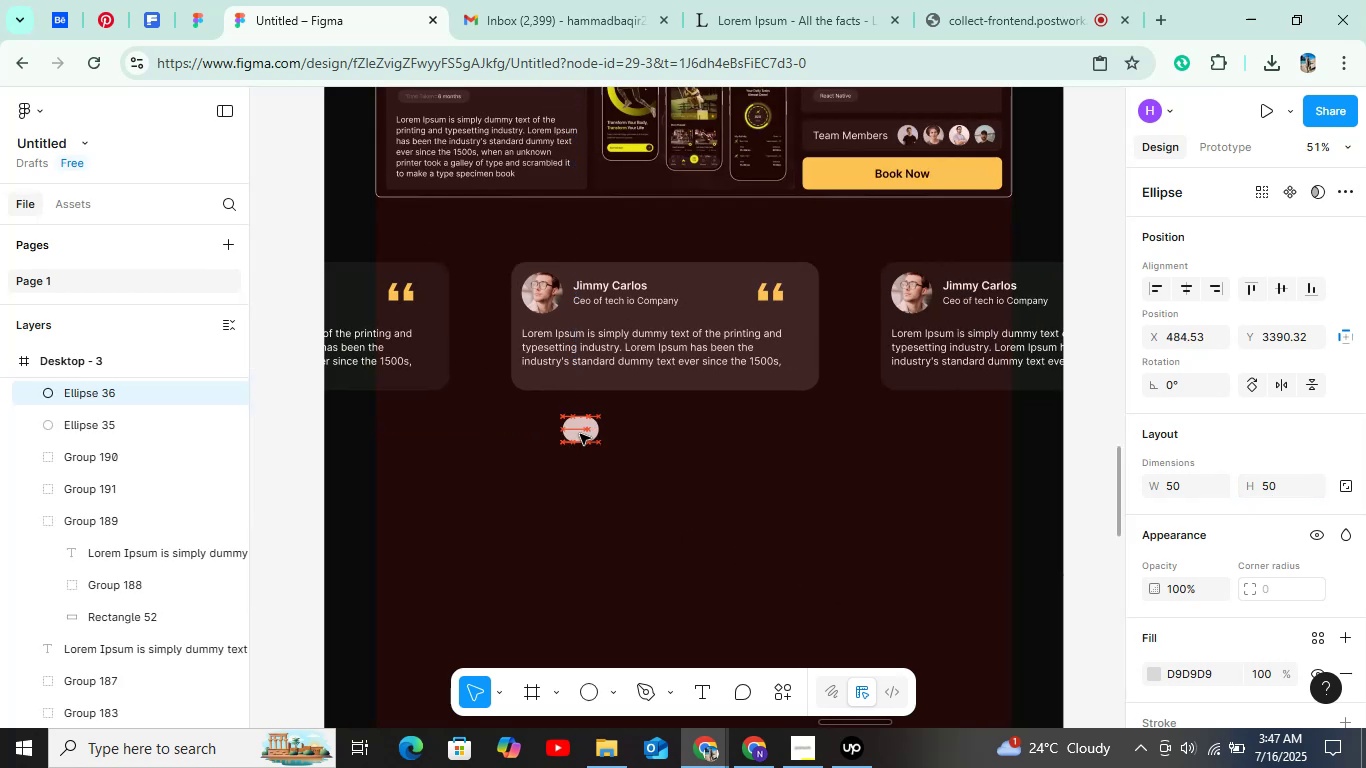 
key(Shift+ArrowRight)
 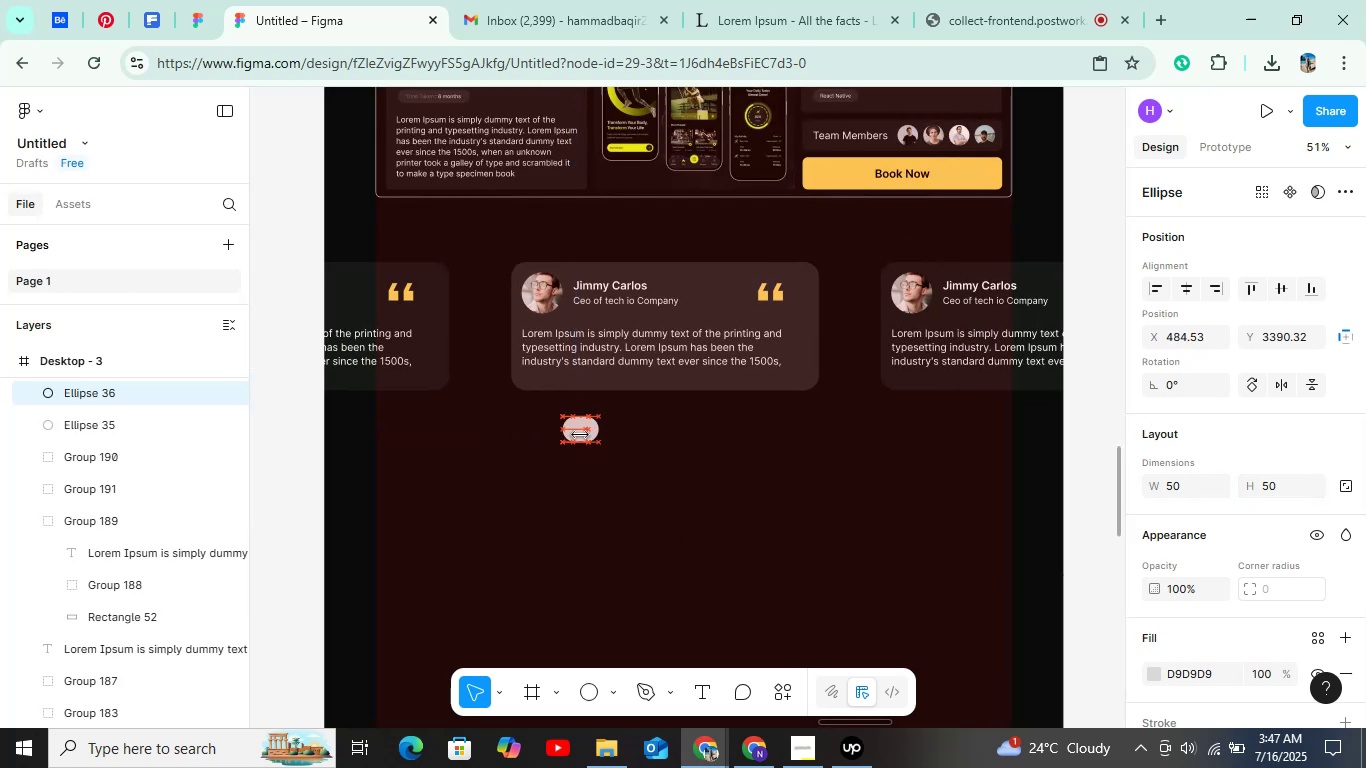 
key(Shift+ArrowRight)
 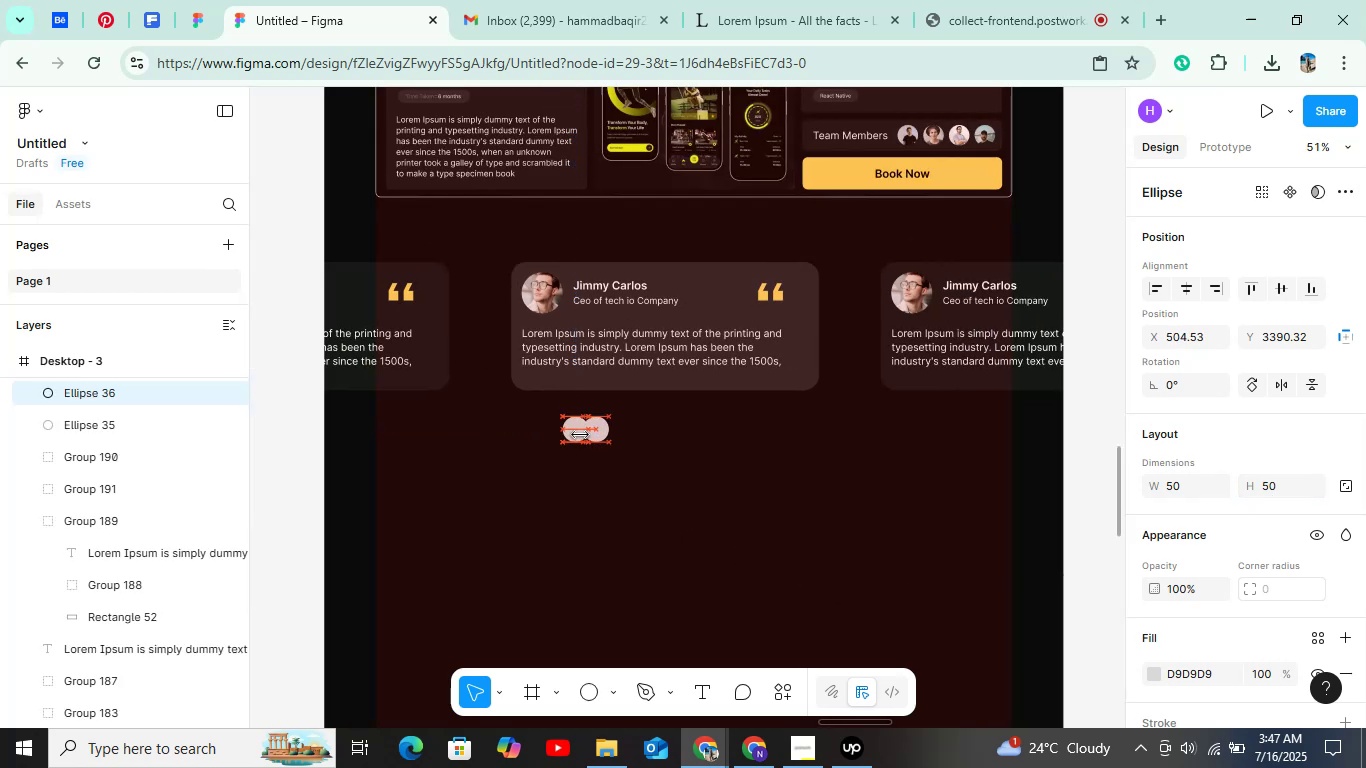 
key(Shift+ArrowRight)
 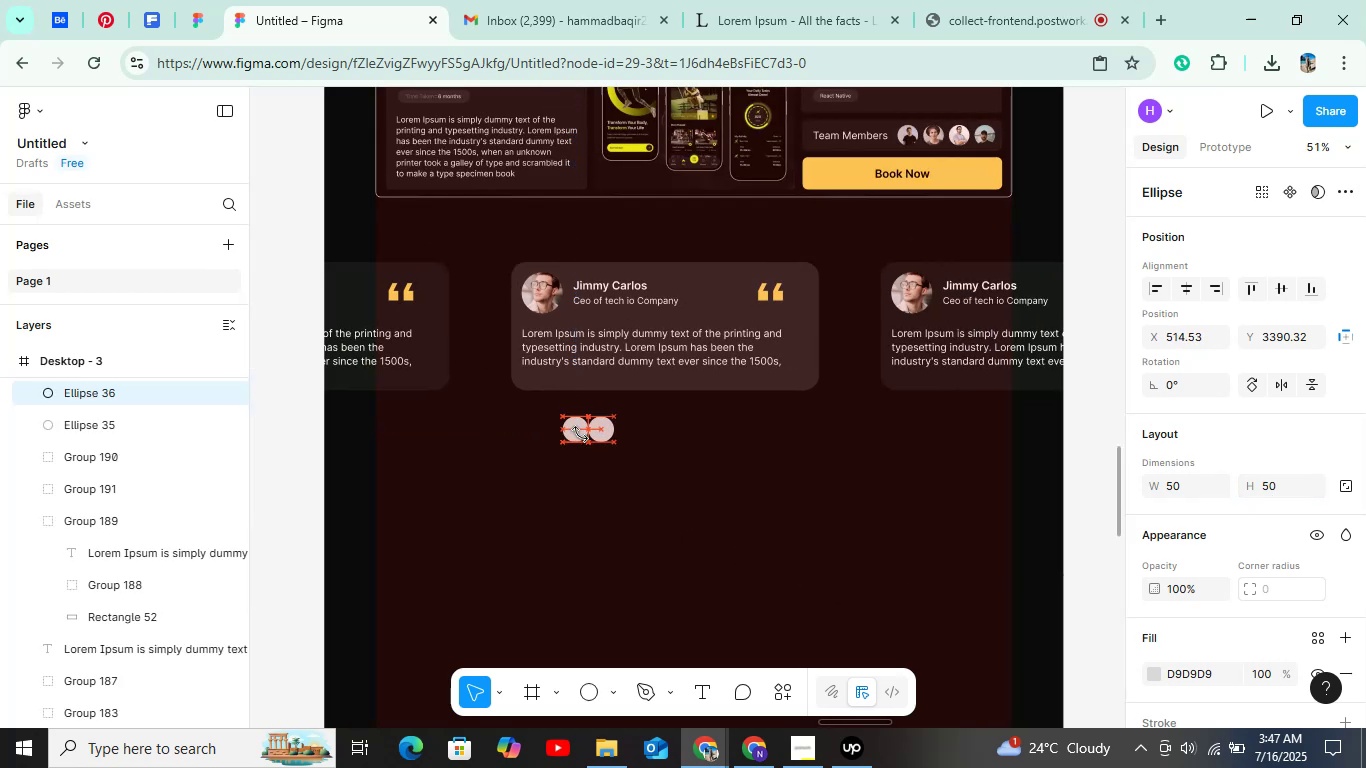 
key(Shift+ArrowRight)
 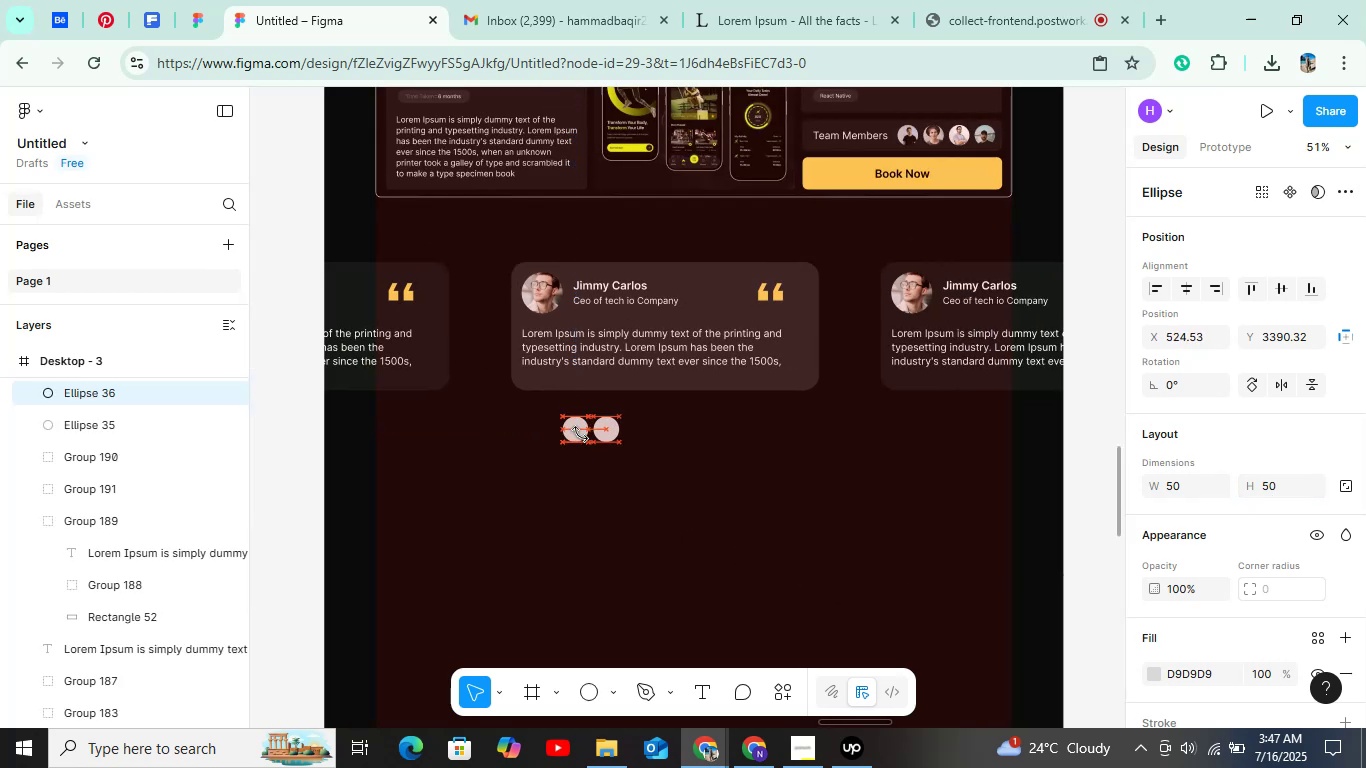 
key(Shift+ArrowRight)
 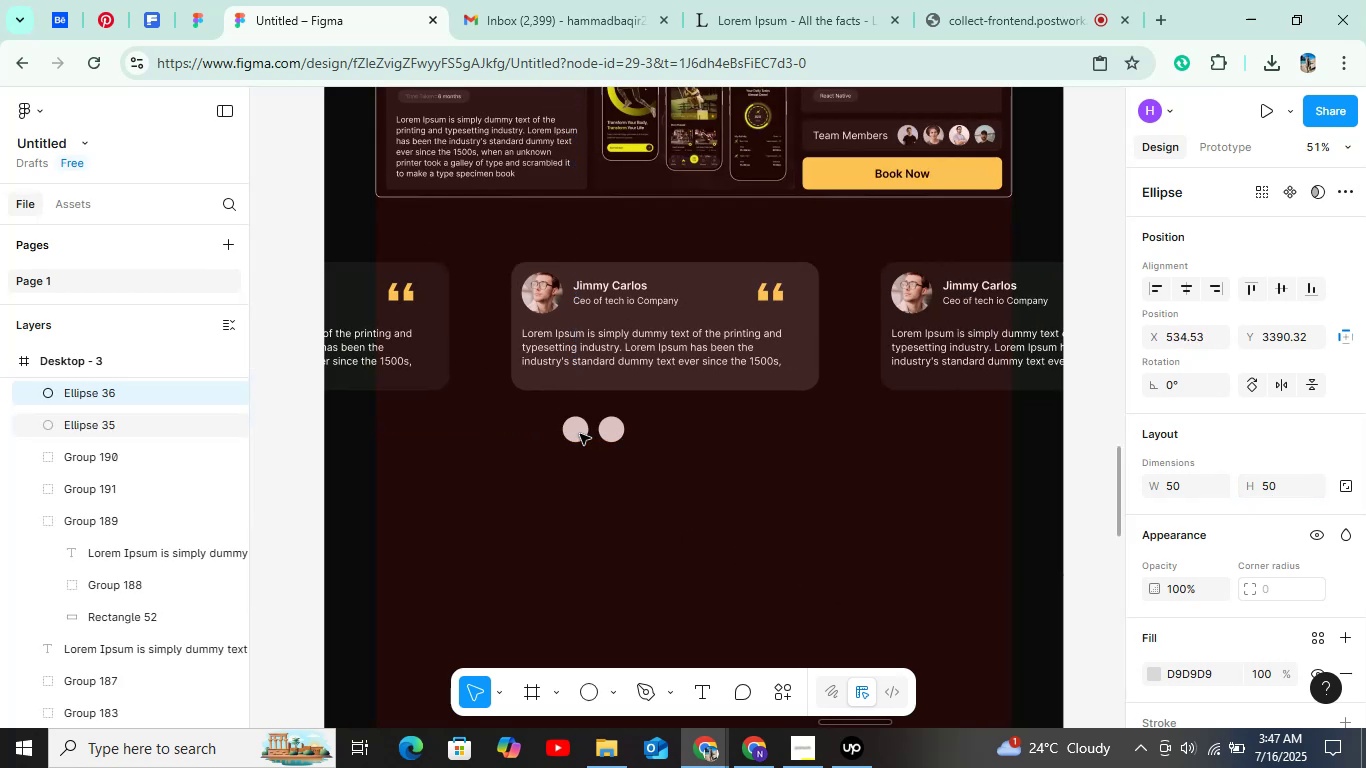 
hold_key(key=ControlLeft, duration=1.32)
scroll: coordinate [603, 476], scroll_direction: up, amount: 11.0
 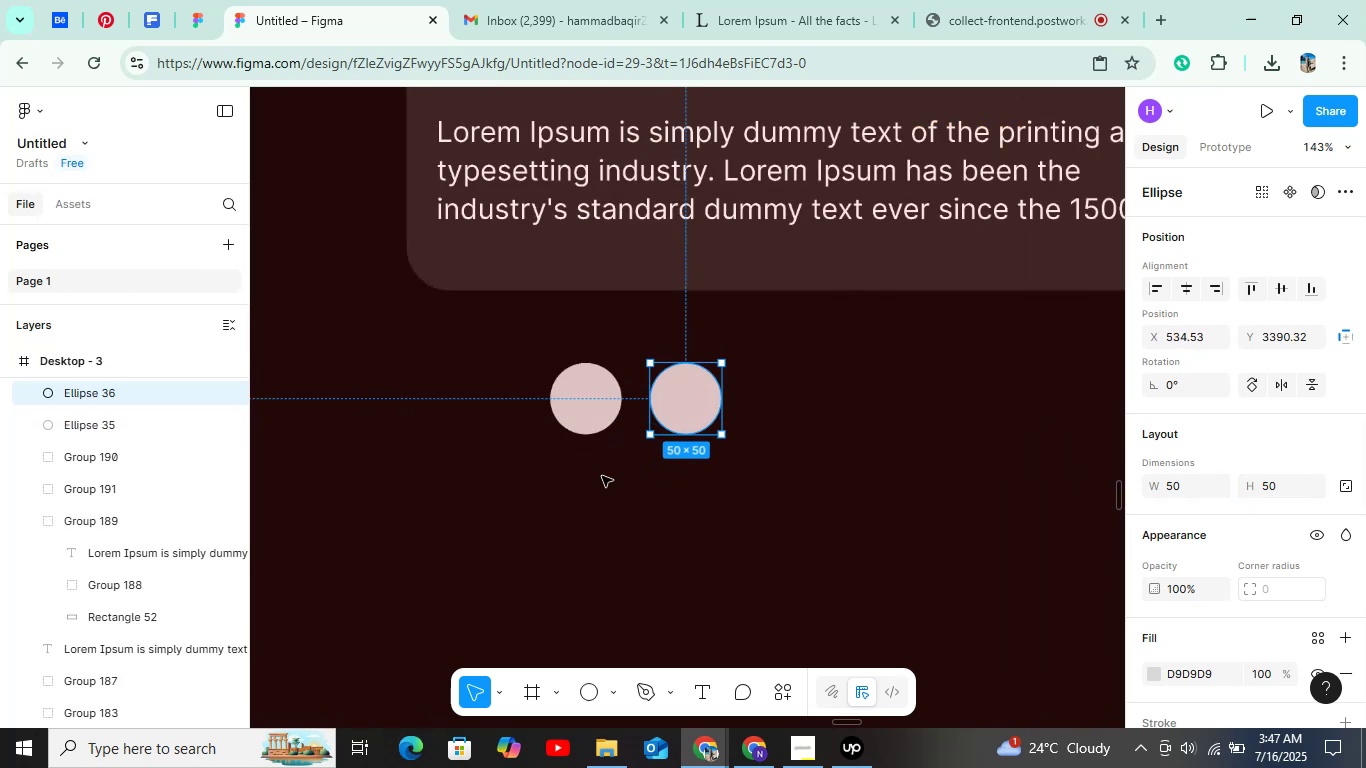 
left_click([602, 476])
 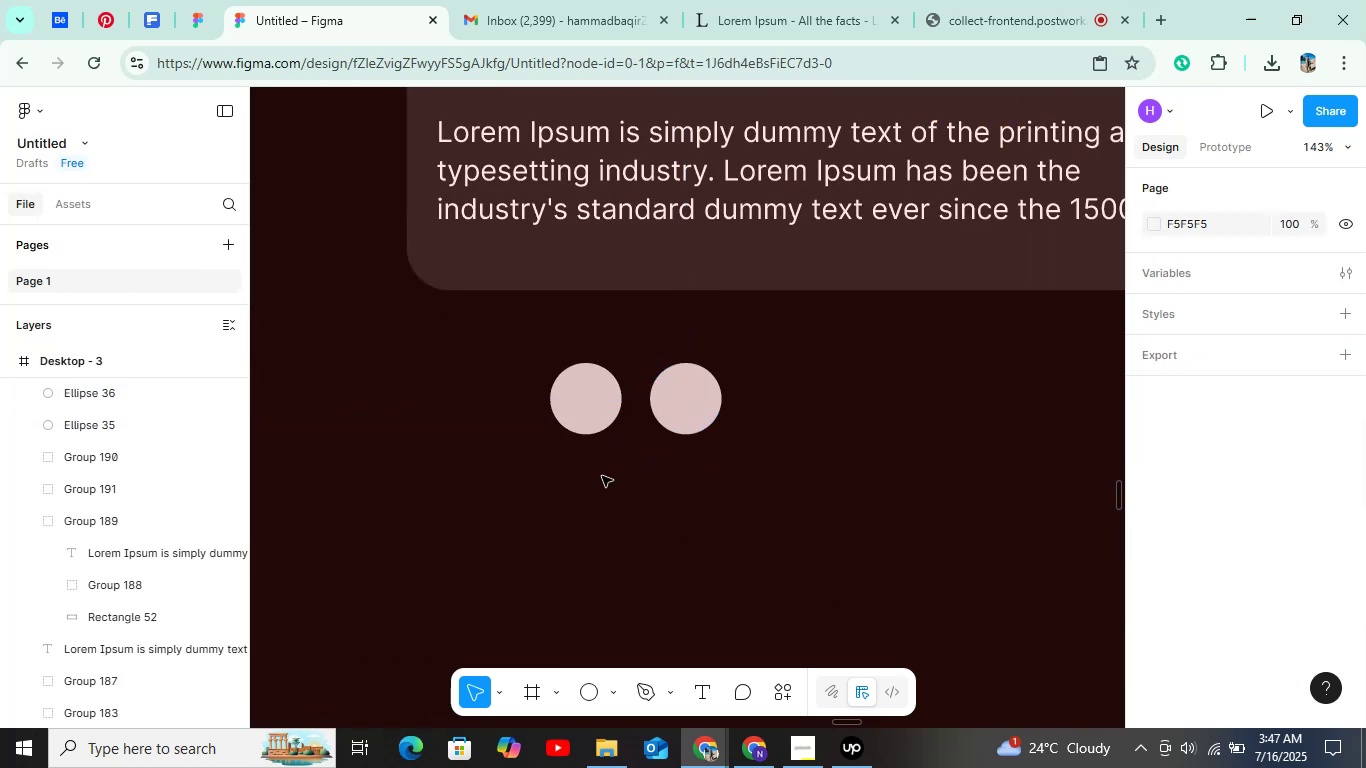 
key(L)
 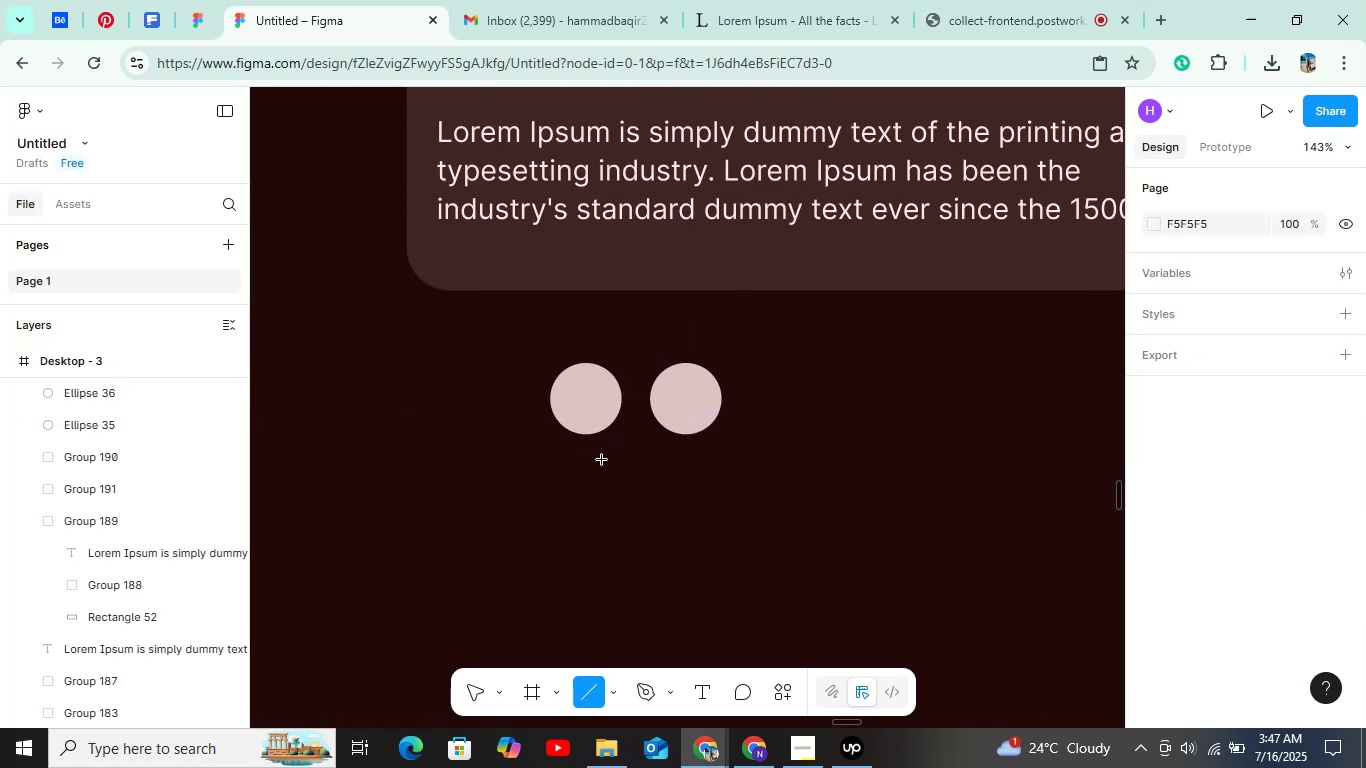 
hold_key(key=ShiftLeft, duration=1.52)
 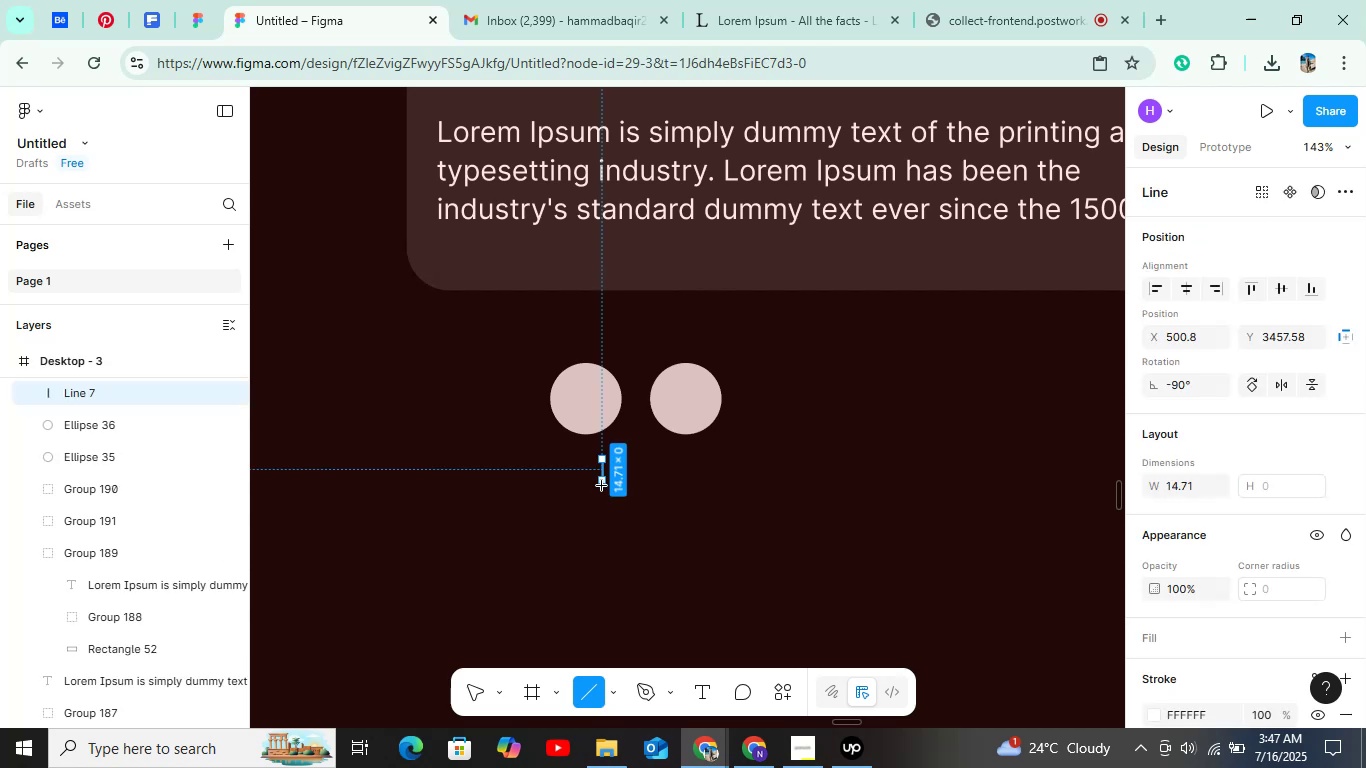 
hold_key(key=ShiftLeft, duration=1.29)
 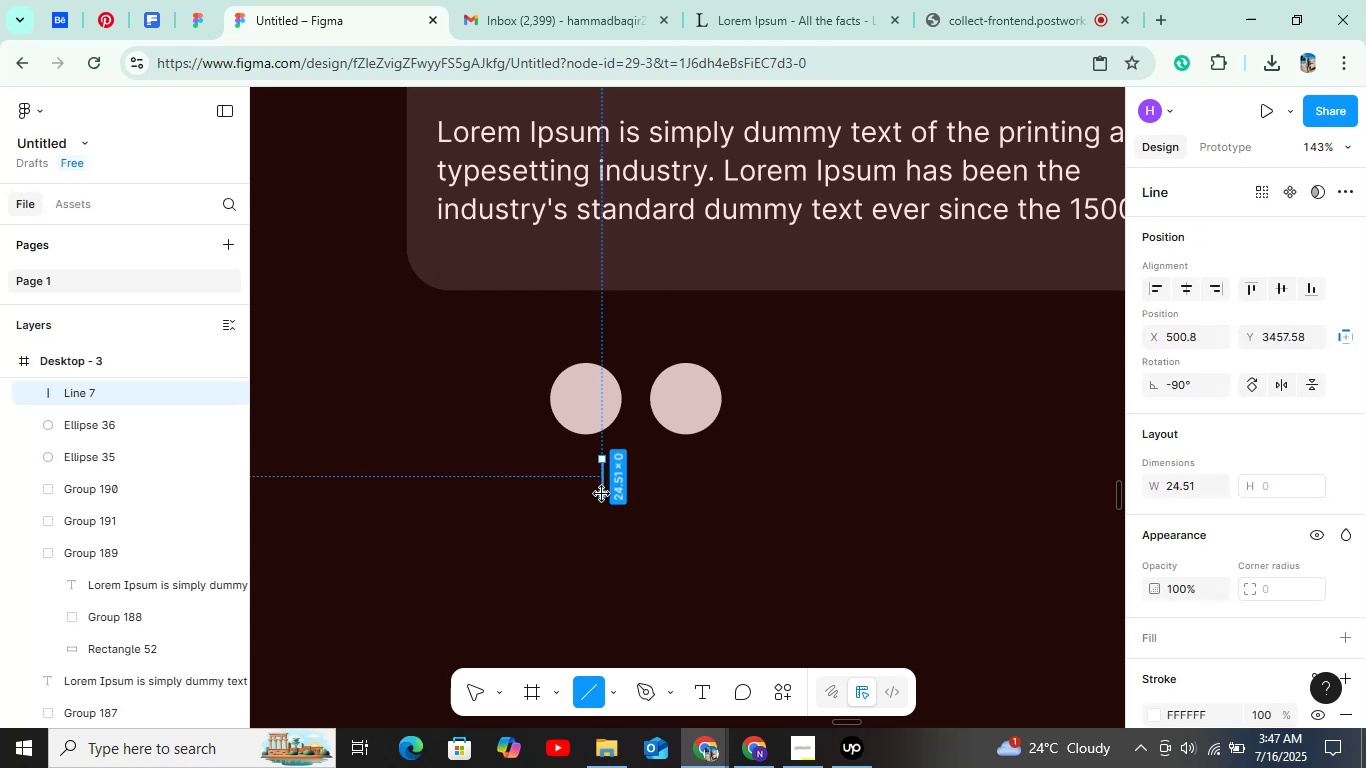 
hold_key(key=ControlLeft, duration=0.85)
scroll: coordinate [602, 494], scroll_direction: up, amount: 9.0
 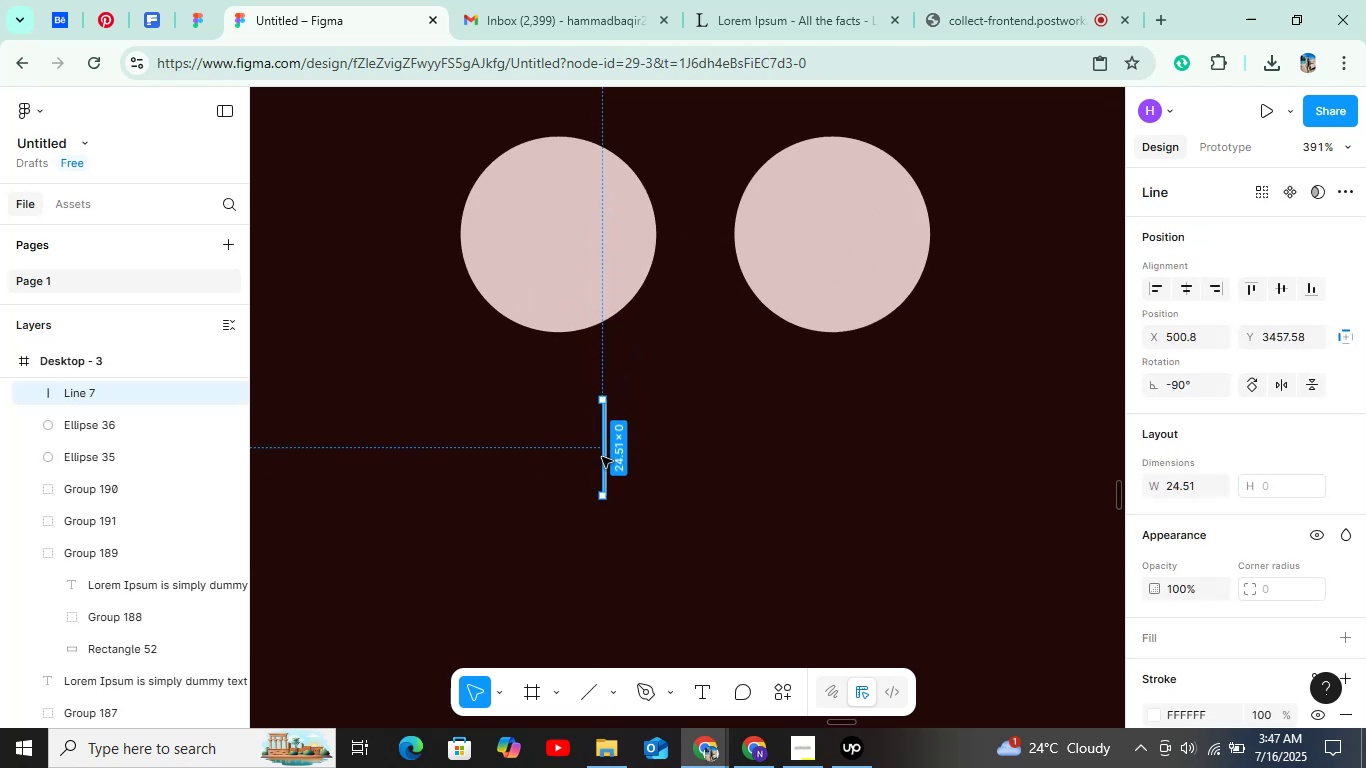 
double_click([603, 456])
 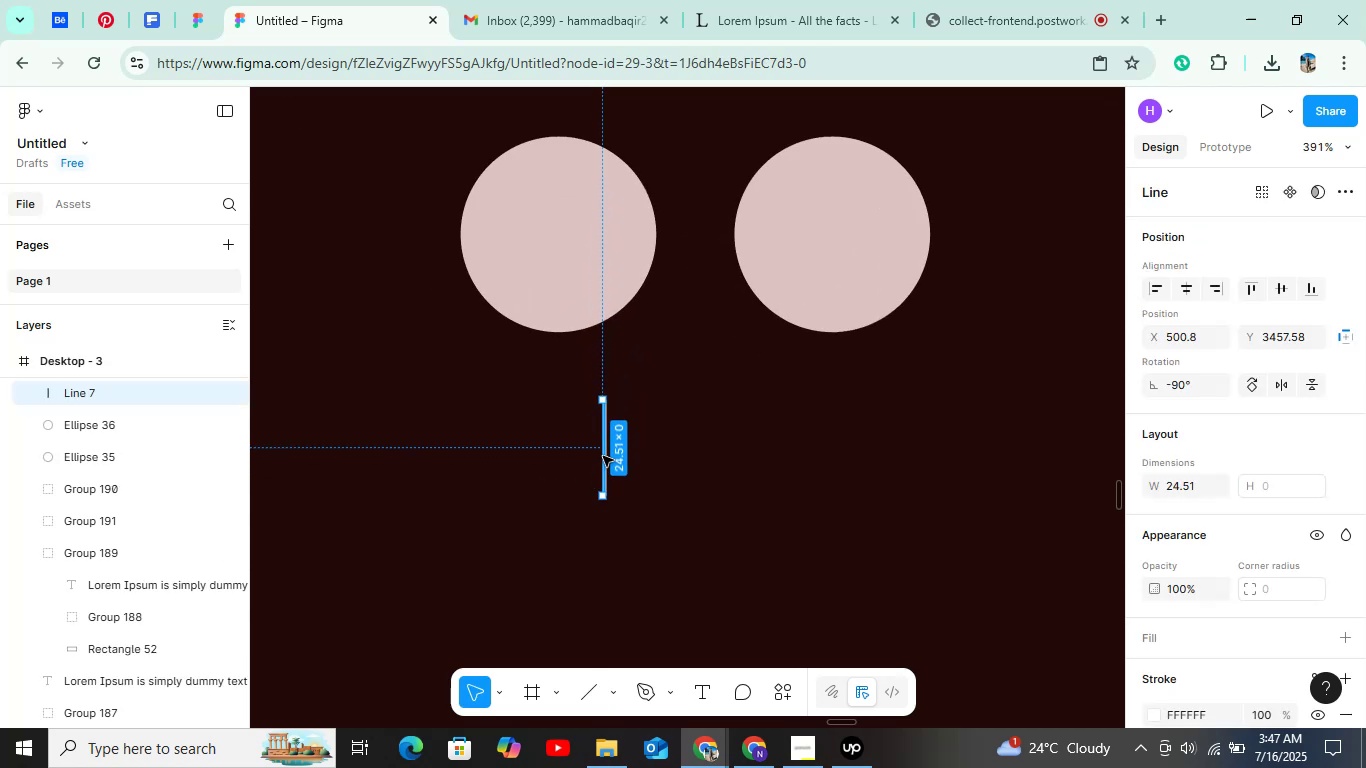 
triple_click([603, 456])
 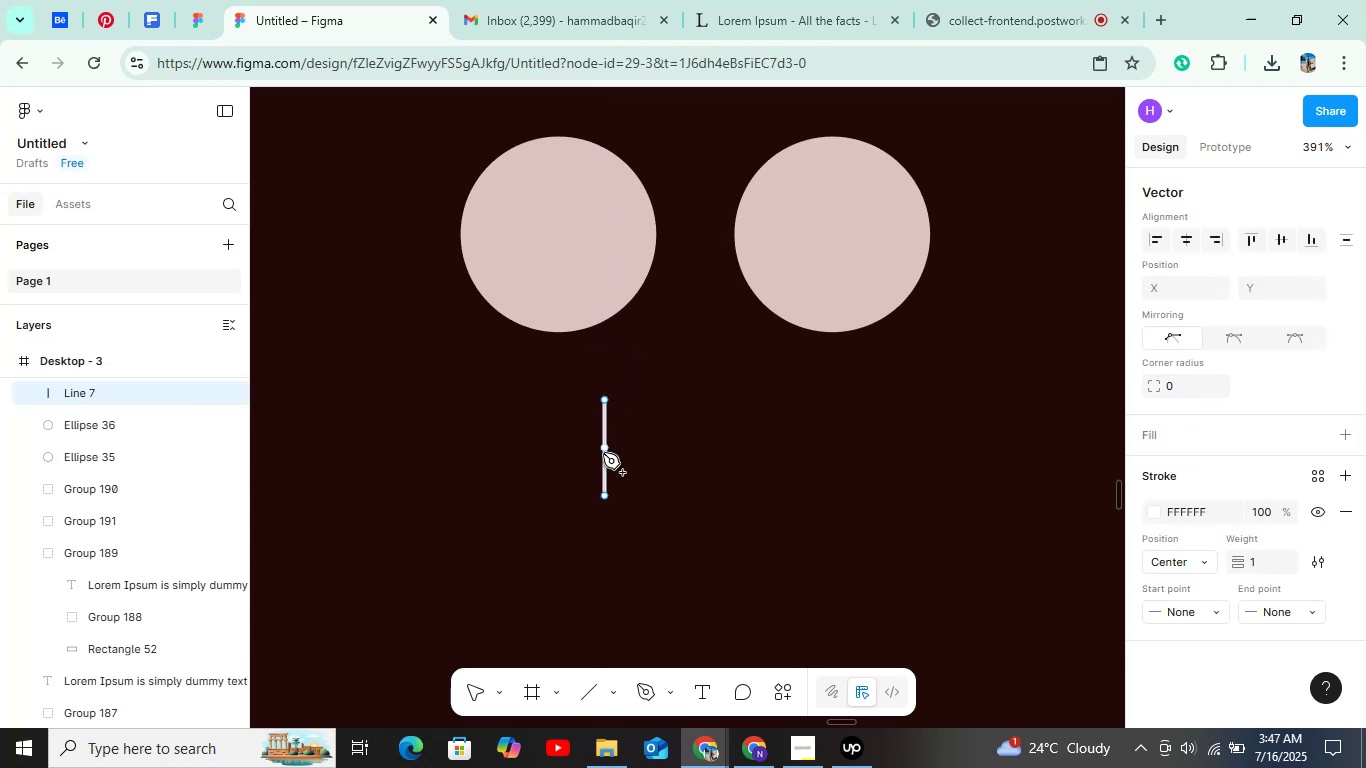 
hold_key(key=ShiftLeft, duration=1.23)
 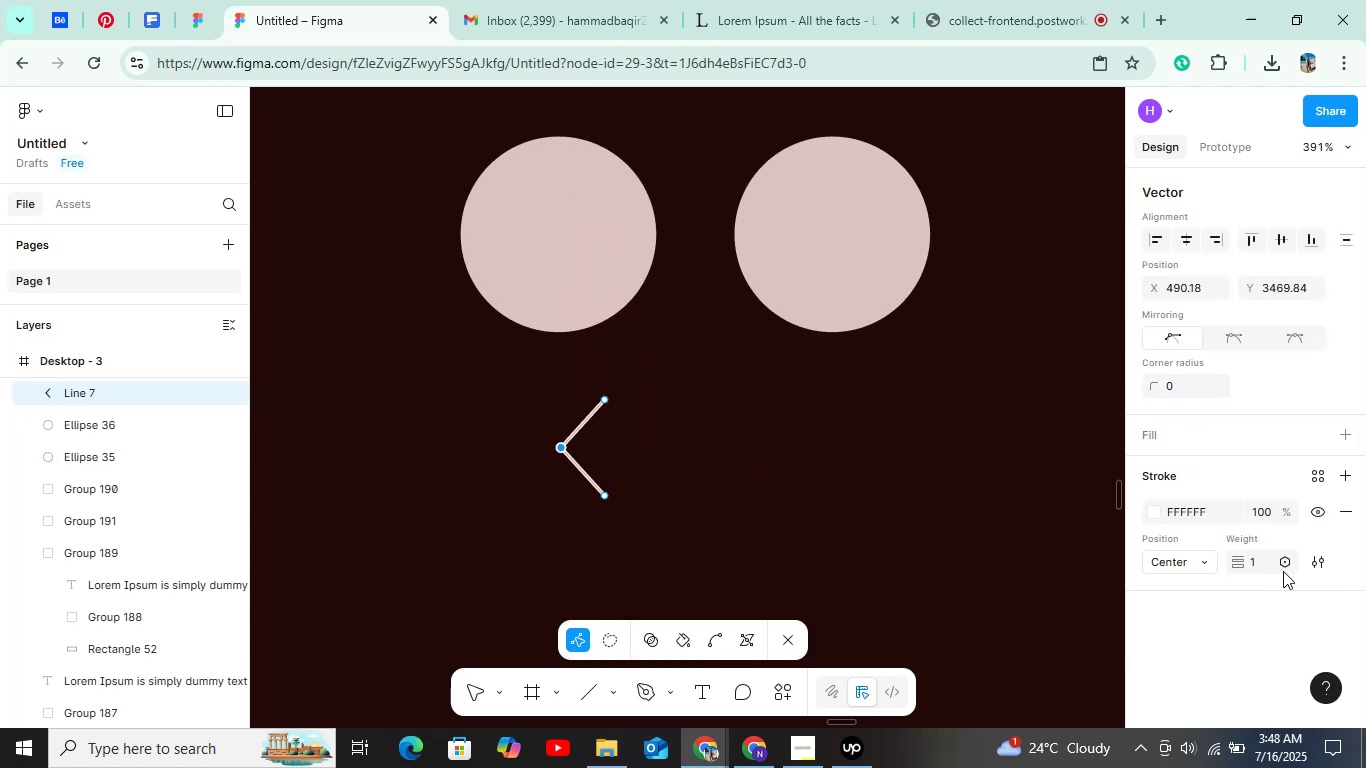 
left_click([1253, 565])
 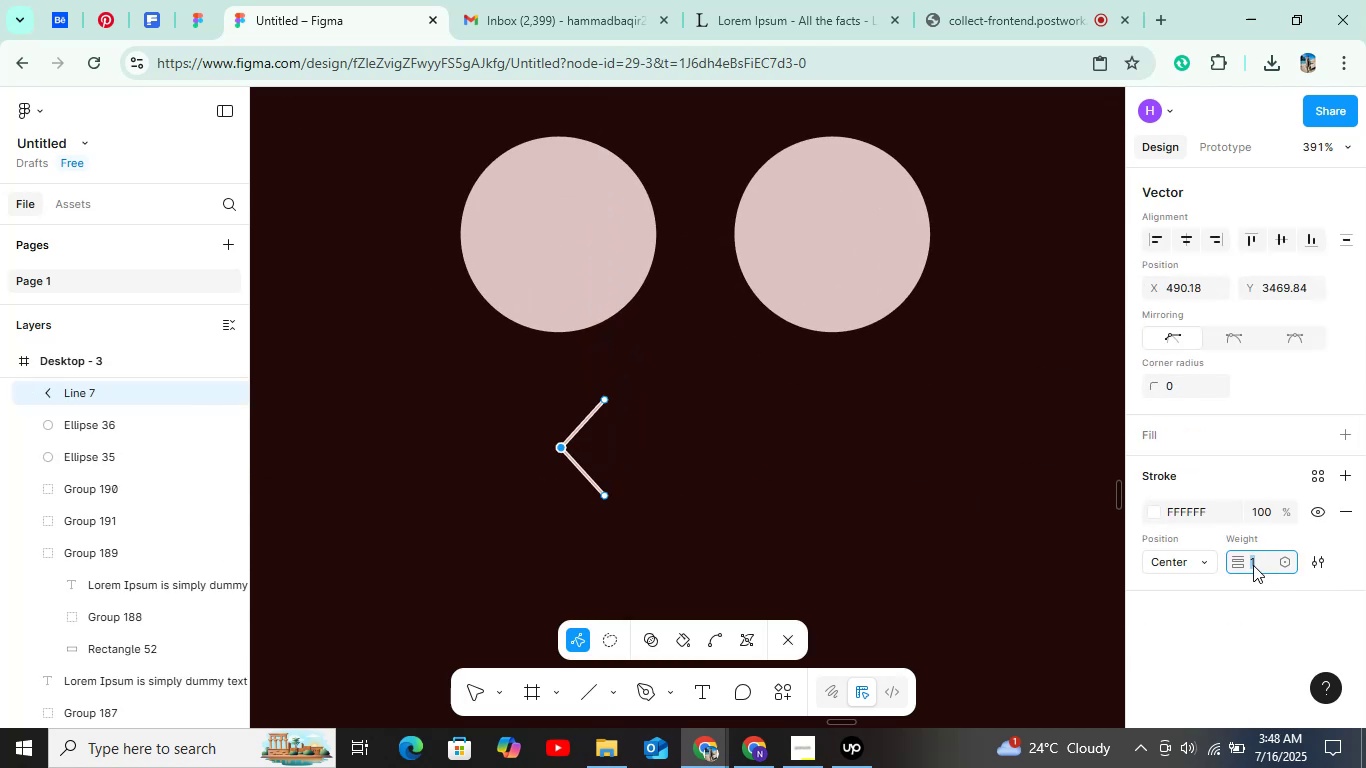 
key(ArrowUp)
 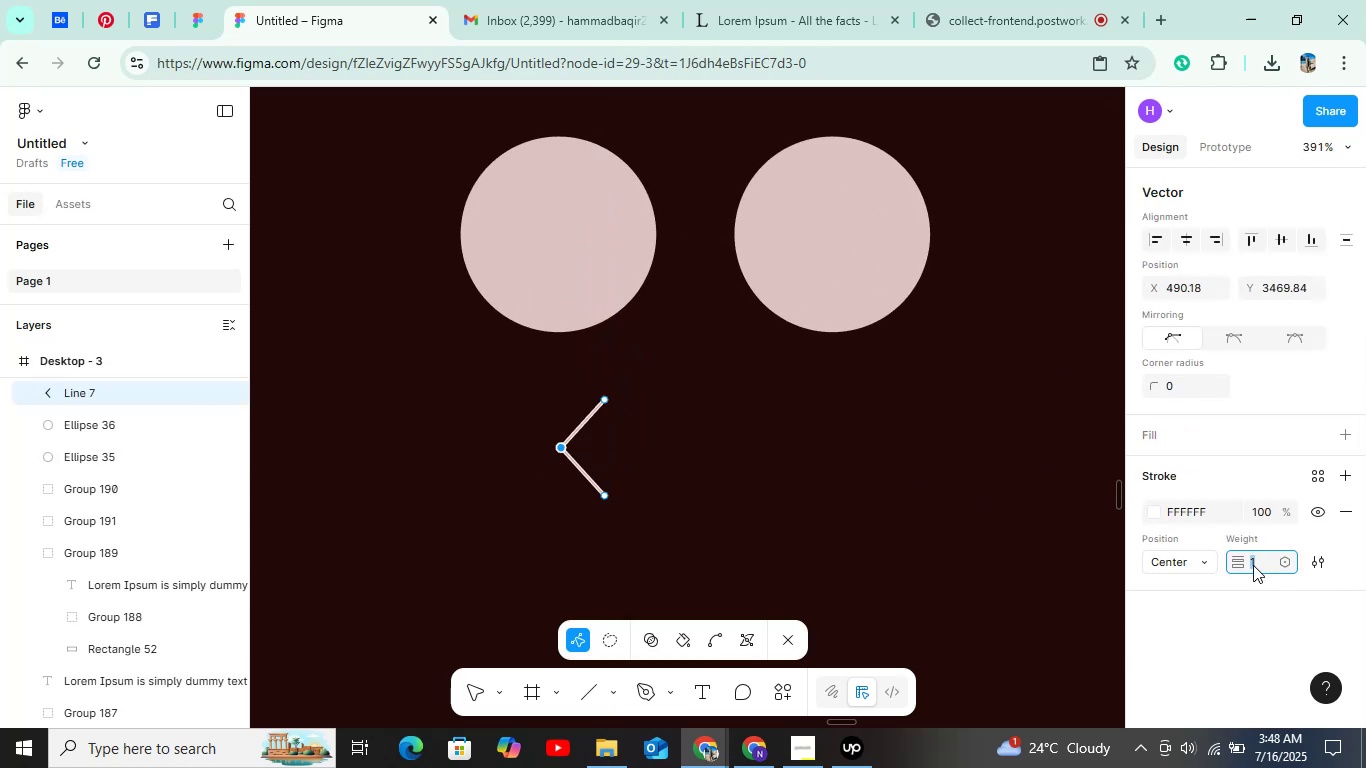 
key(ArrowDown)
 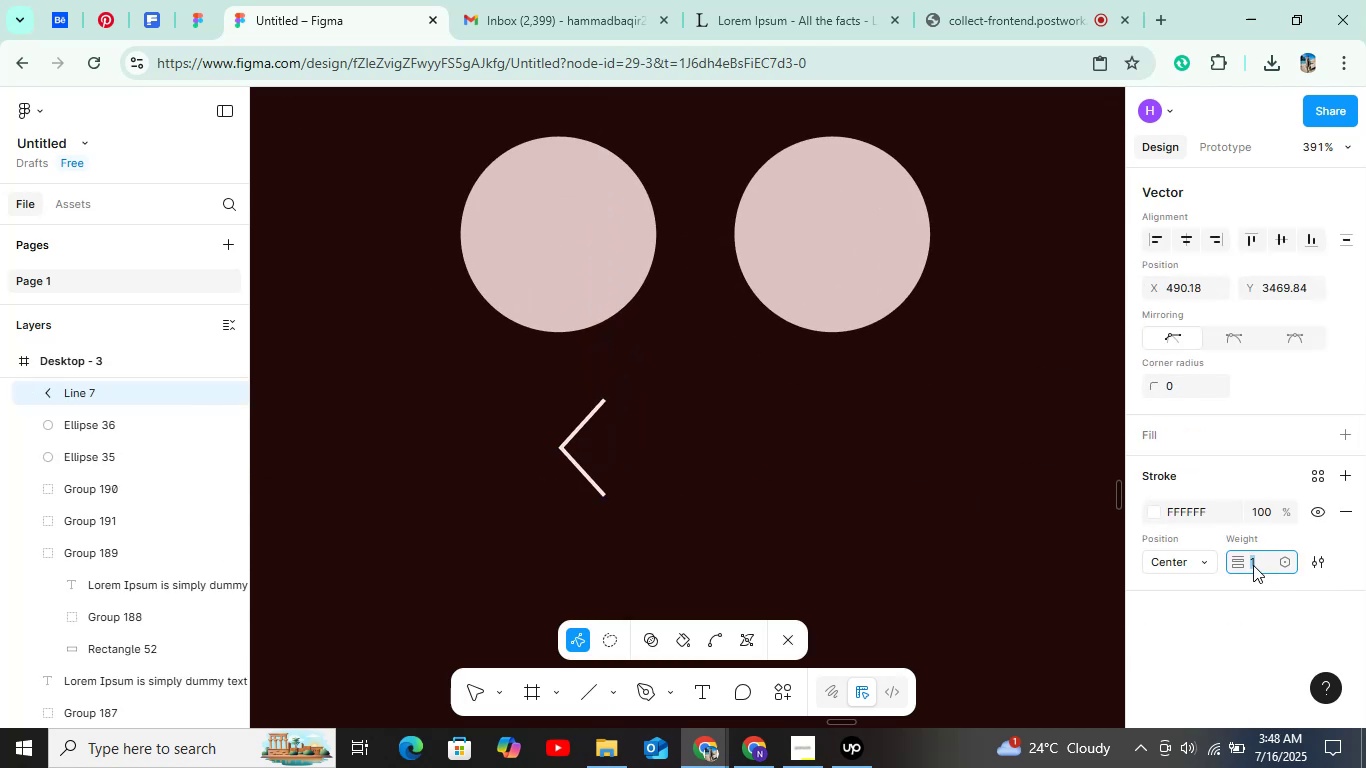 
key(ArrowUp)
 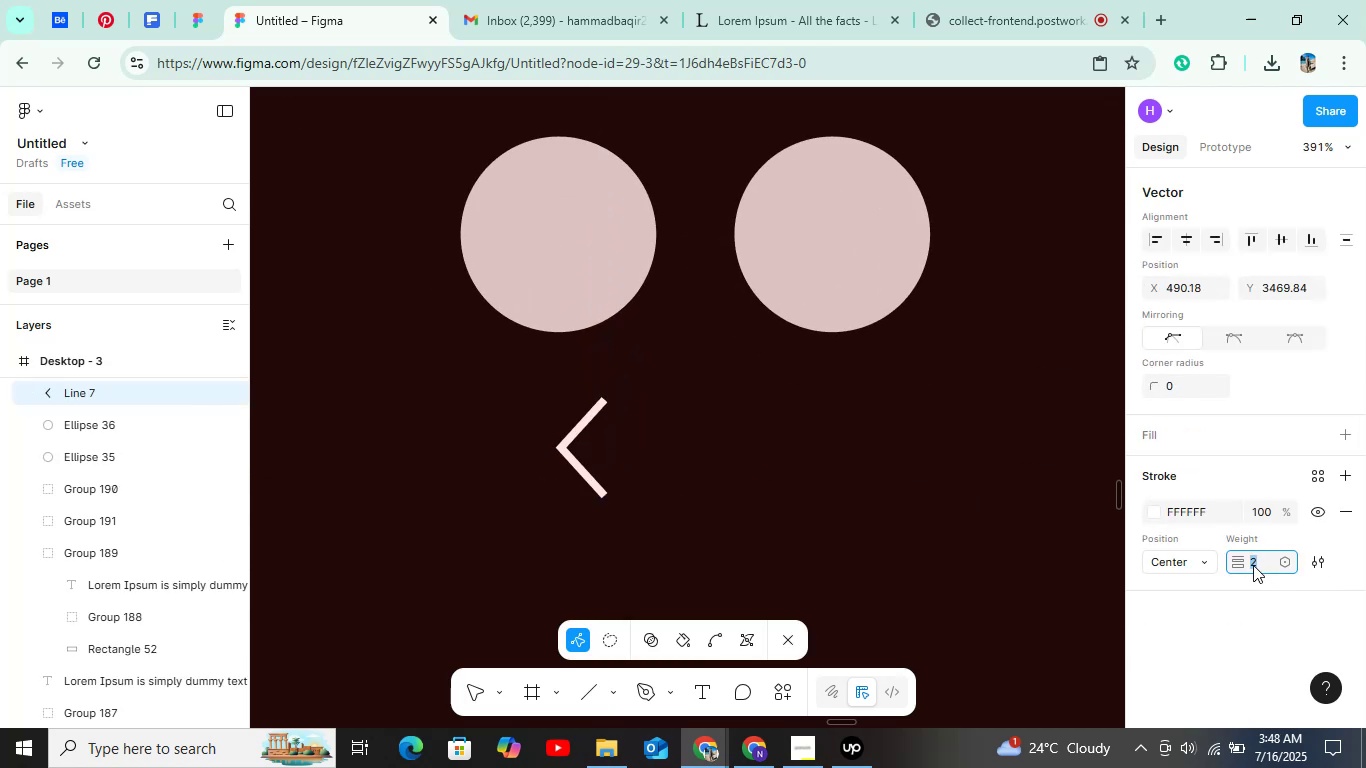 
key(ArrowUp)
 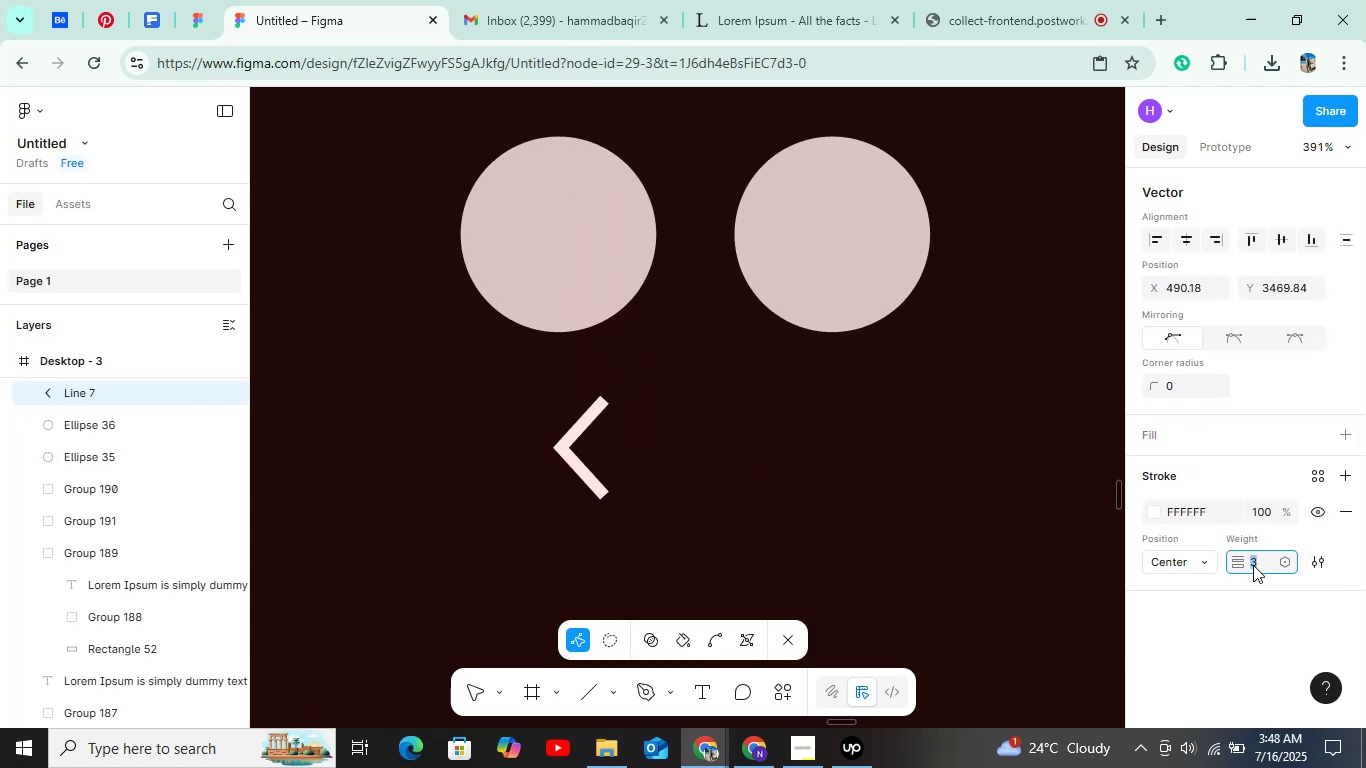 
key(ArrowUp)
 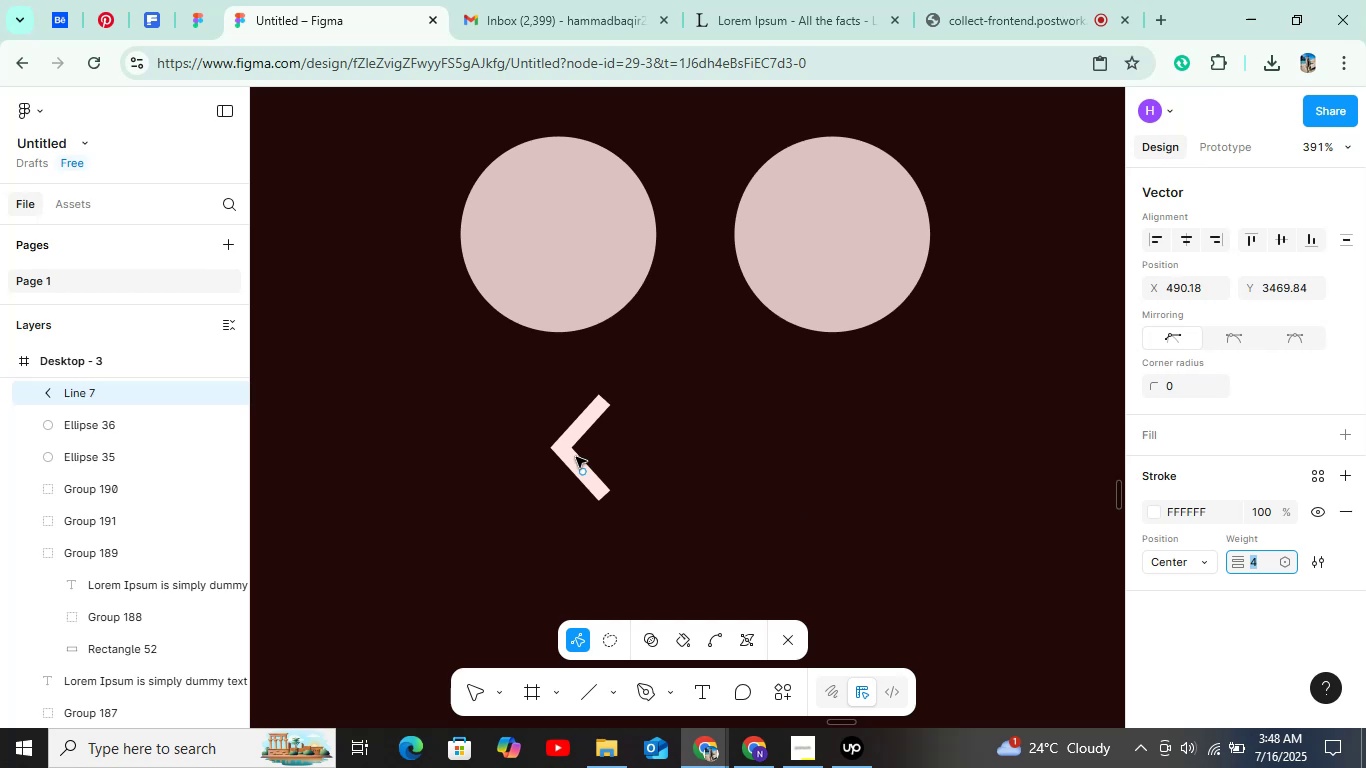 
double_click([574, 457])
 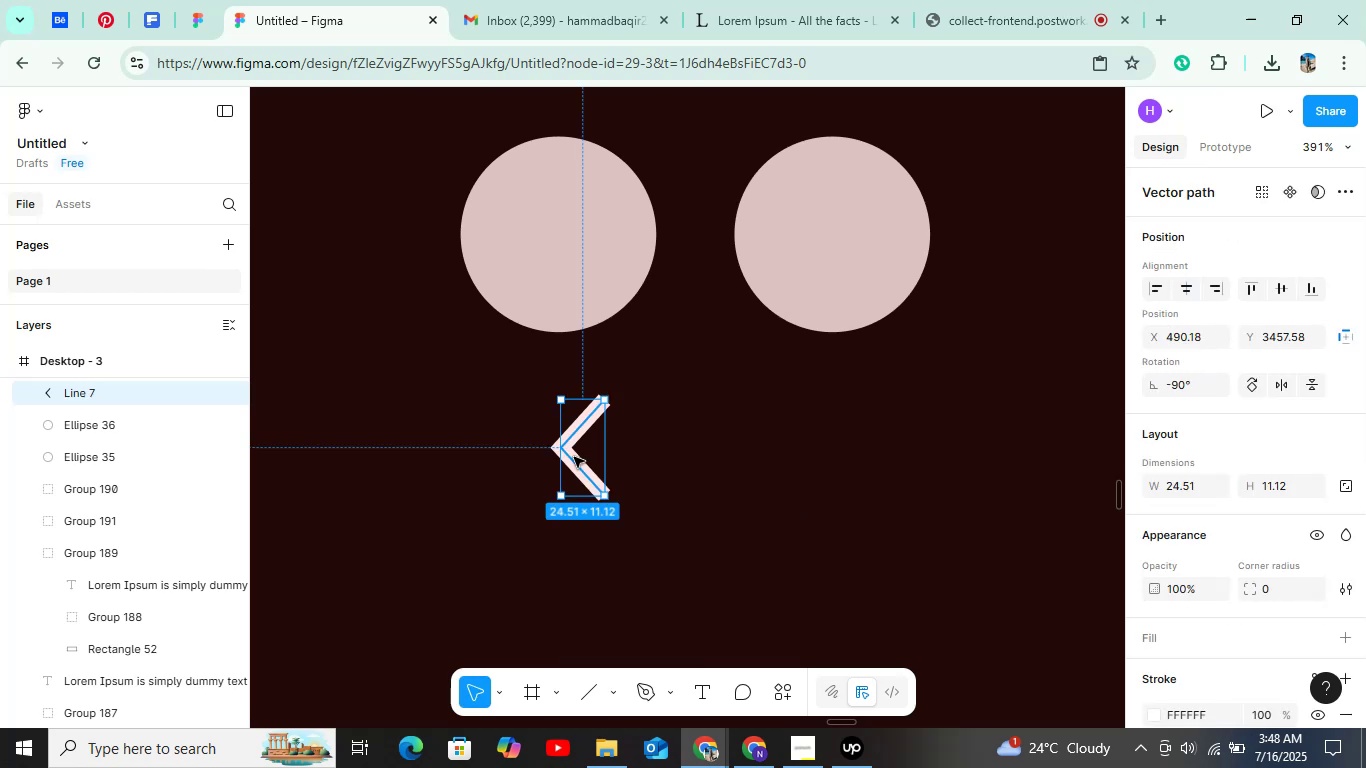 
key(Control+D)
 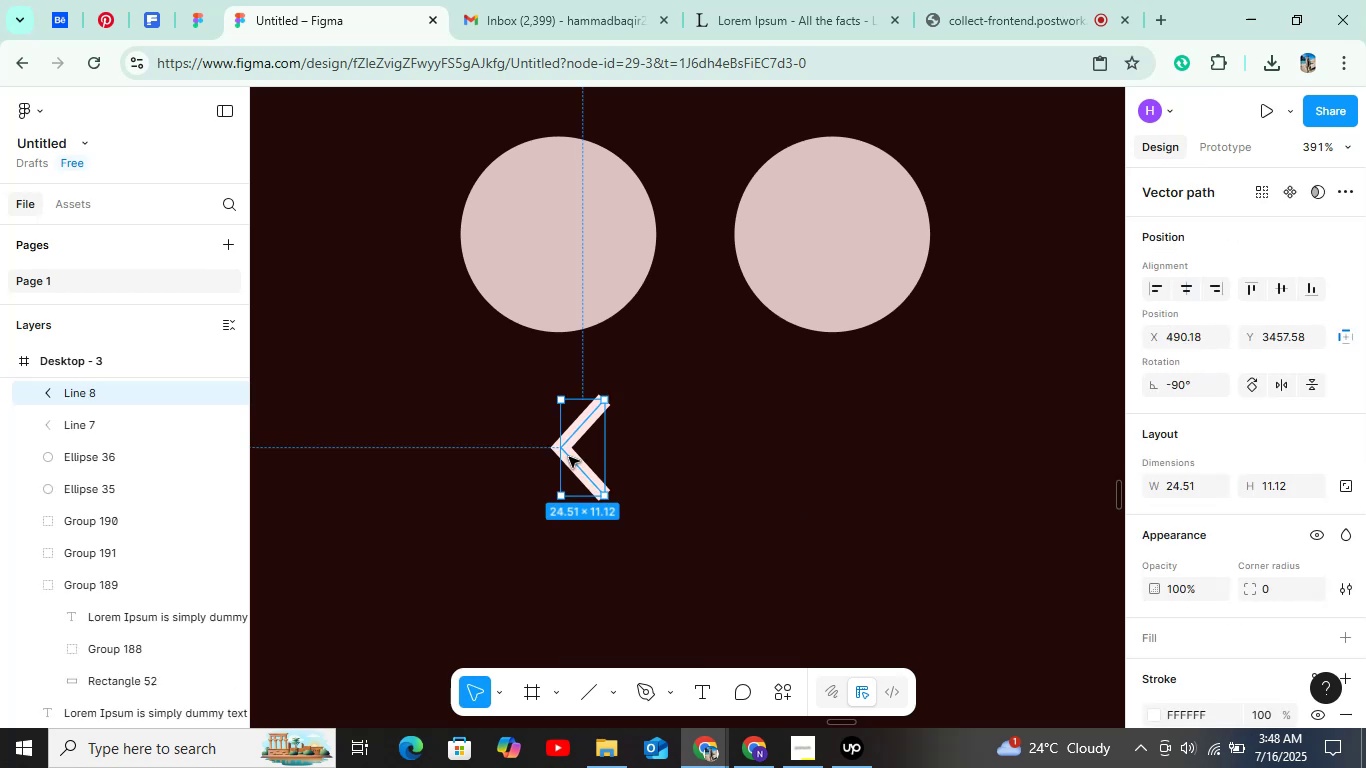 
key(Shift+ArrowRight)
 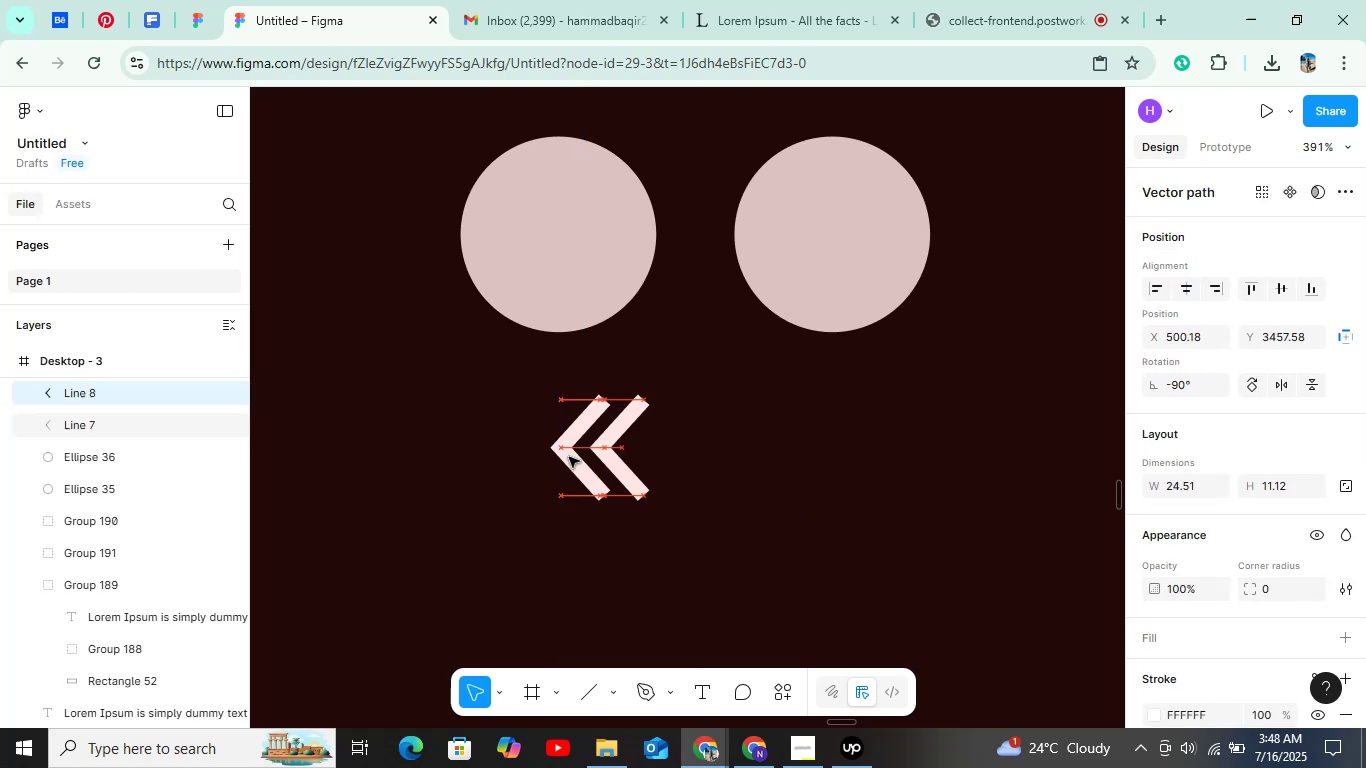 
key(Shift+ArrowRight)
 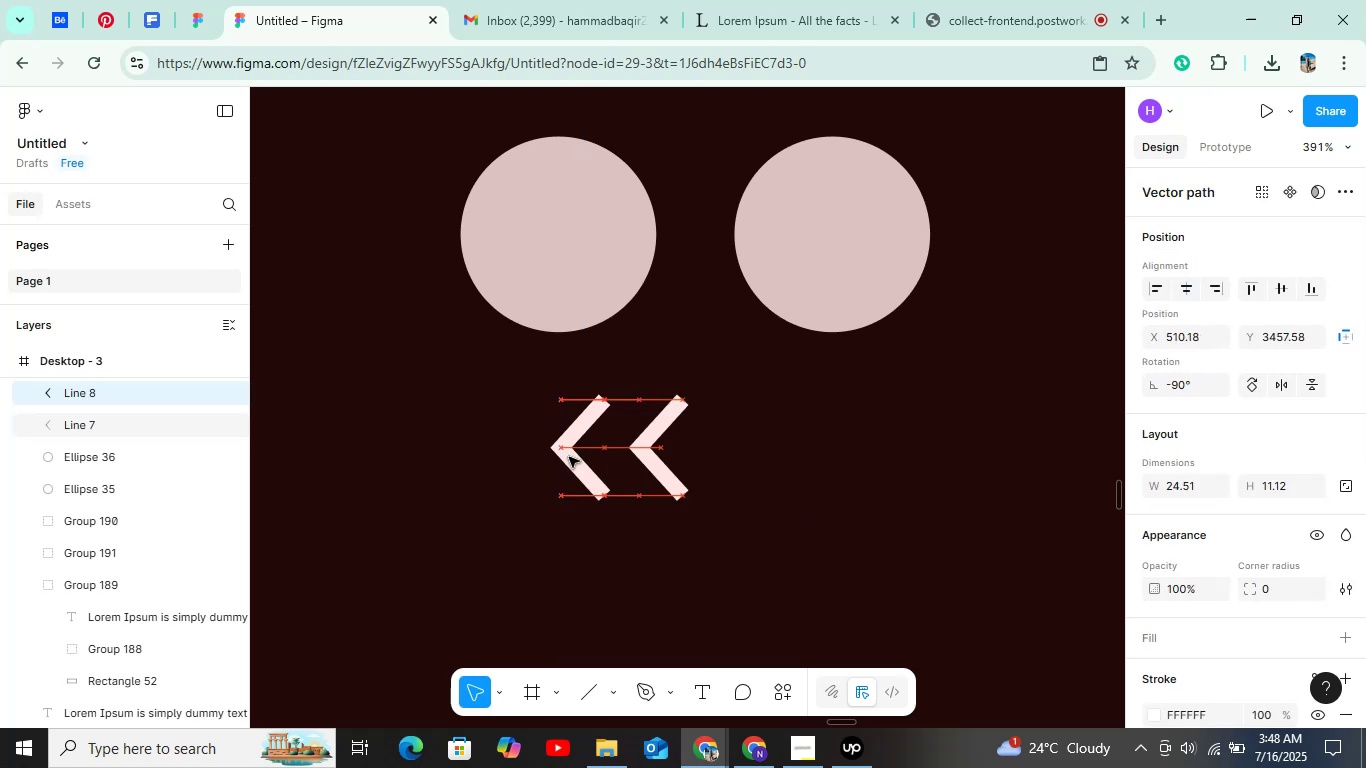 
key(Shift+ArrowRight)
 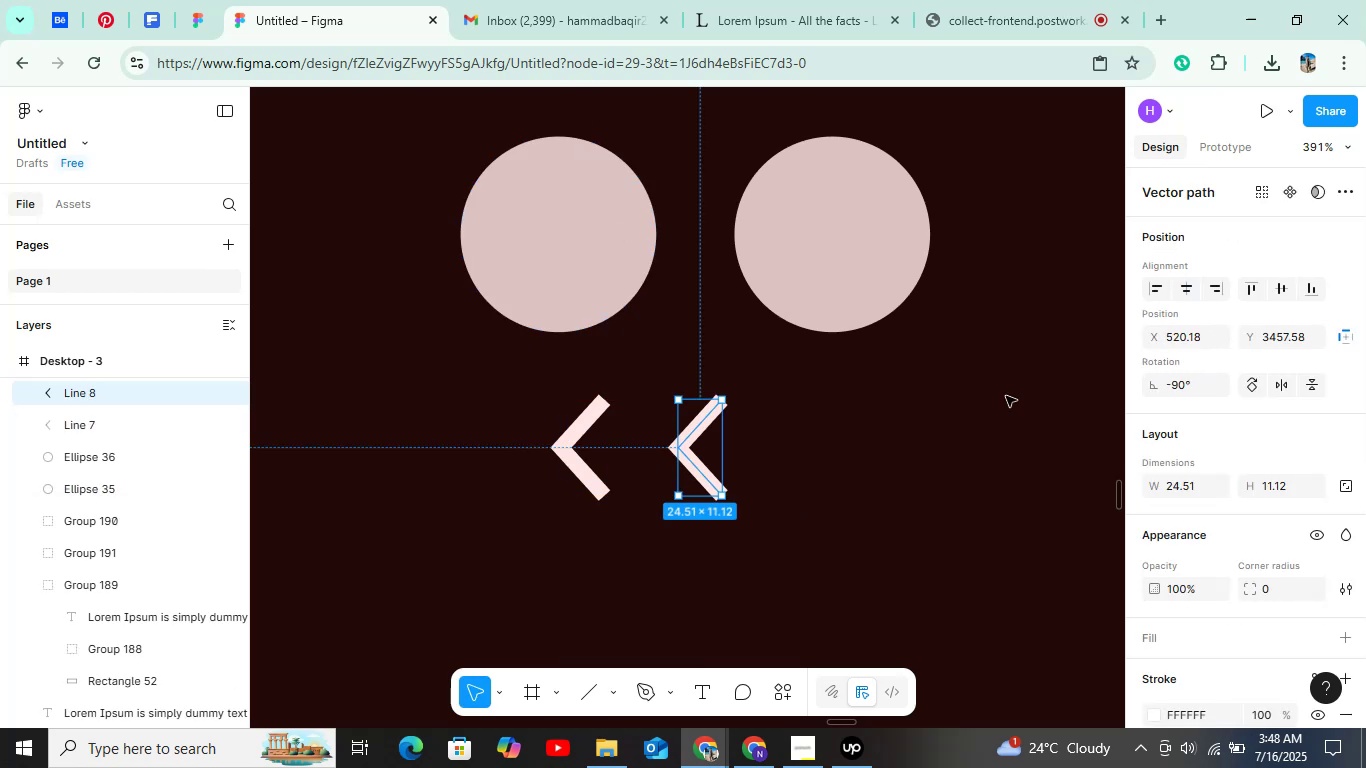 
left_click([1181, 391])
 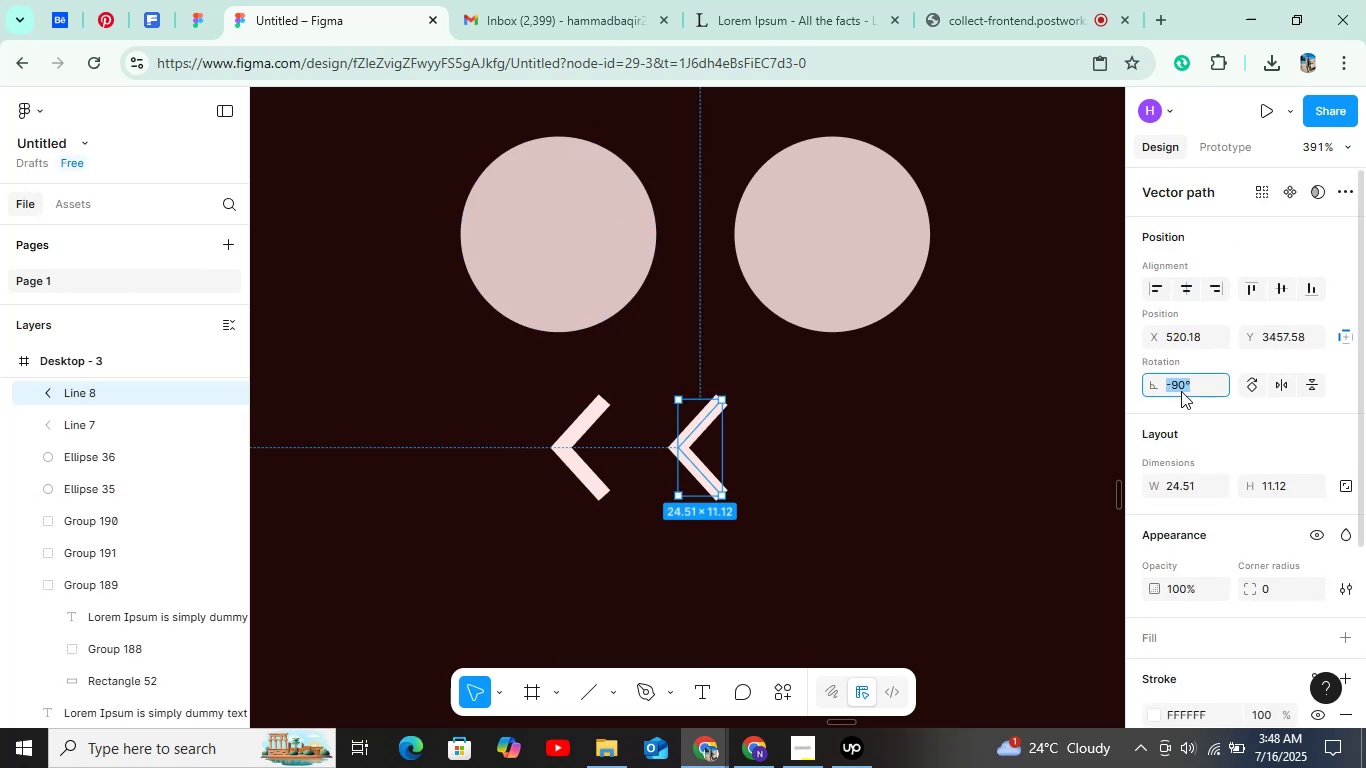 
key(Shift+ArrowDown)
 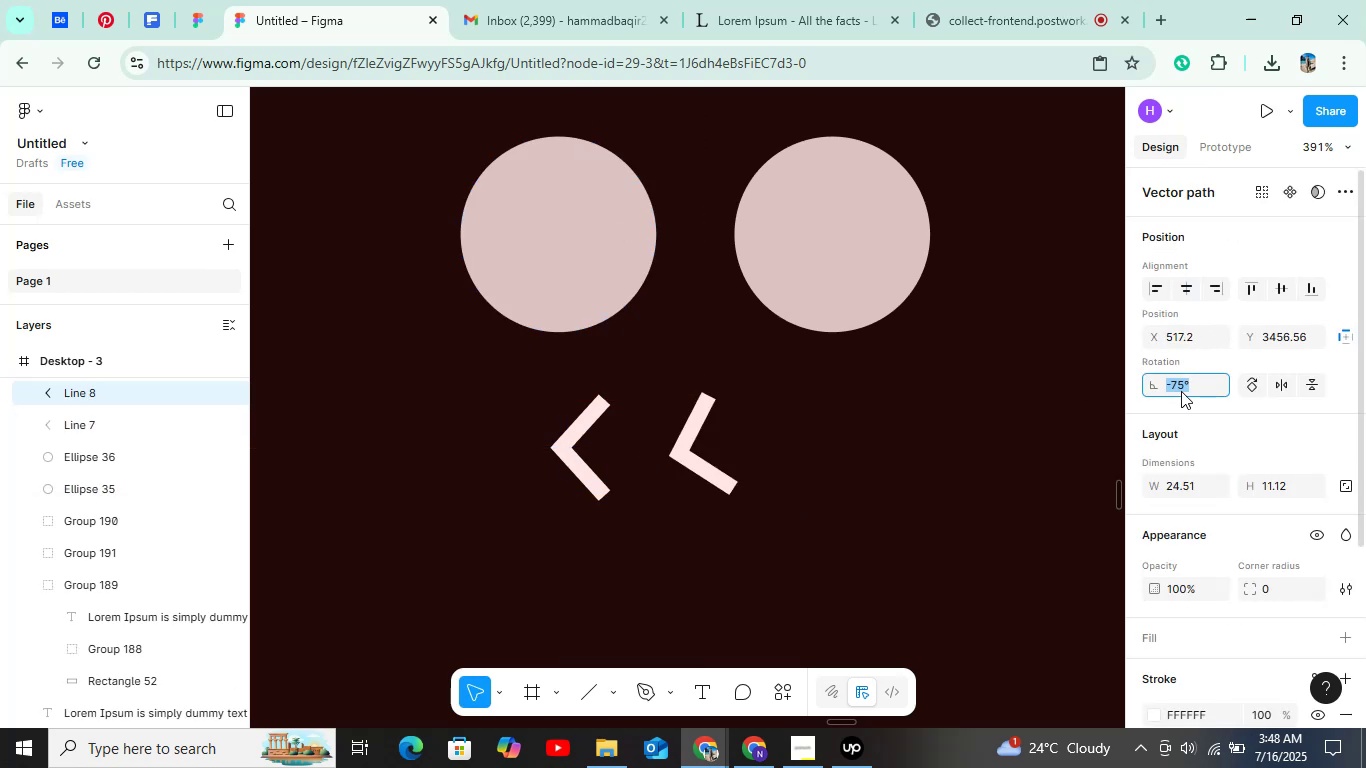 
key(Shift+ArrowDown)
 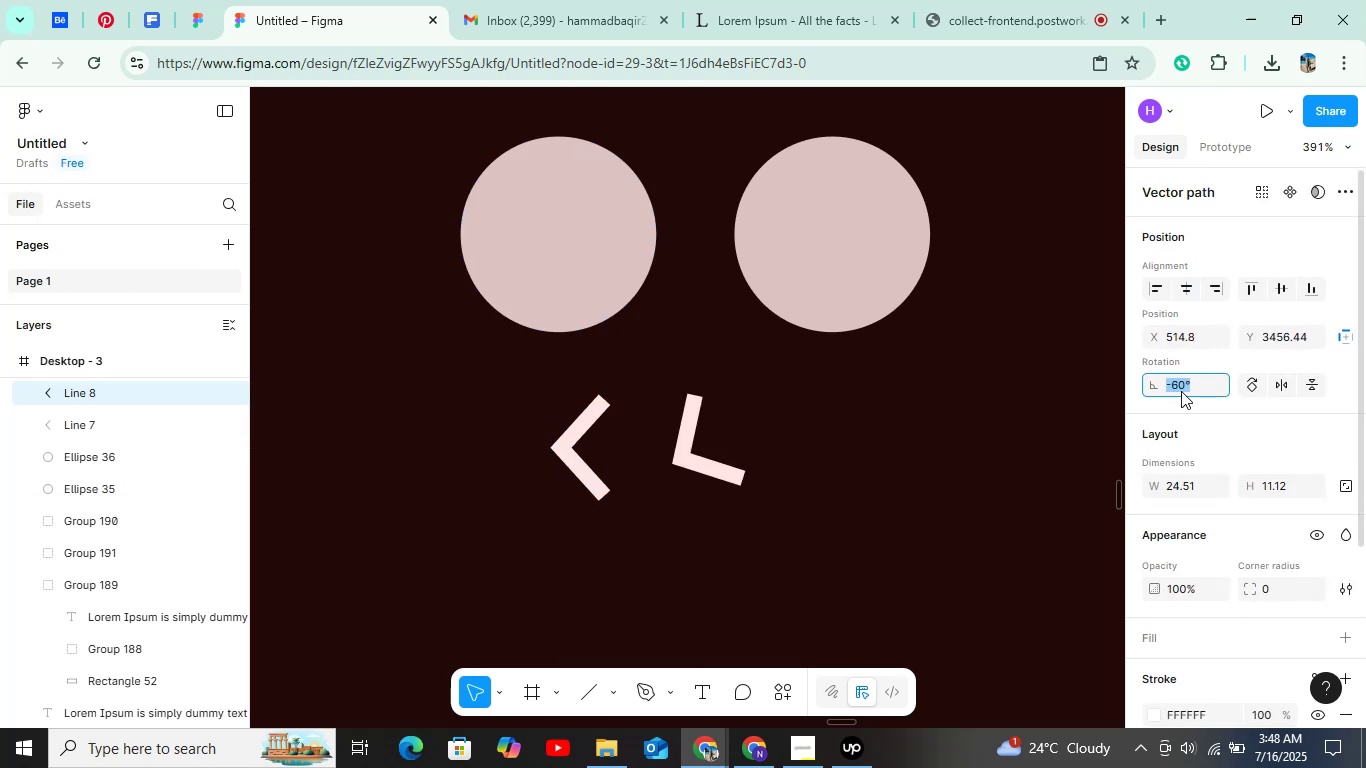 
key(Shift+ArrowDown)
 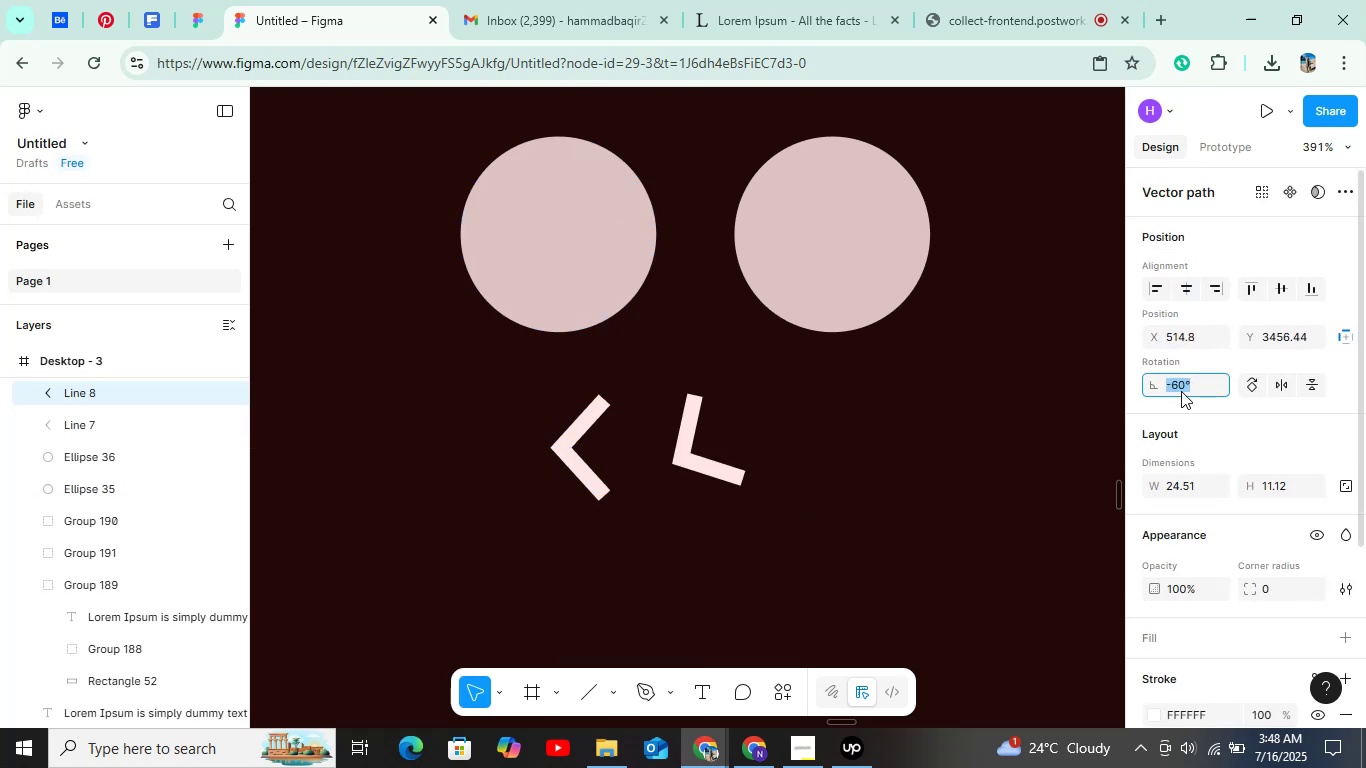 
key(Shift+ArrowDown)
 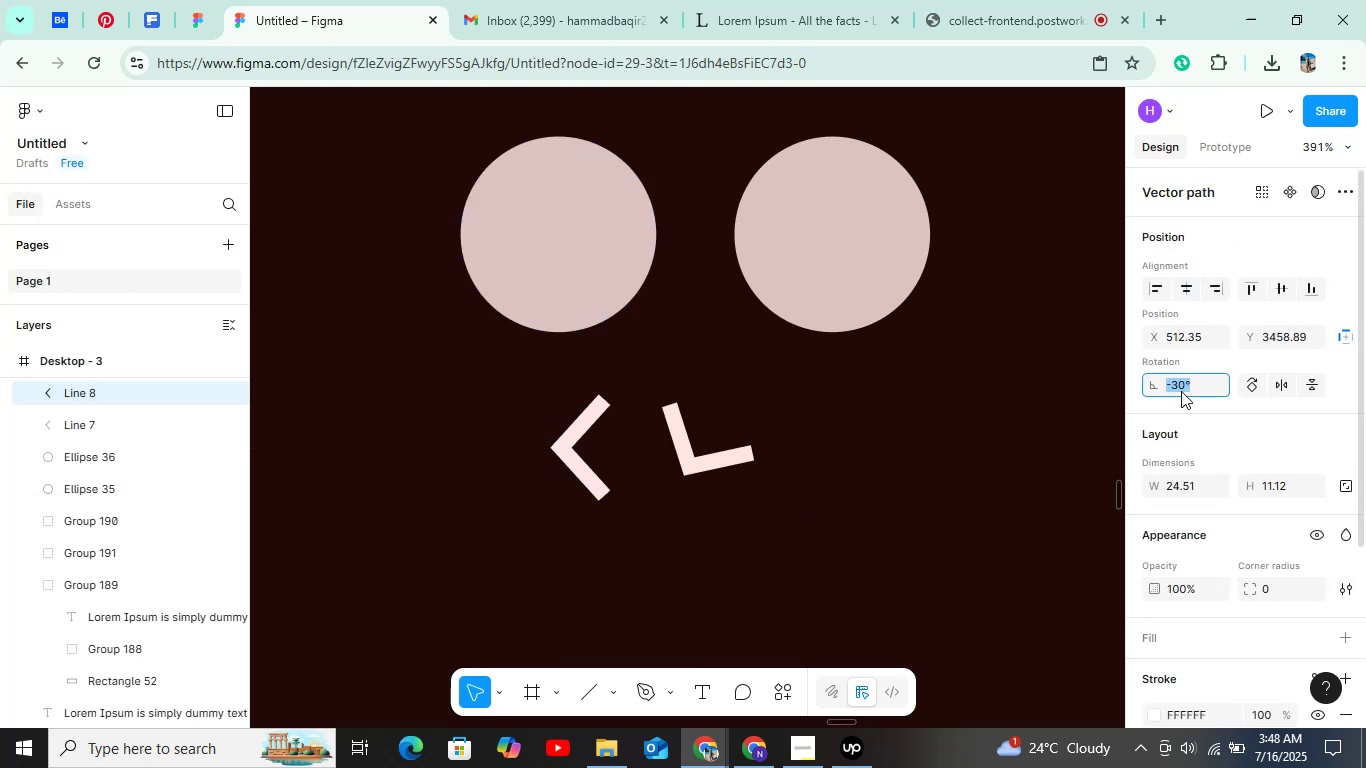 
key(Shift+ArrowDown)
 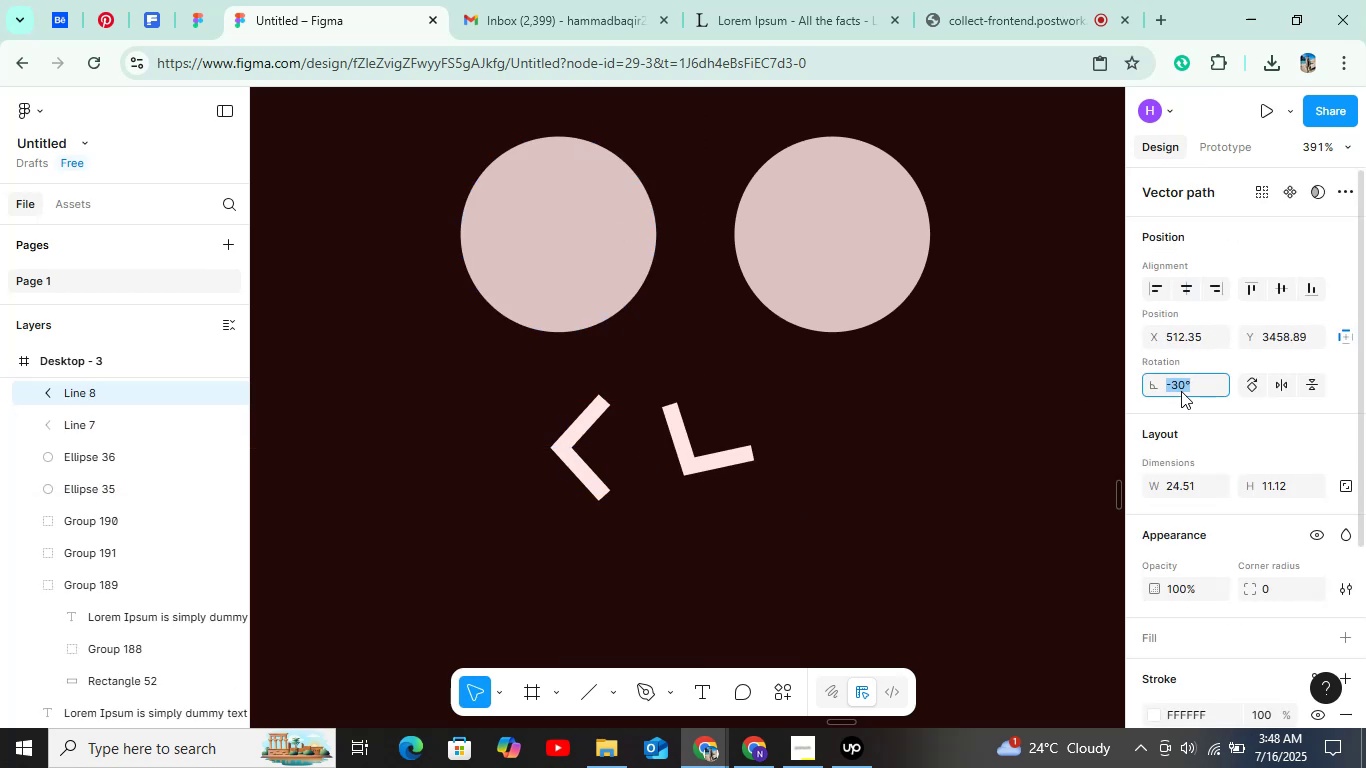 
key(Shift+ArrowDown)
 